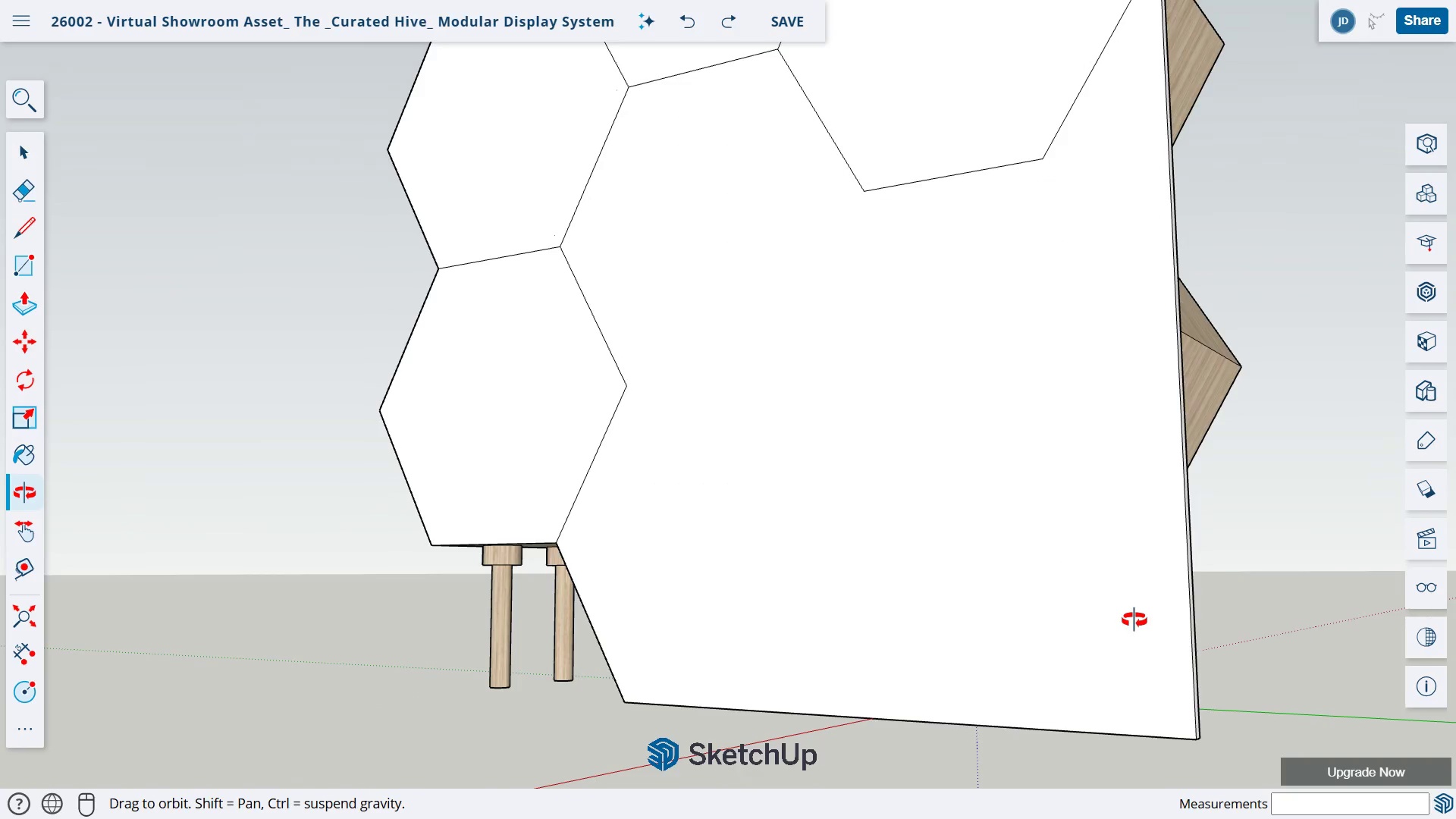 
key(Control+Z)
 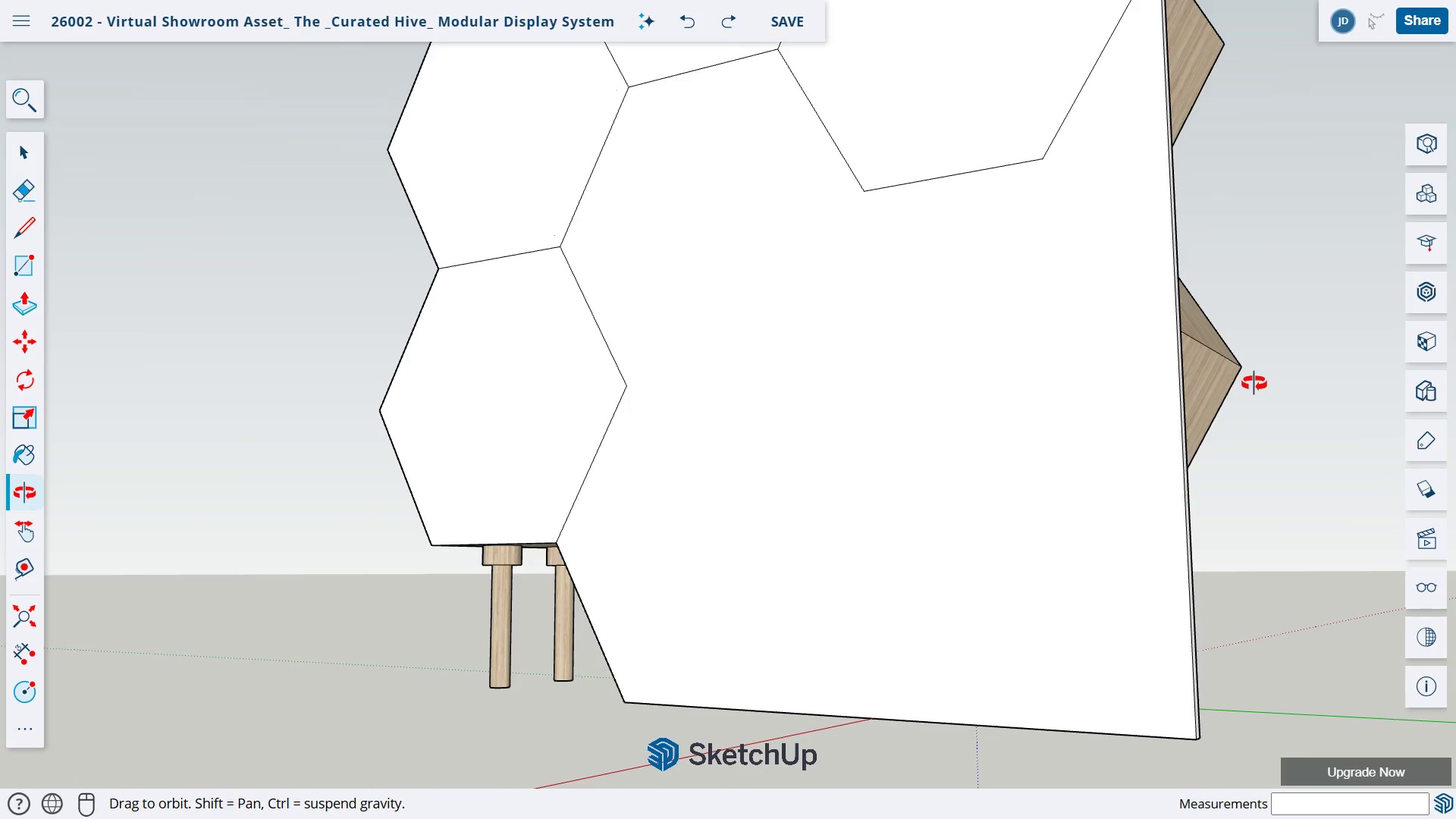 
left_click_drag(start_coordinate=[1254, 383], to_coordinate=[184, 425])
 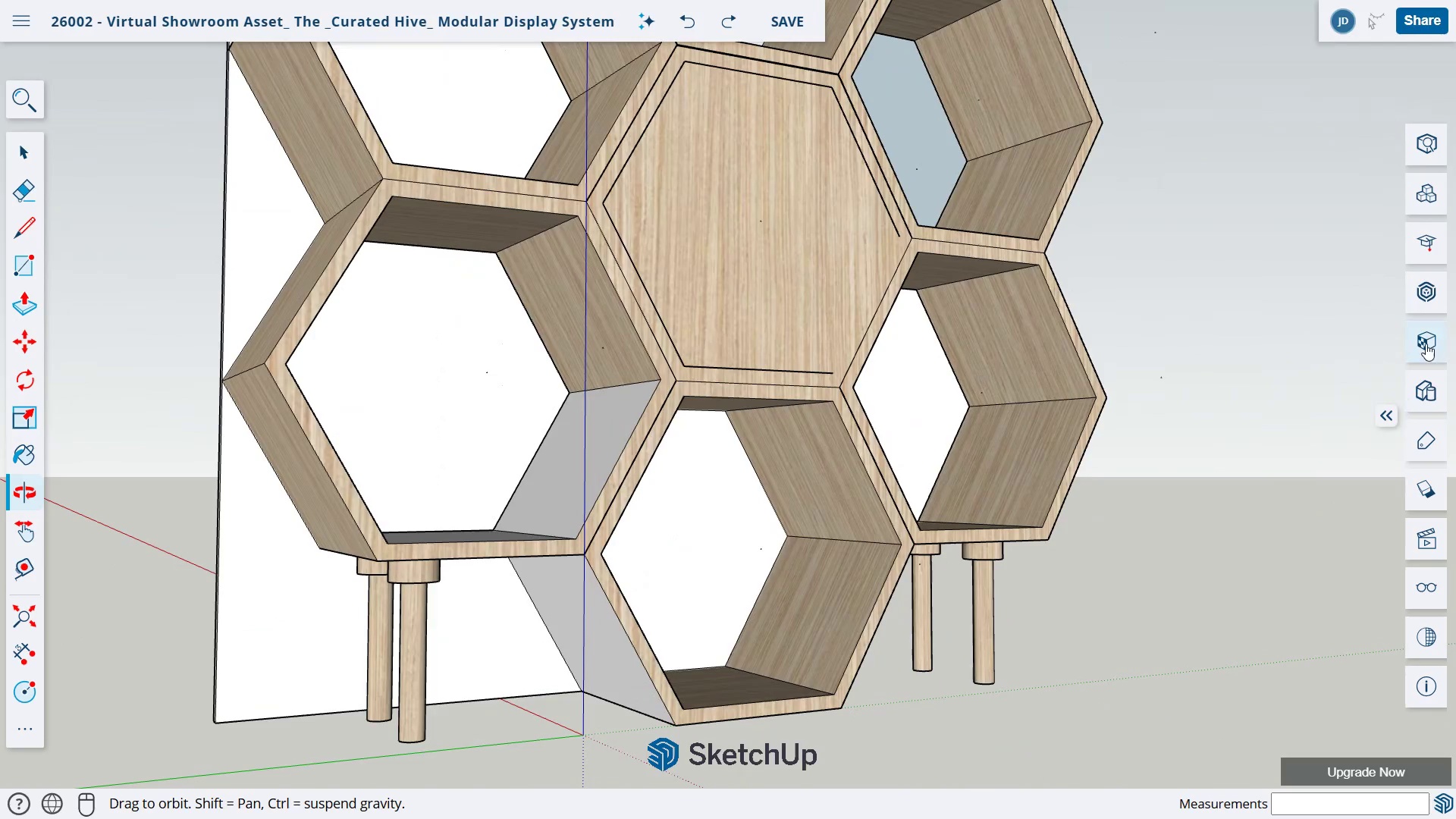 
left_click([1426, 344])
 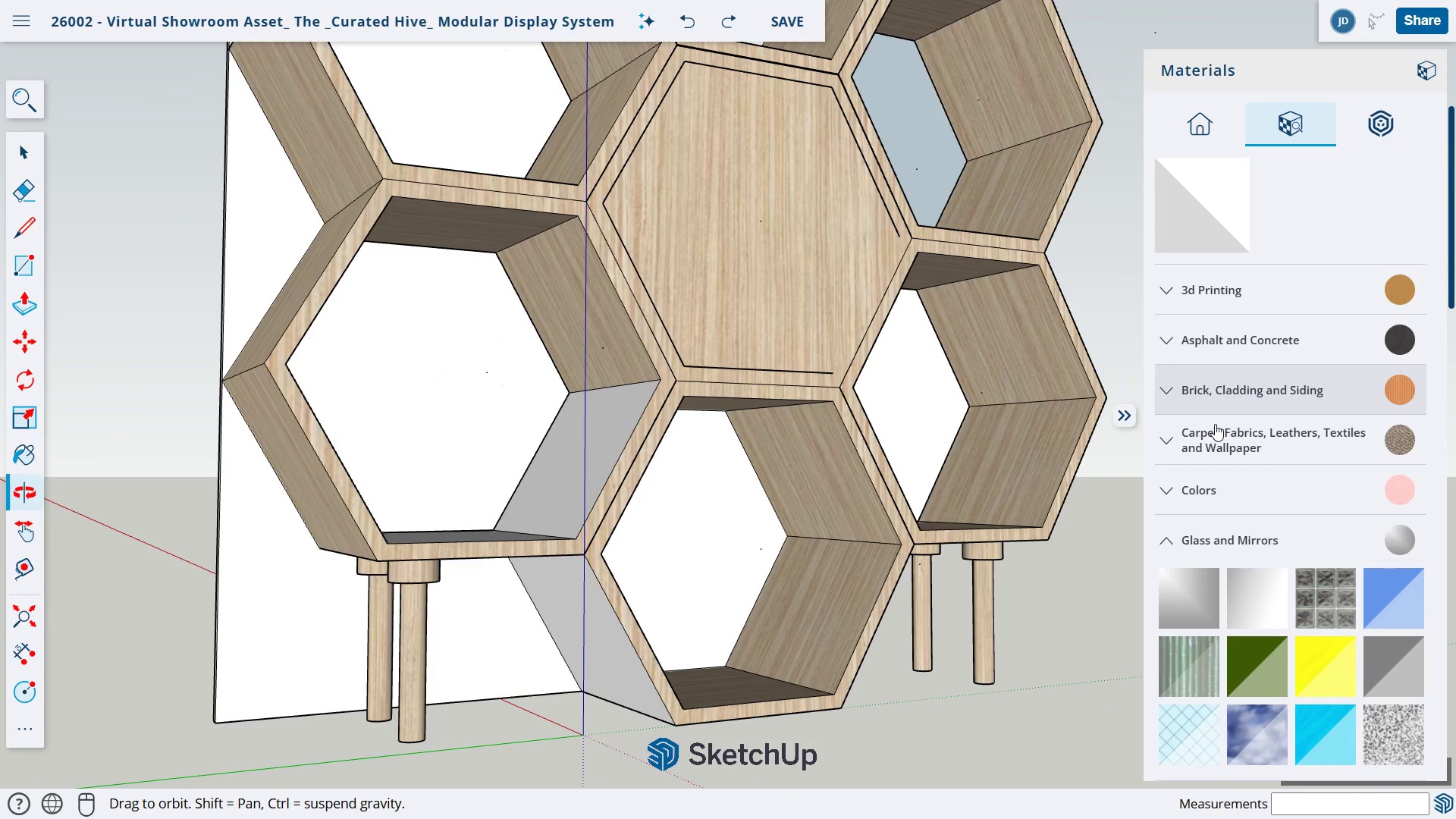 
scroll: coordinate [1225, 435], scroll_direction: down, amount: 3.0
 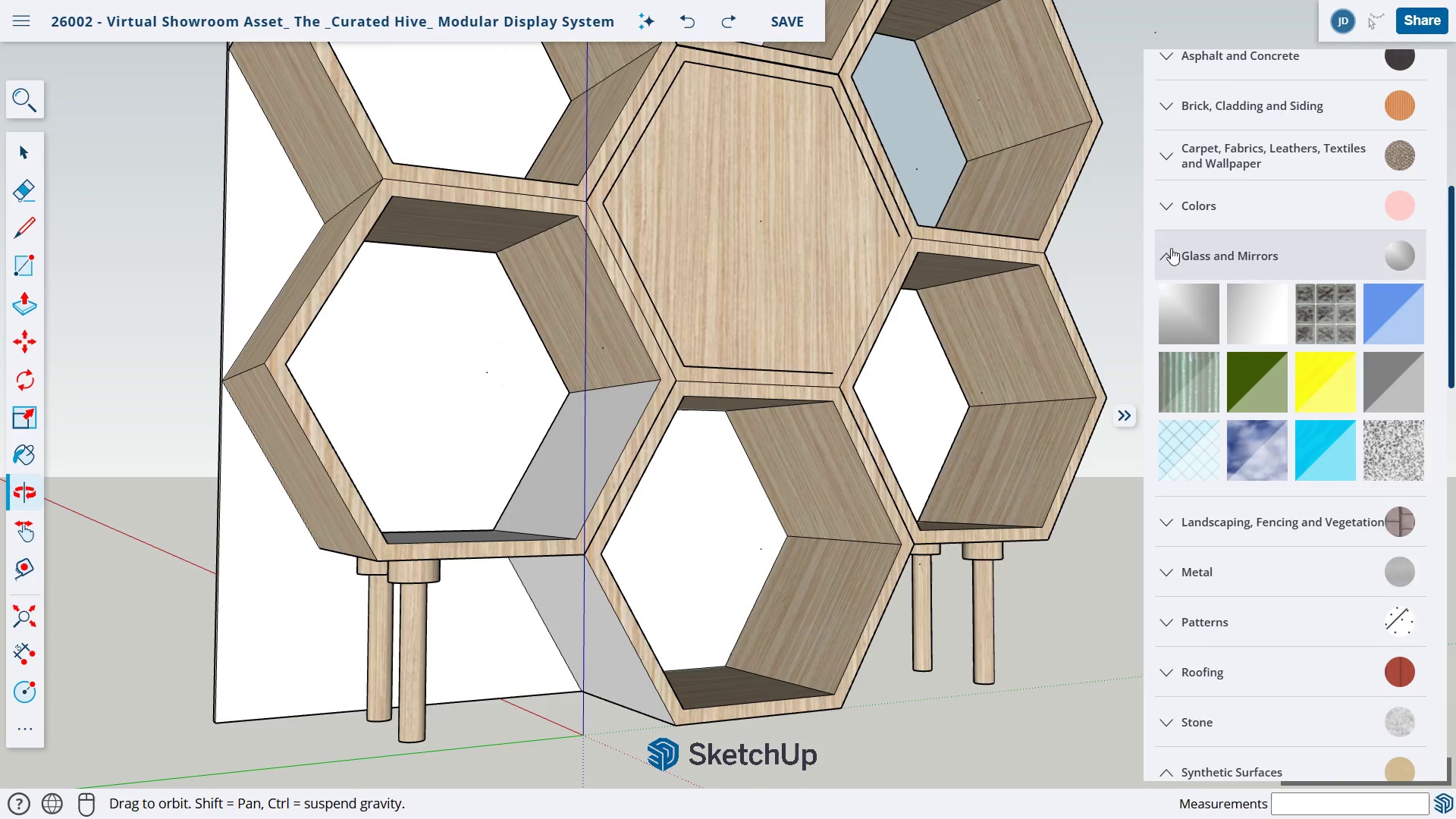 
left_click([1169, 244])
 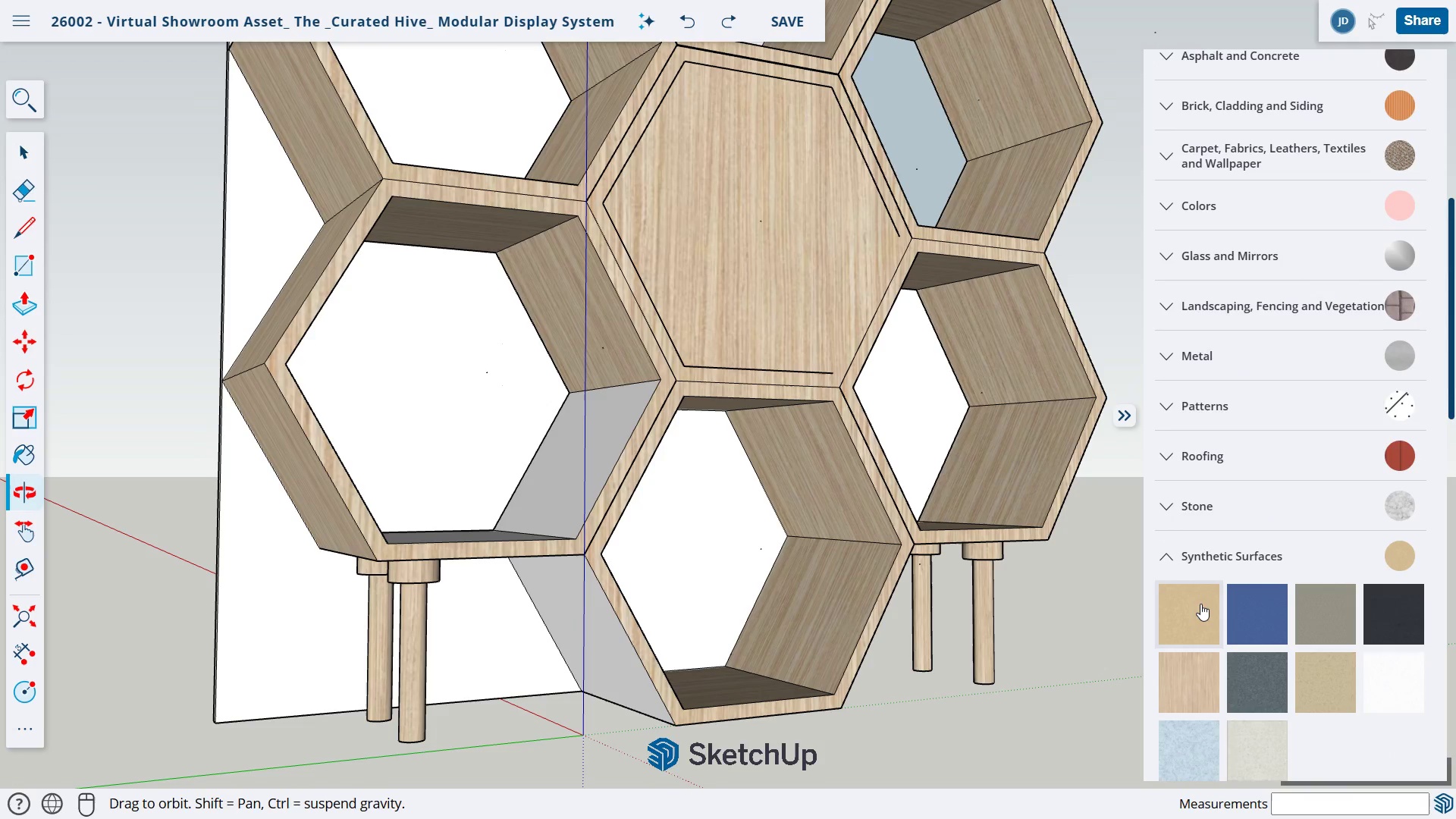 
left_click([1200, 604])
 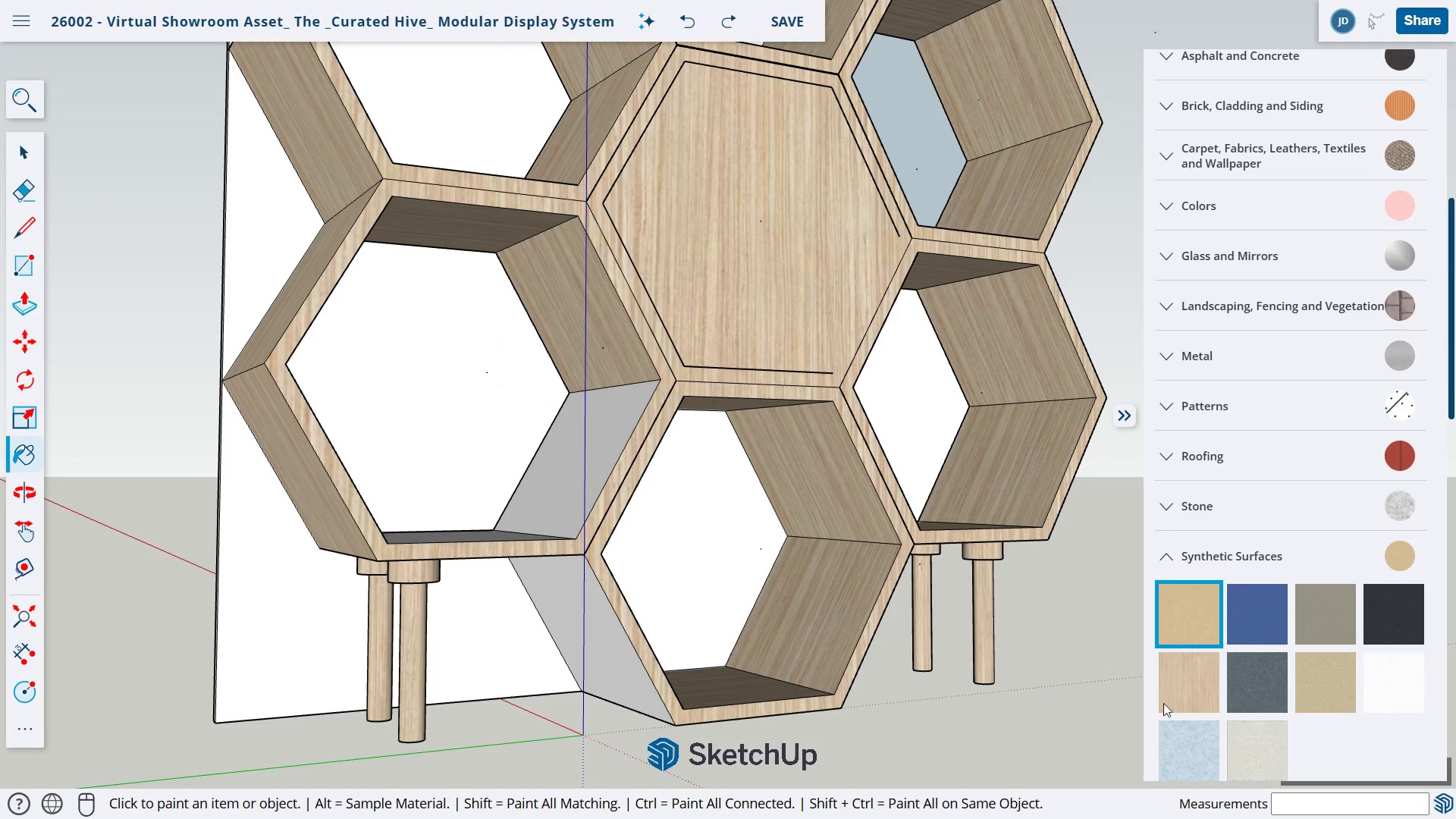 
left_click([1169, 703])
 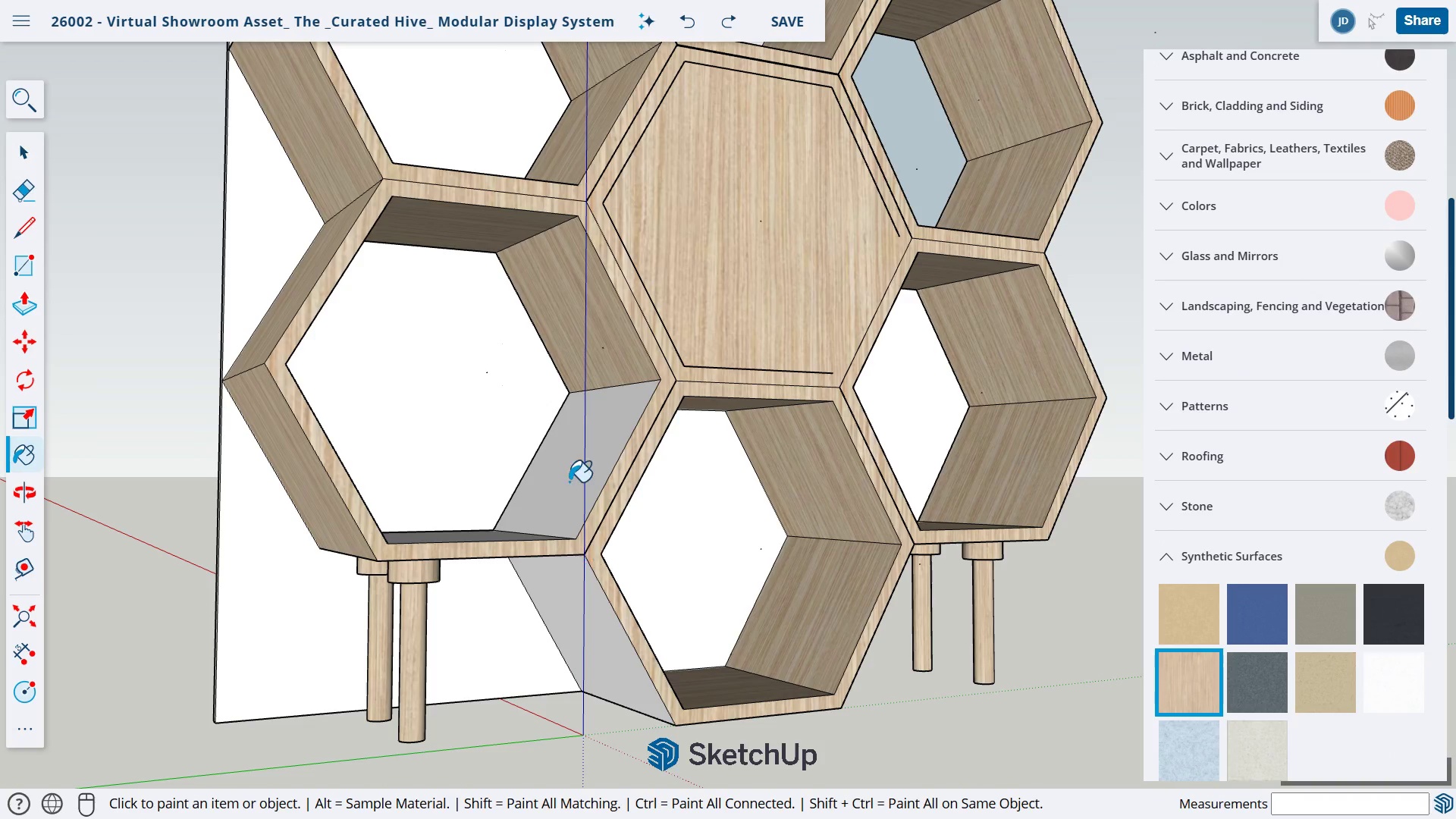 
double_click([568, 476])
 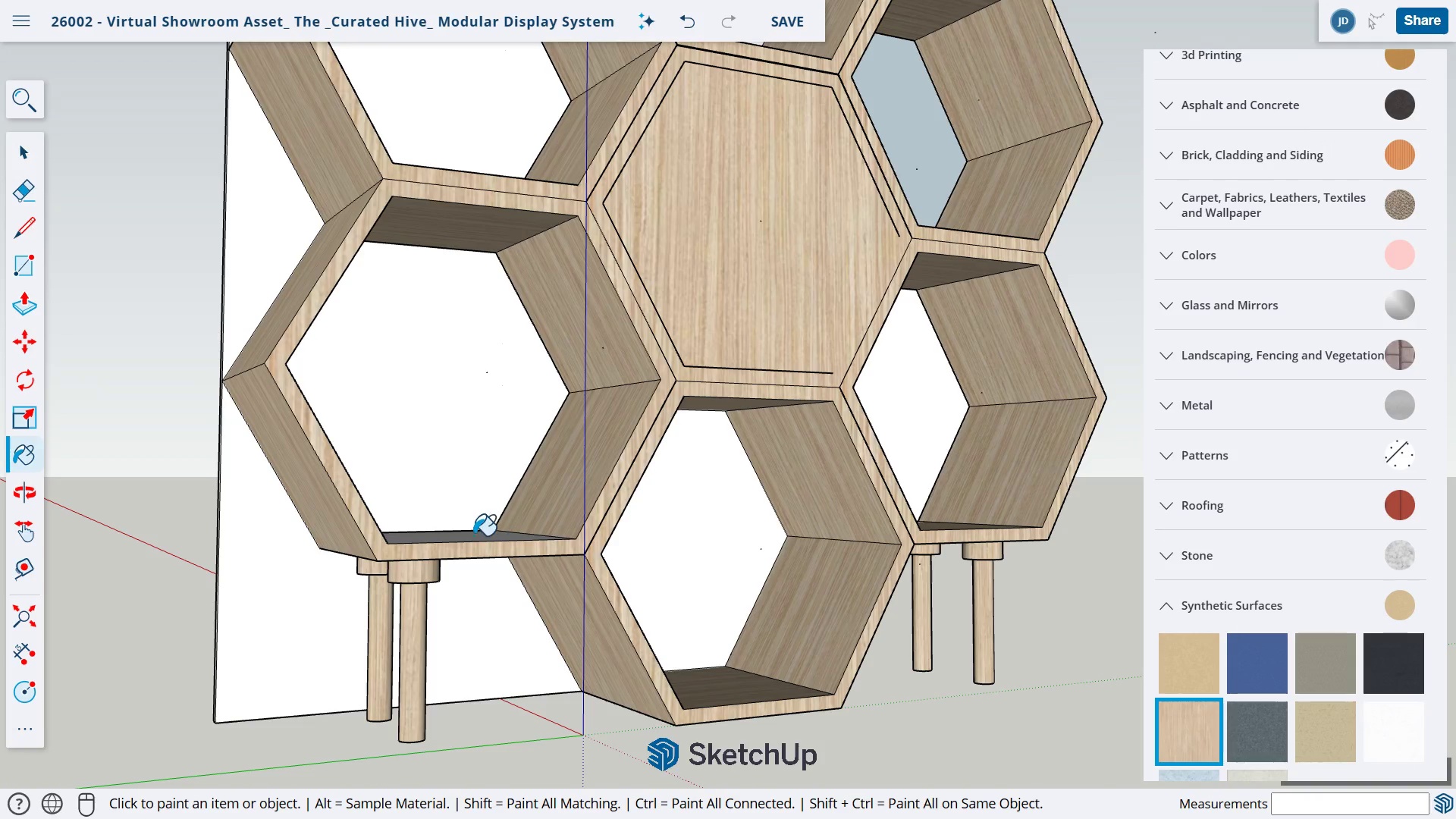 
left_click([472, 536])
 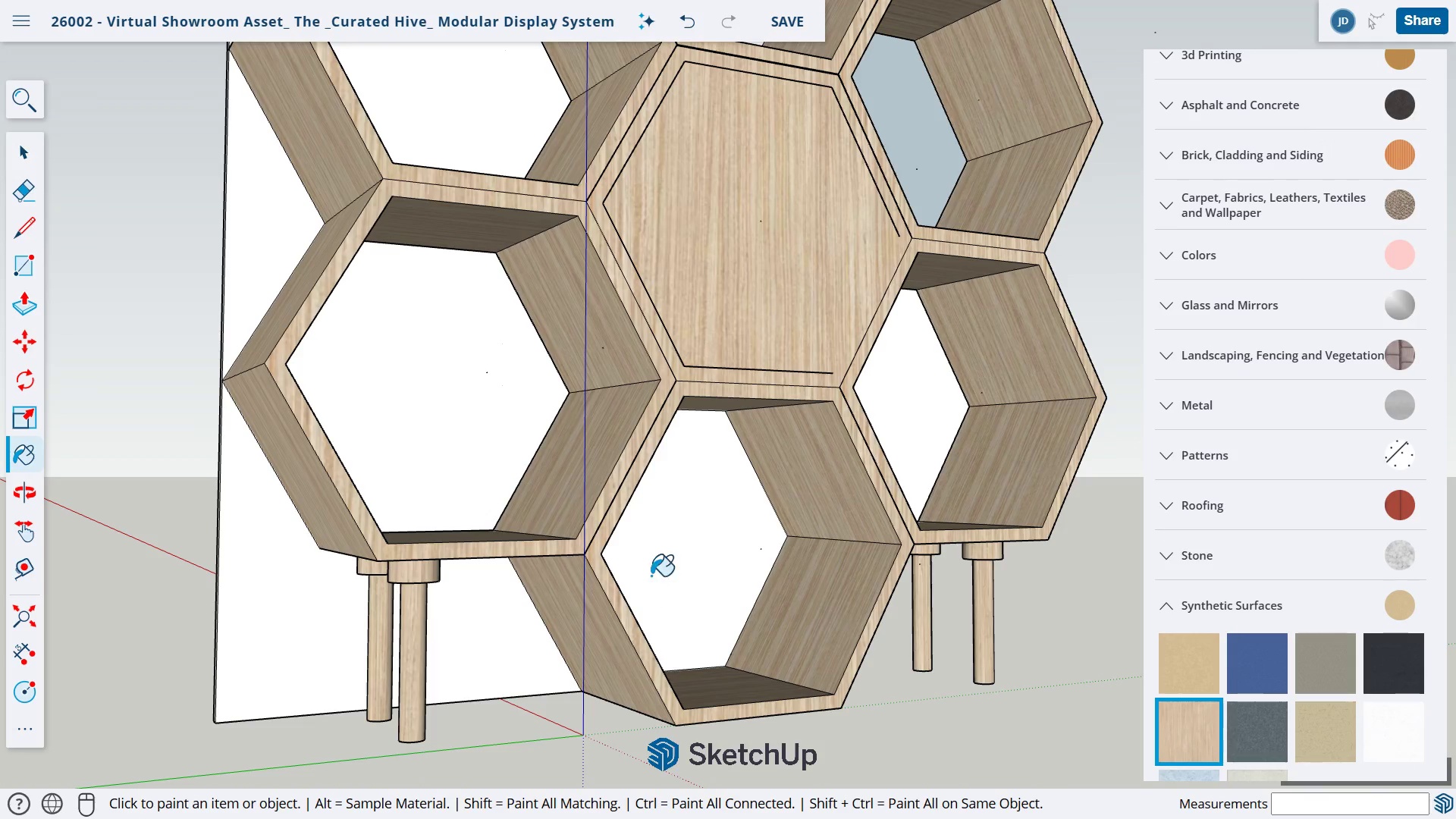 
key(O)
 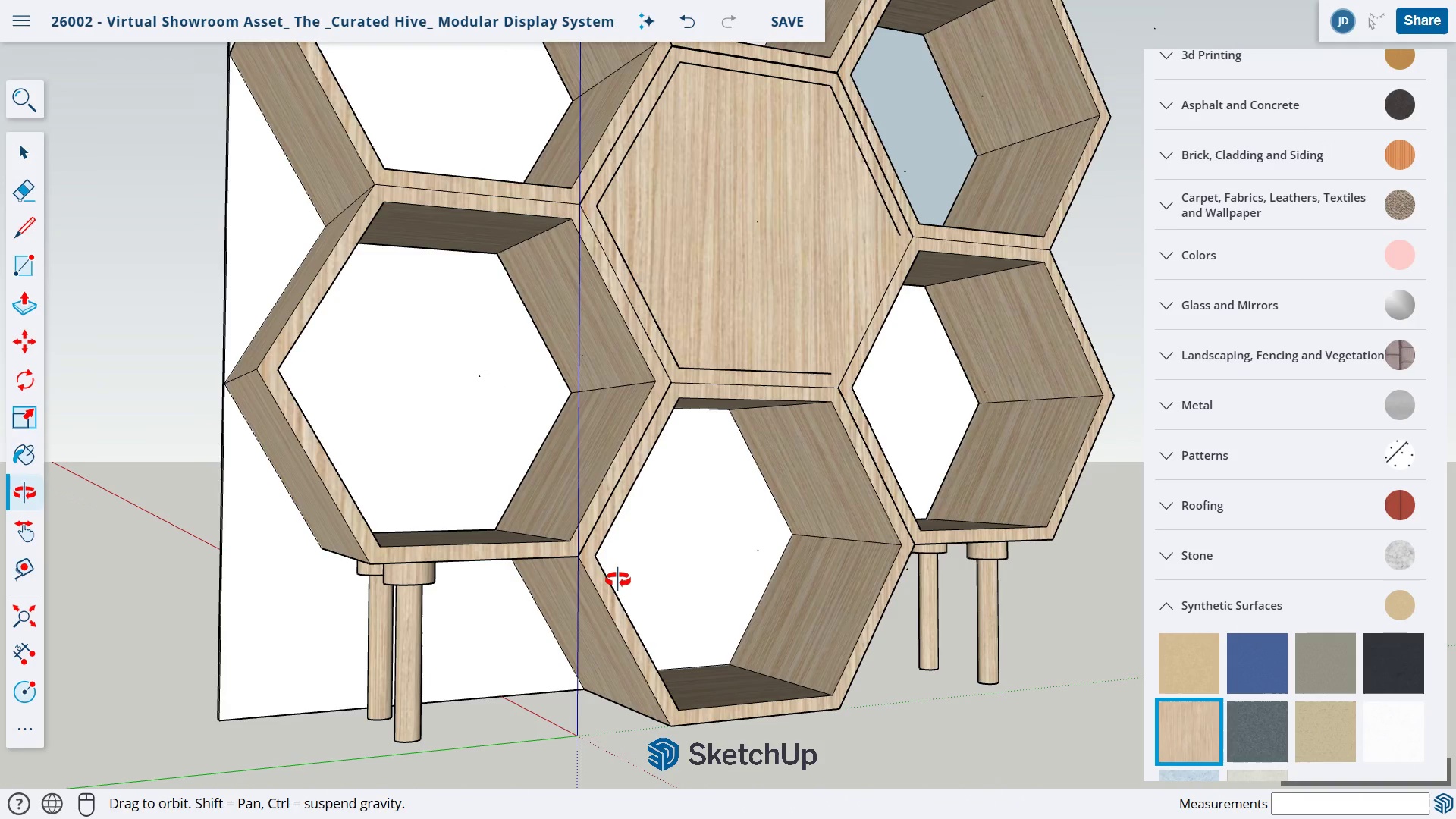 
left_click_drag(start_coordinate=[648, 563], to_coordinate=[214, 533])
 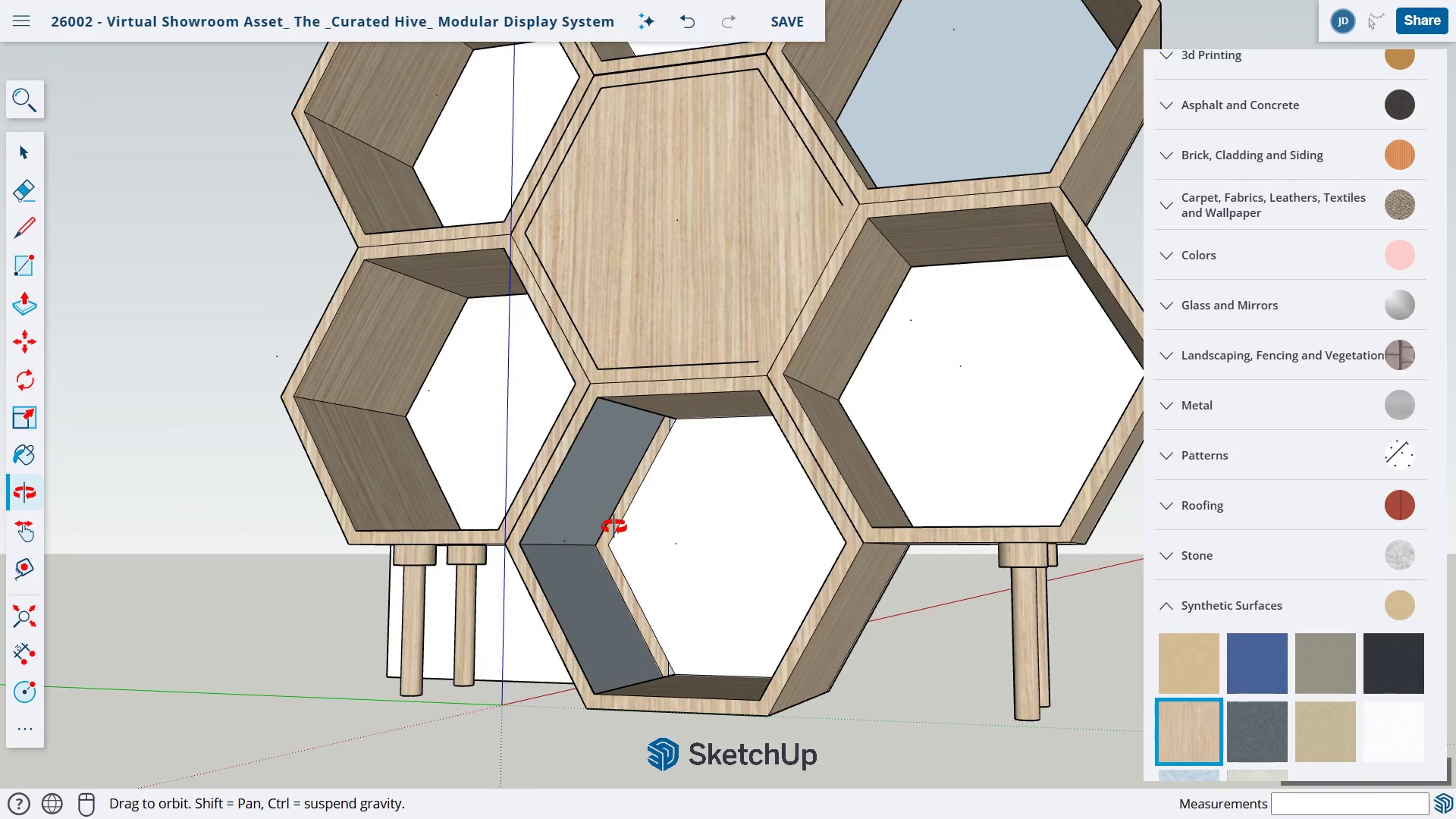 
left_click_drag(start_coordinate=[624, 528], to_coordinate=[703, 311])
 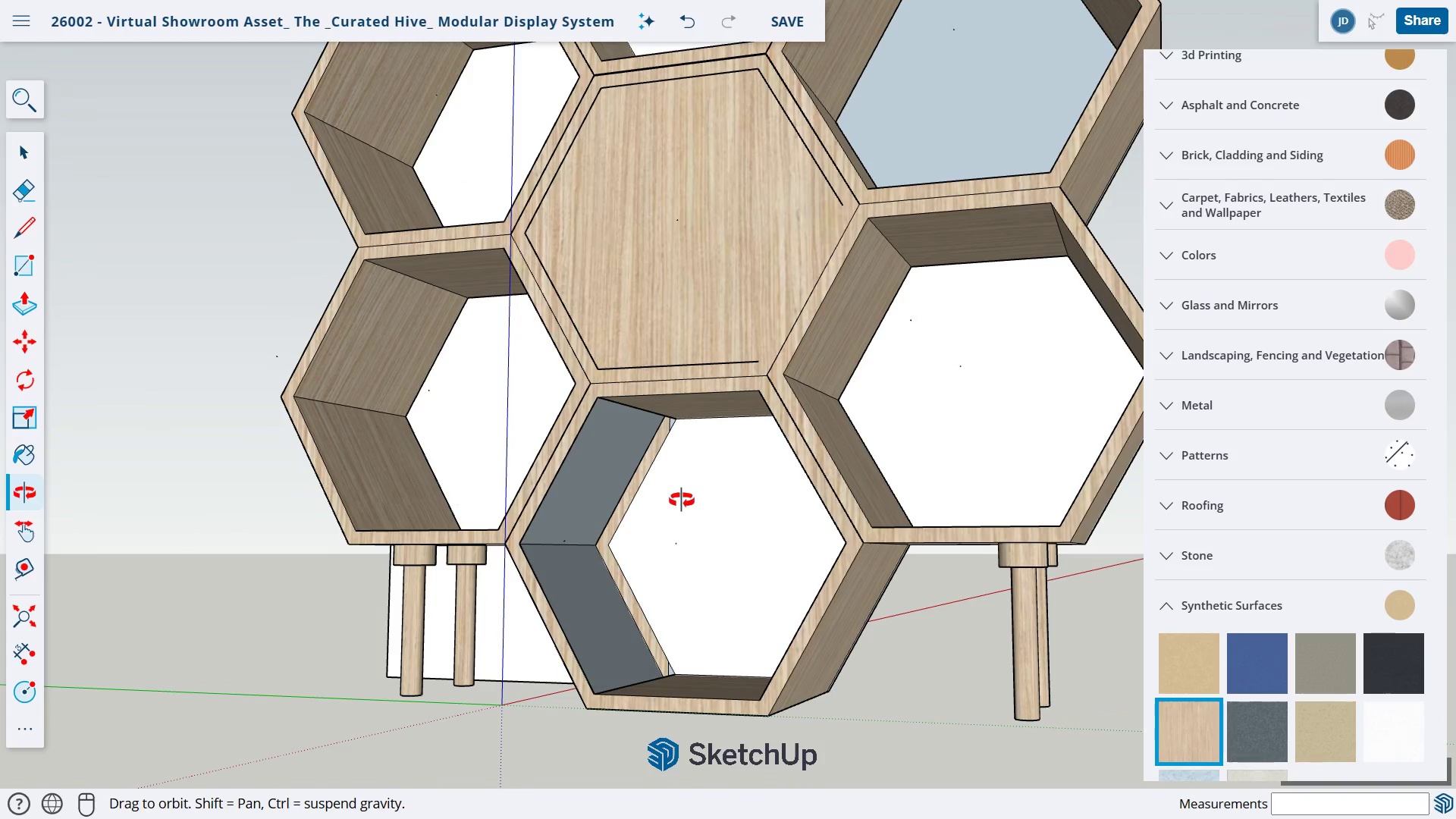 
left_click_drag(start_coordinate=[681, 501], to_coordinate=[720, 381])
 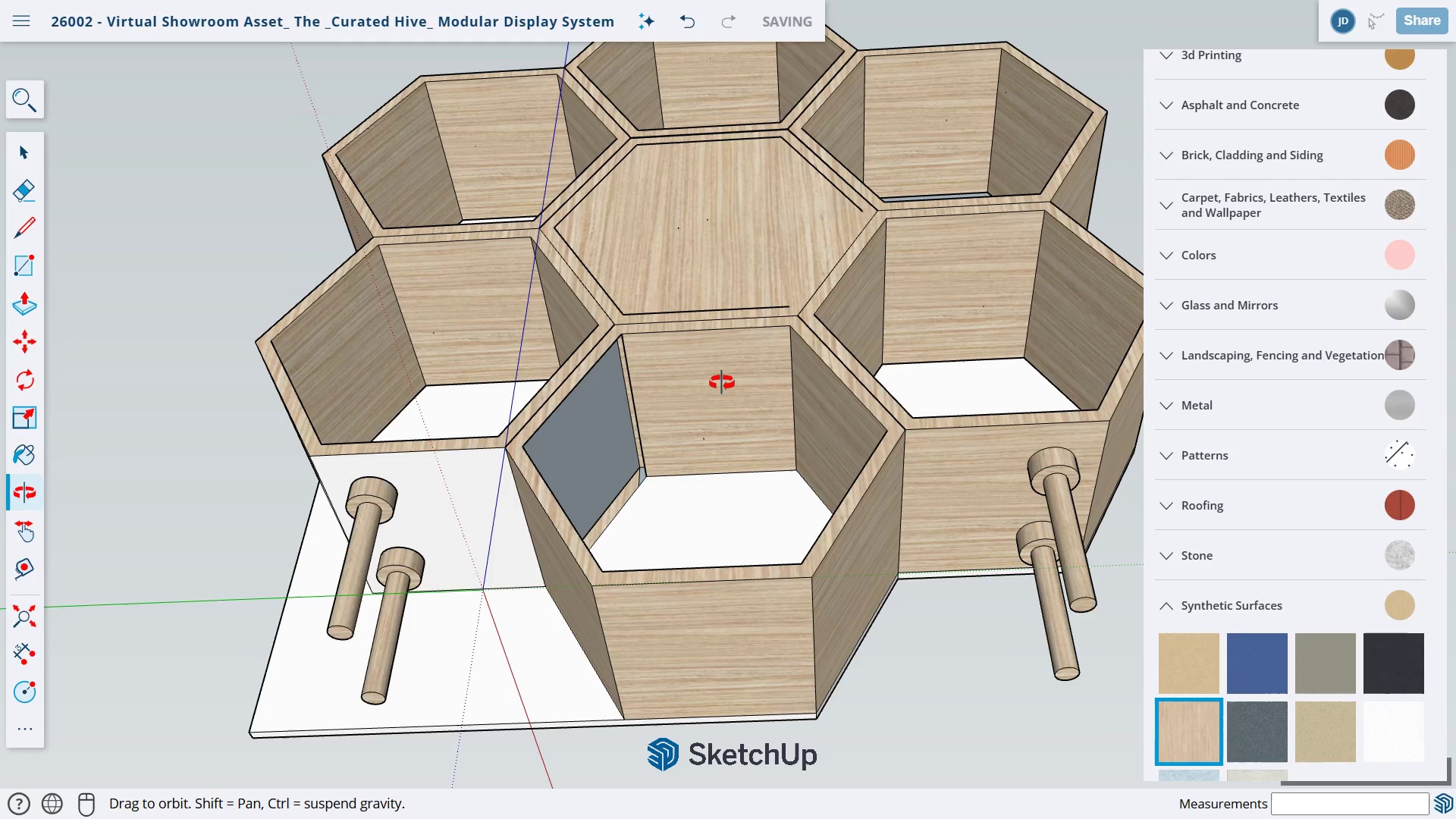 
left_click_drag(start_coordinate=[719, 386], to_coordinate=[516, 531])
 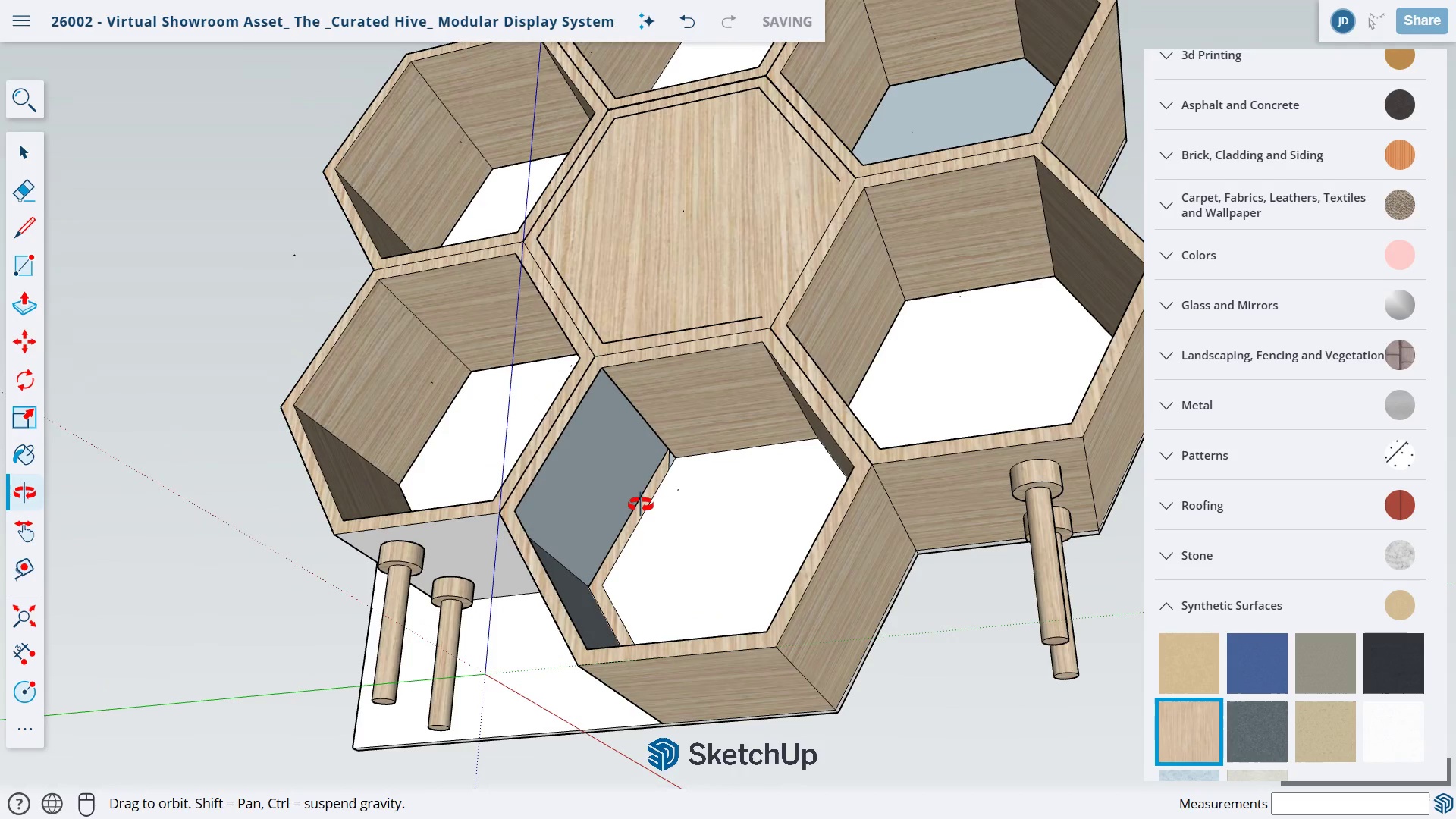 
left_click_drag(start_coordinate=[657, 497], to_coordinate=[698, 755])
 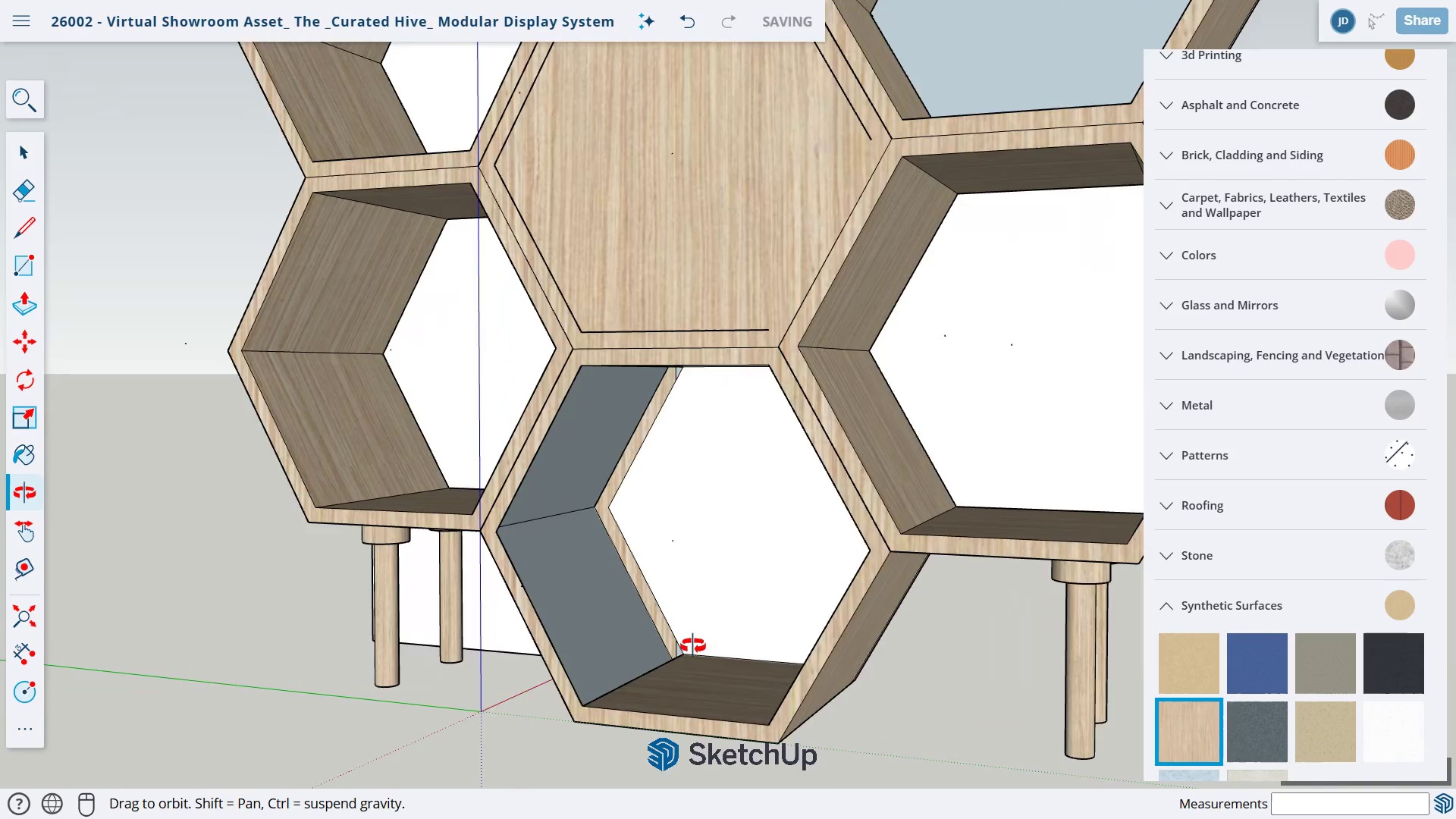 
scroll: coordinate [701, 641], scroll_direction: up, amount: 8.0
 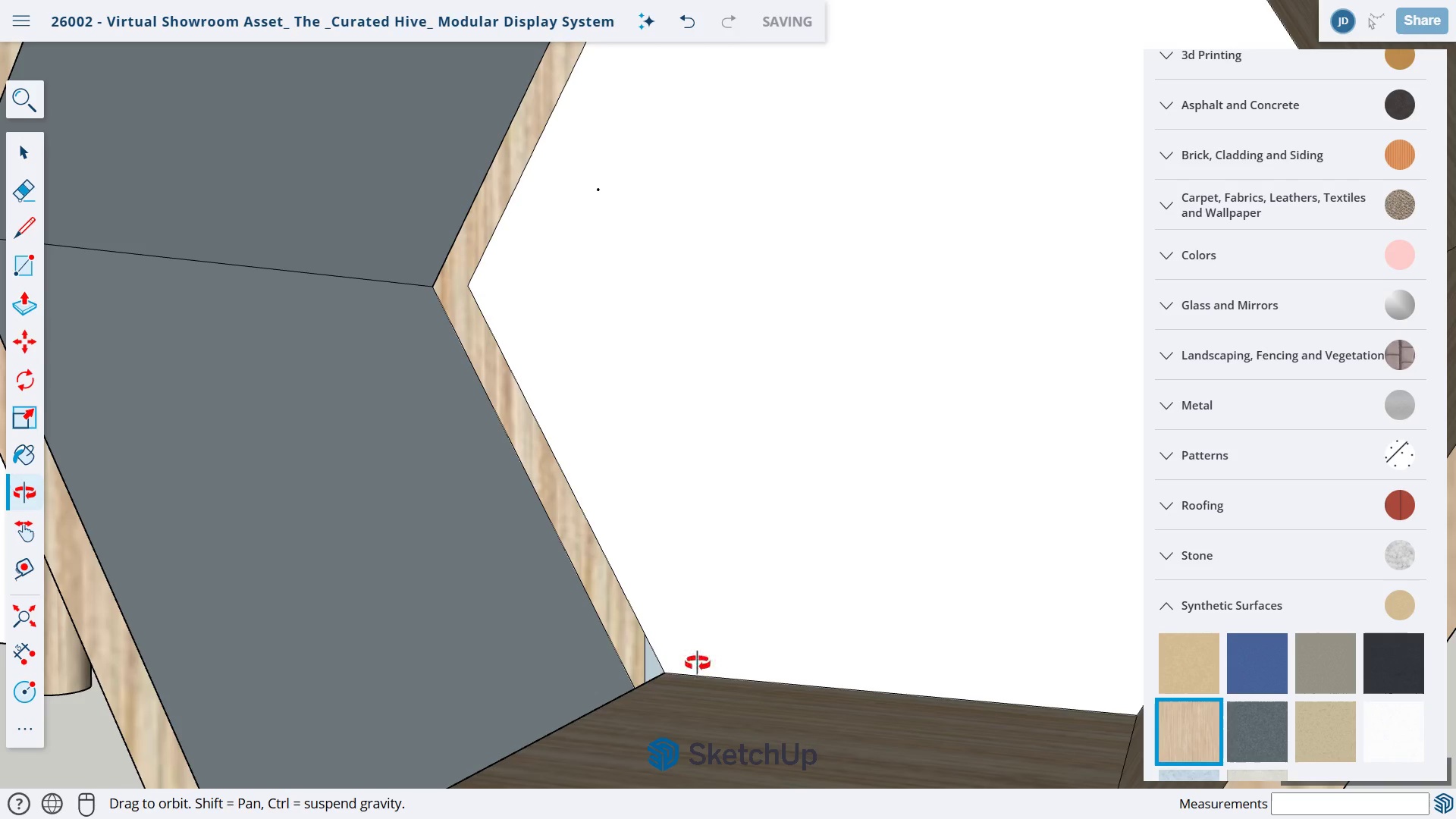 
left_click_drag(start_coordinate=[697, 663], to_coordinate=[890, 679])
 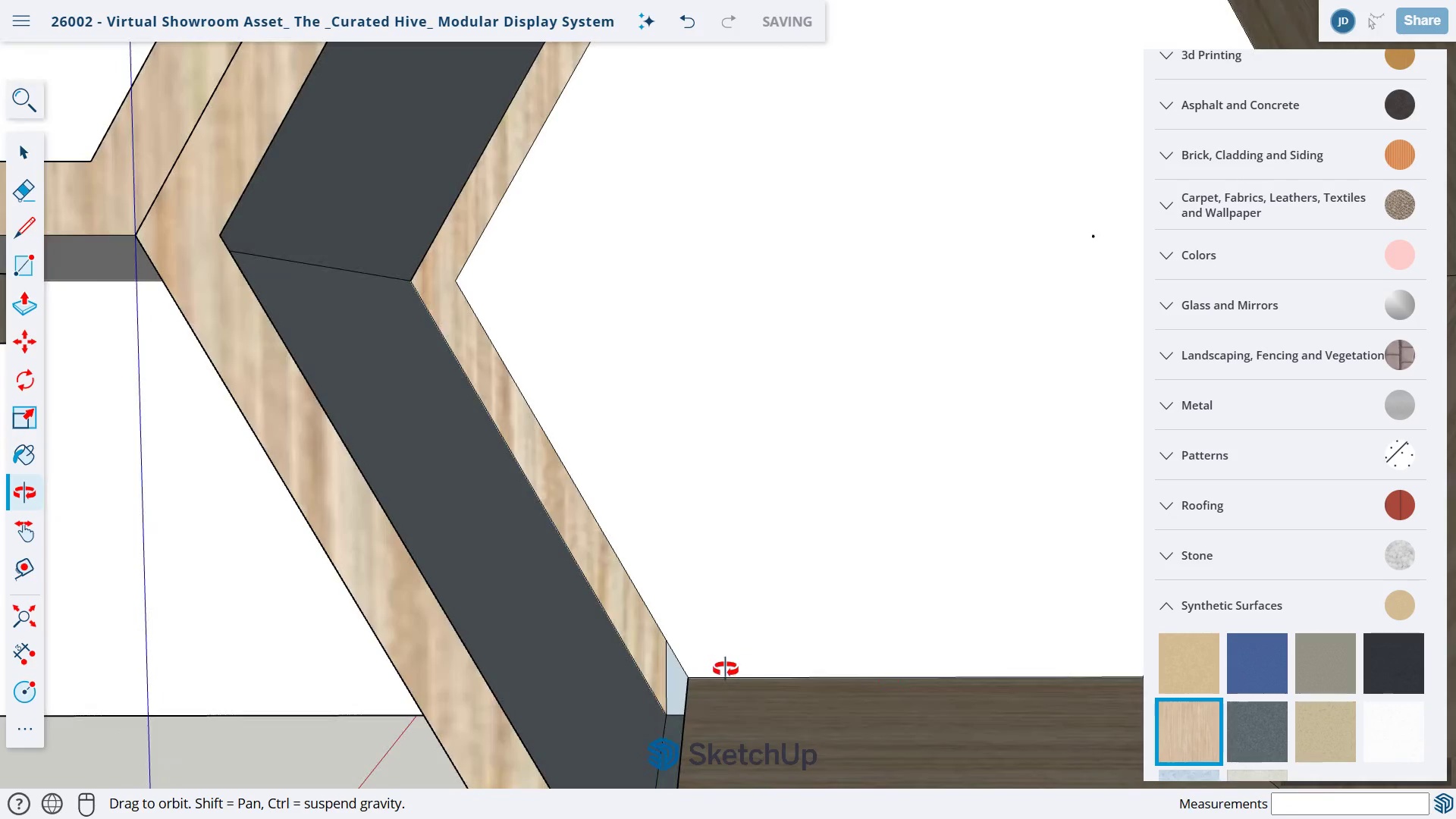 
key(E)
 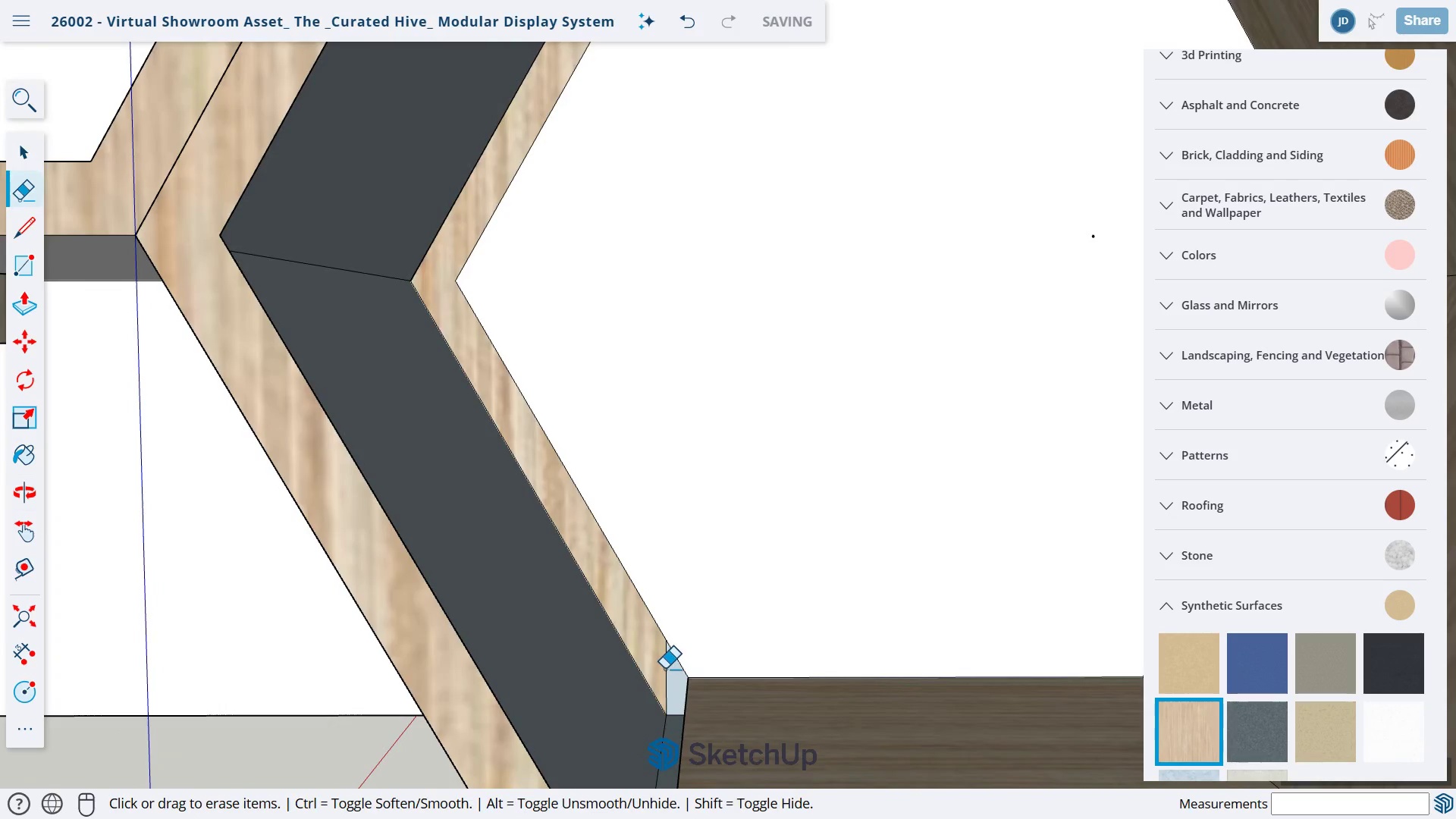 
left_click_drag(start_coordinate=[665, 669], to_coordinate=[670, 669])
 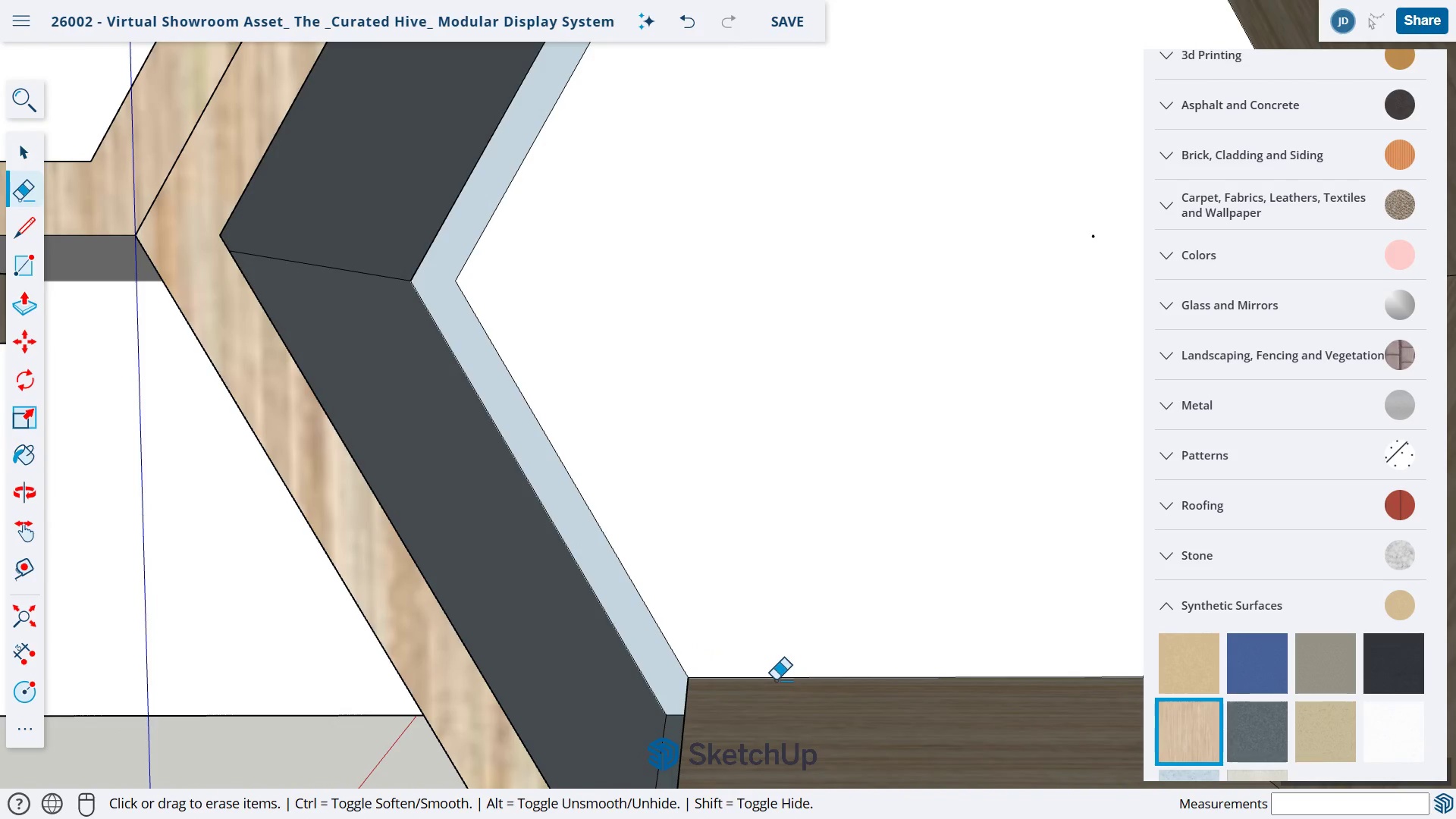 
left_click_drag(start_coordinate=[777, 694], to_coordinate=[614, 645])
 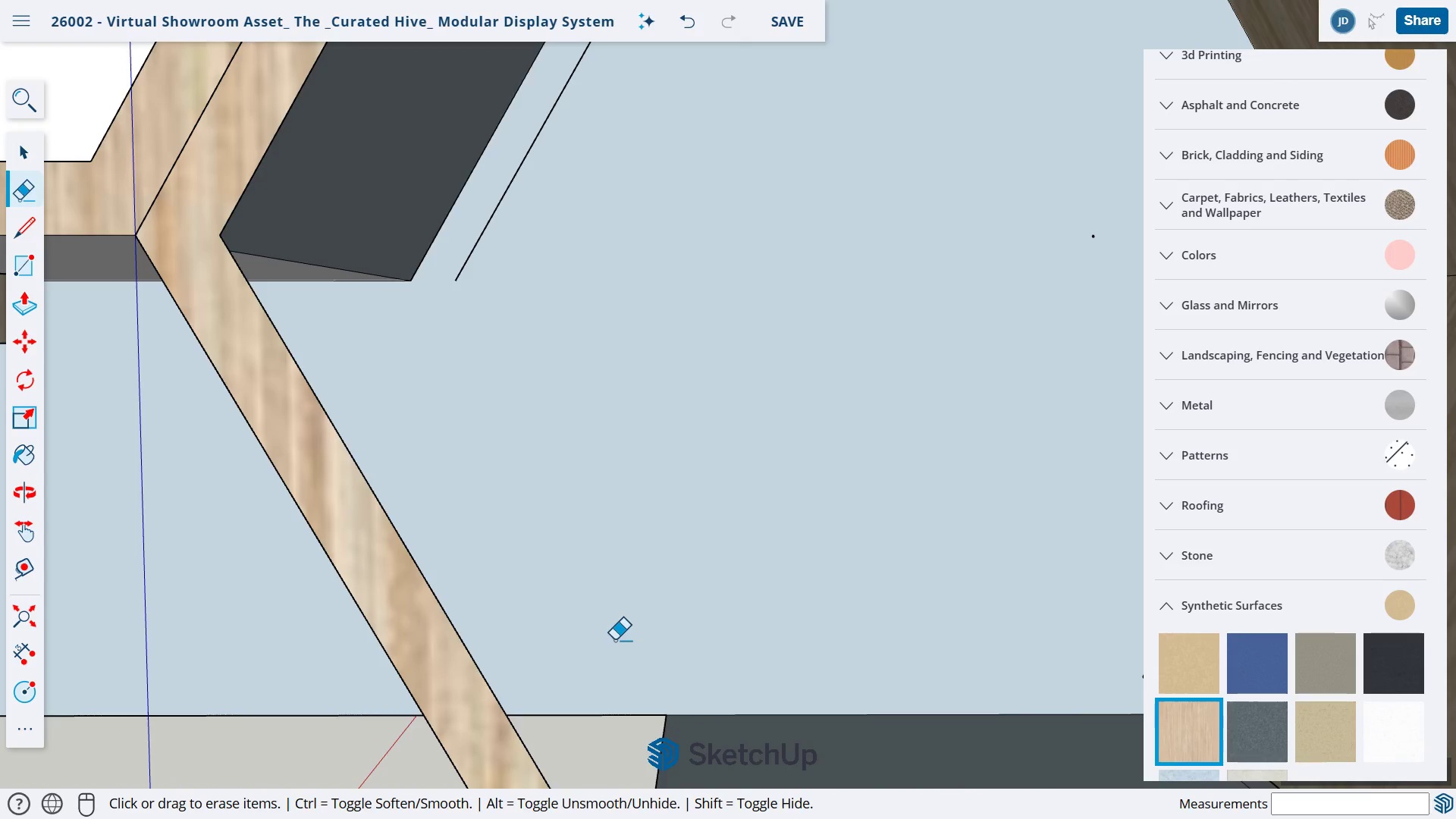 
key(Control+ControlLeft)
 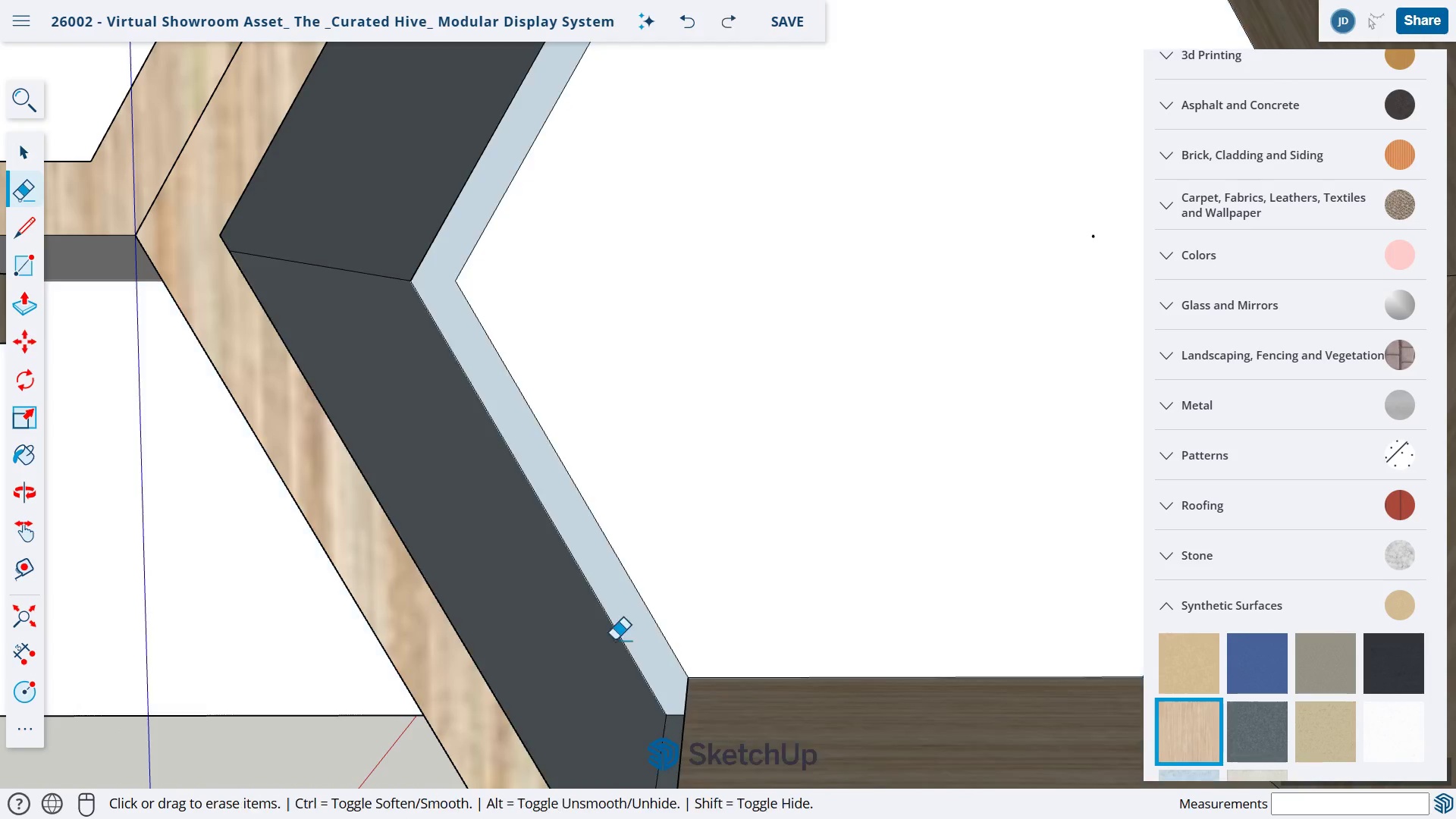 
key(Control+Z)
 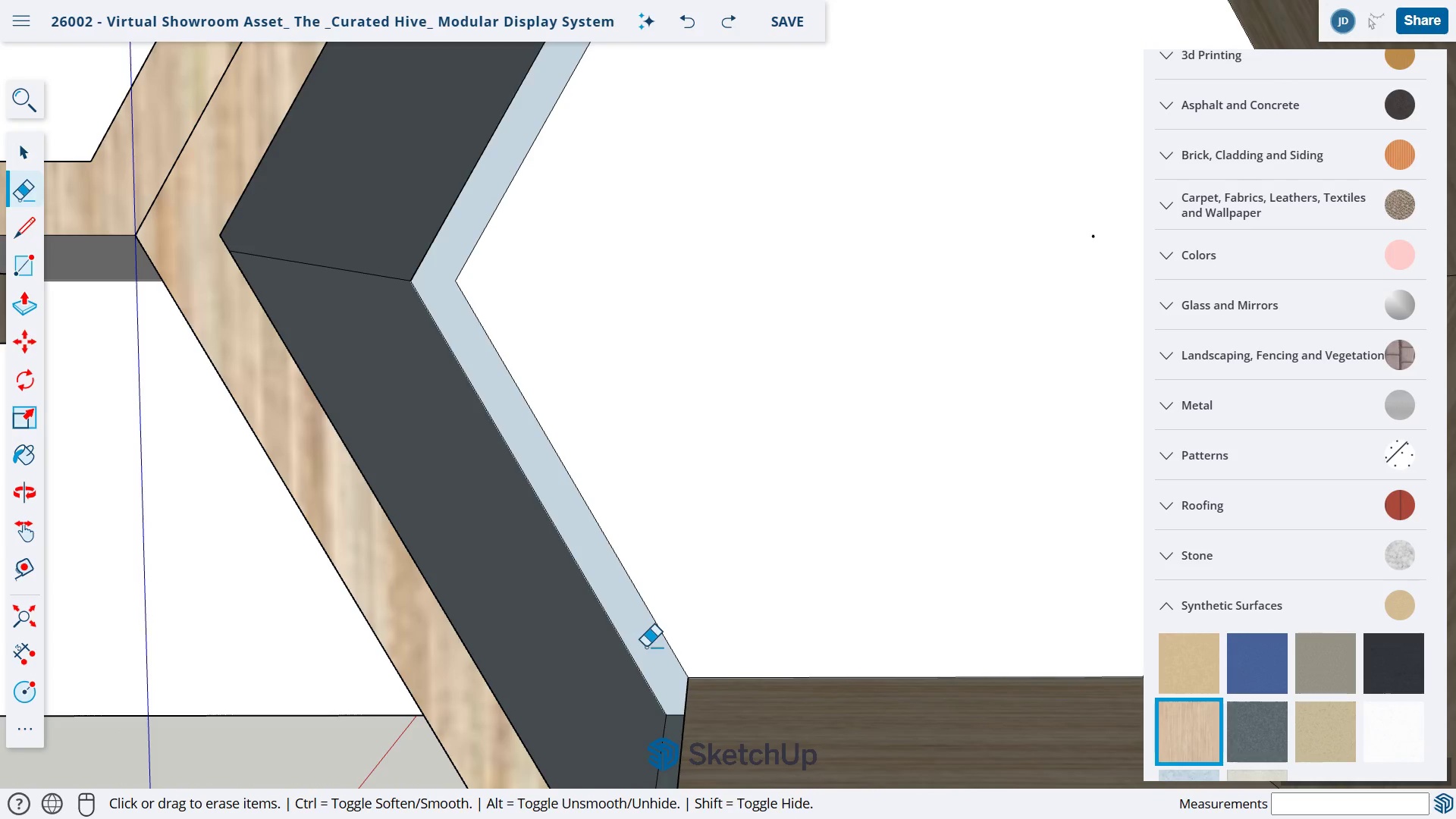 
key(H)
 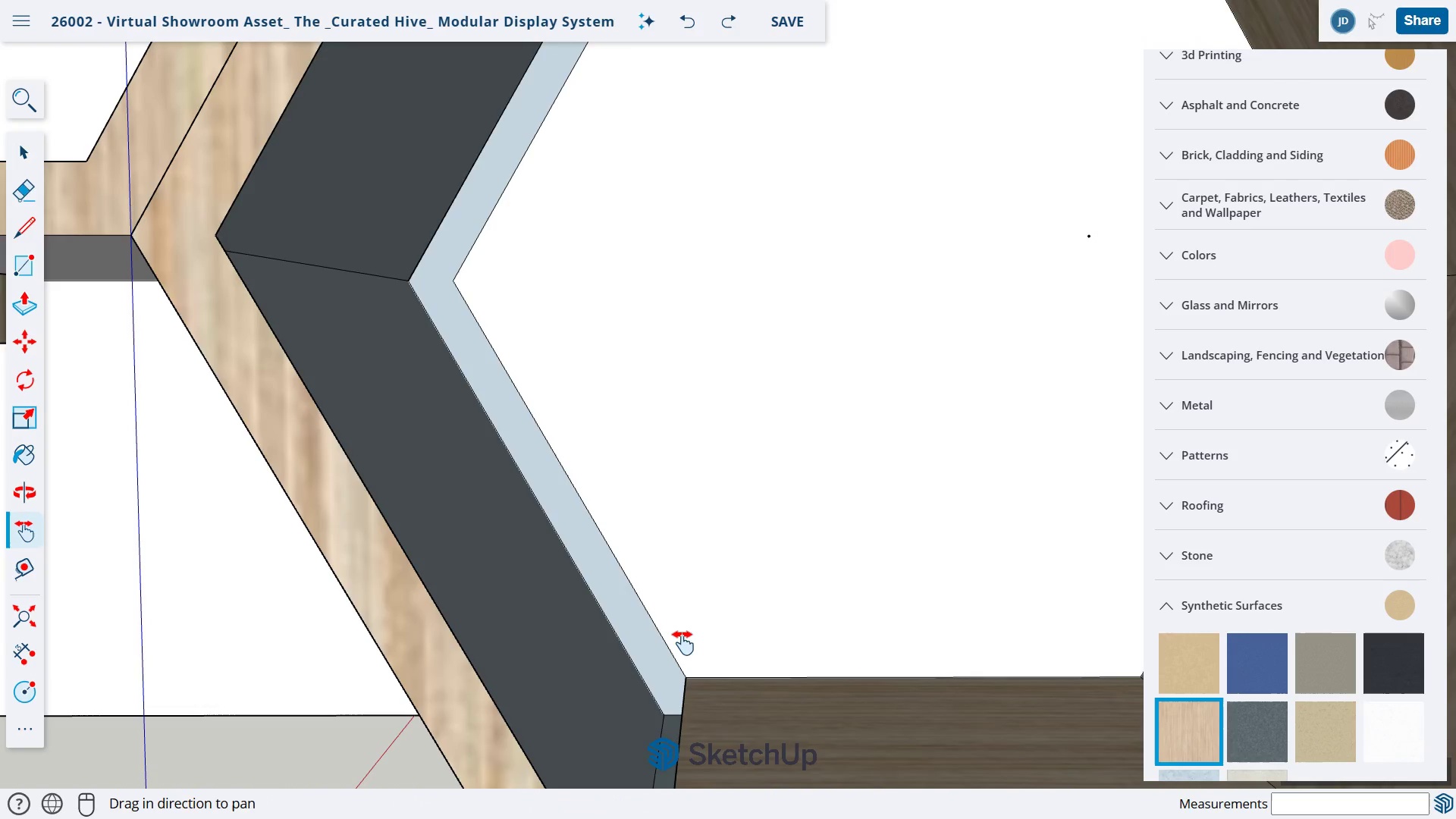 
left_click_drag(start_coordinate=[732, 679], to_coordinate=[654, 744])
 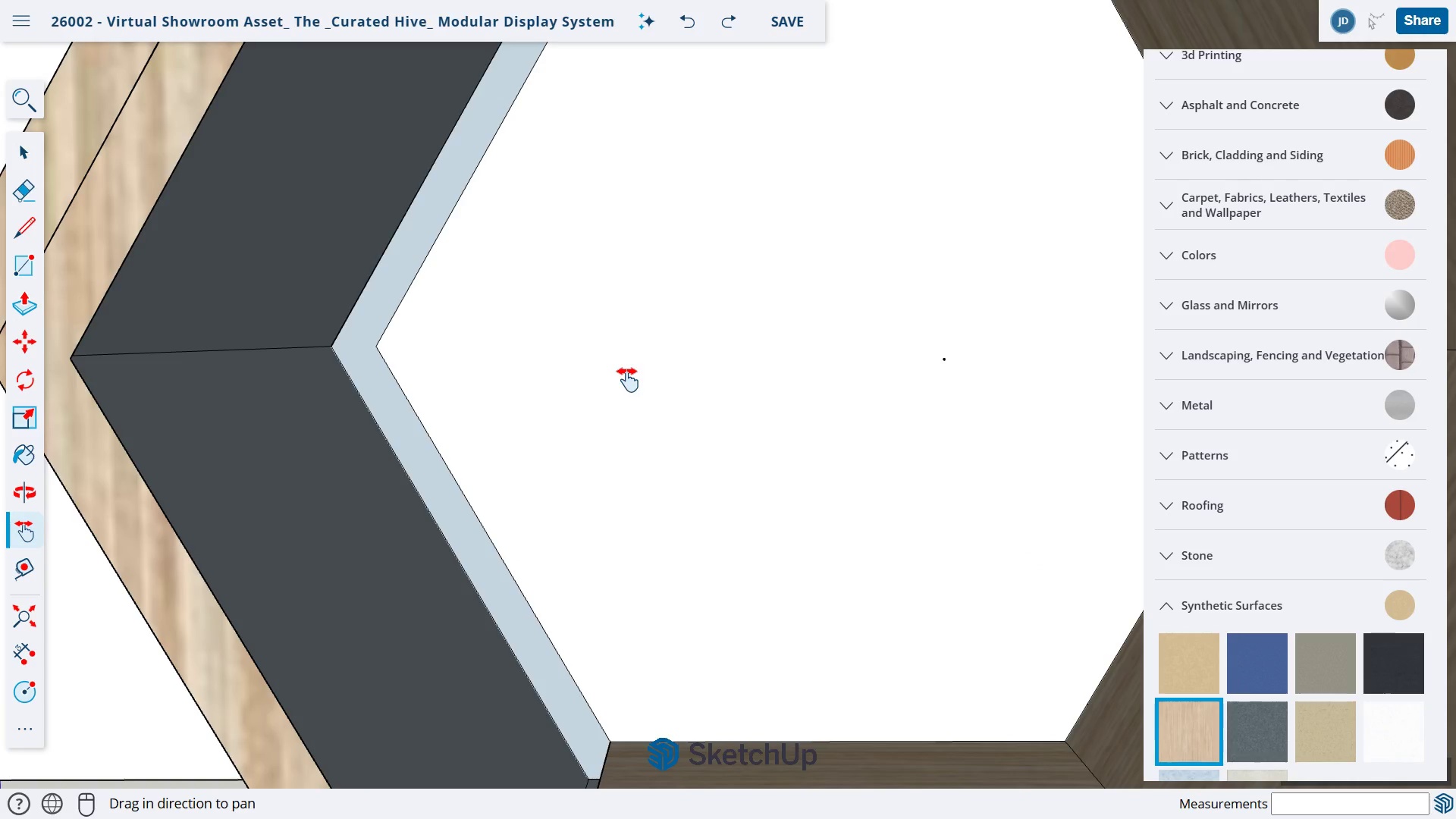 
left_click_drag(start_coordinate=[627, 372], to_coordinate=[585, 667])
 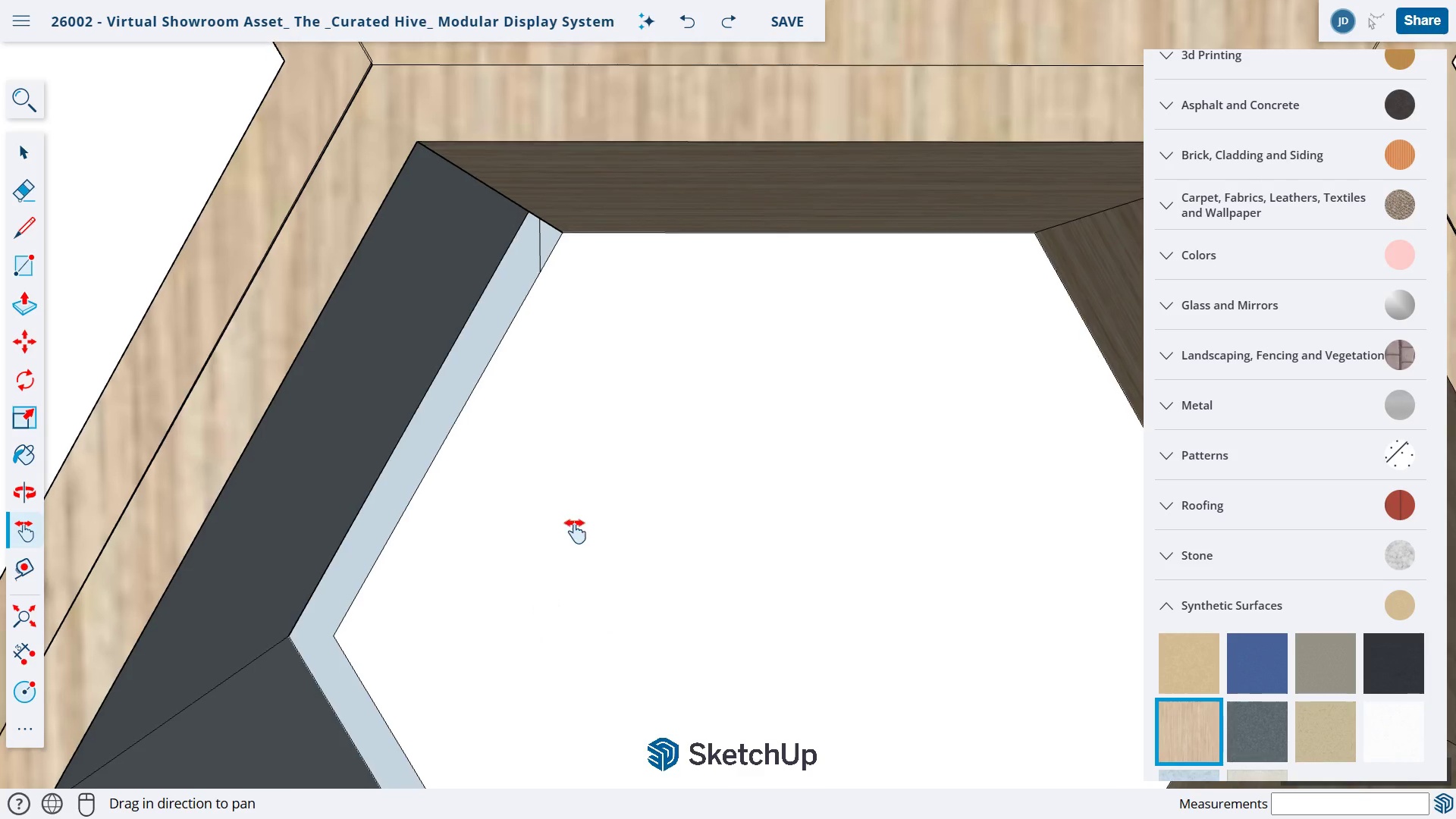 
left_click_drag(start_coordinate=[551, 619], to_coordinate=[736, 415])
 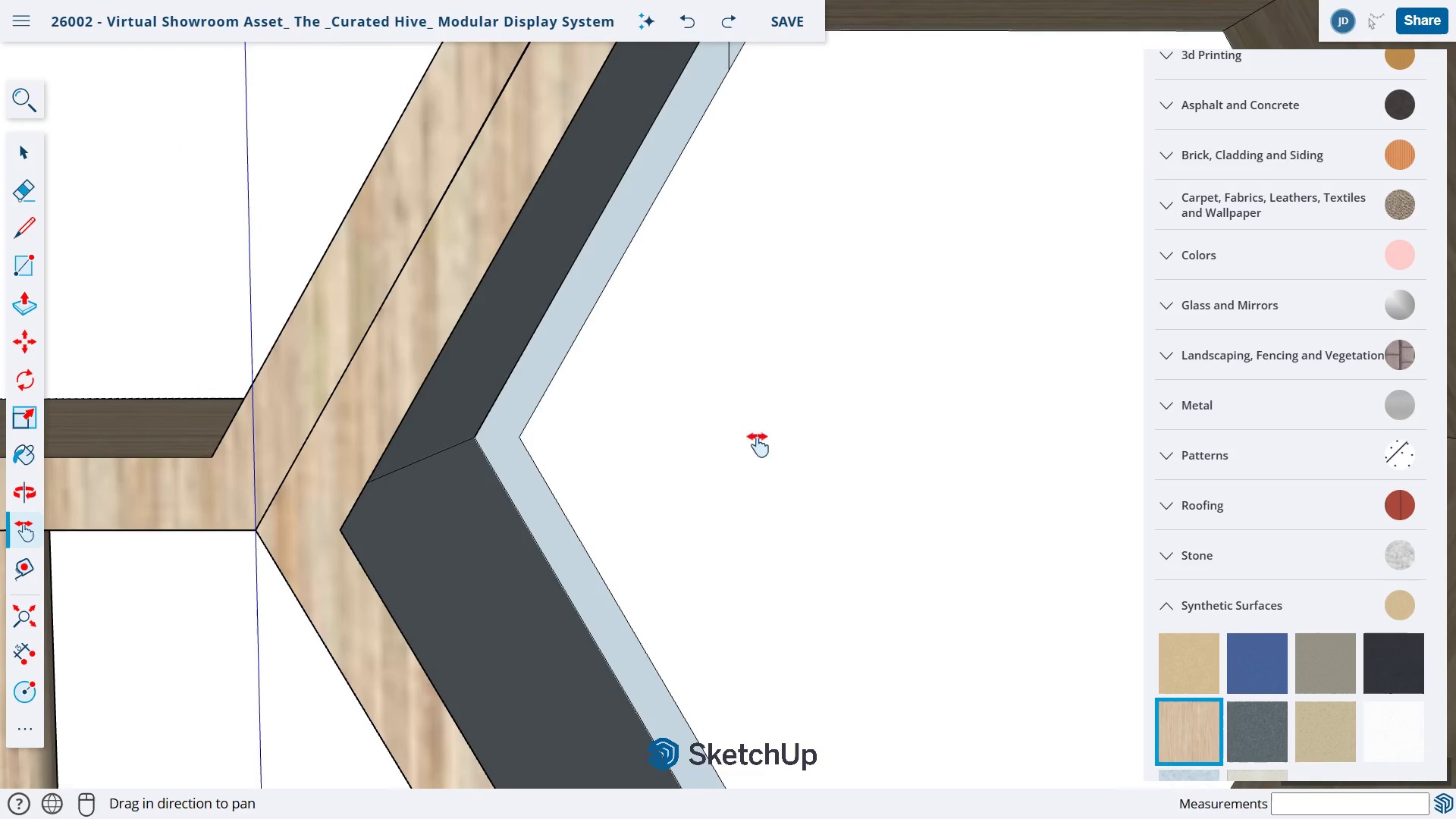 
key(H)
 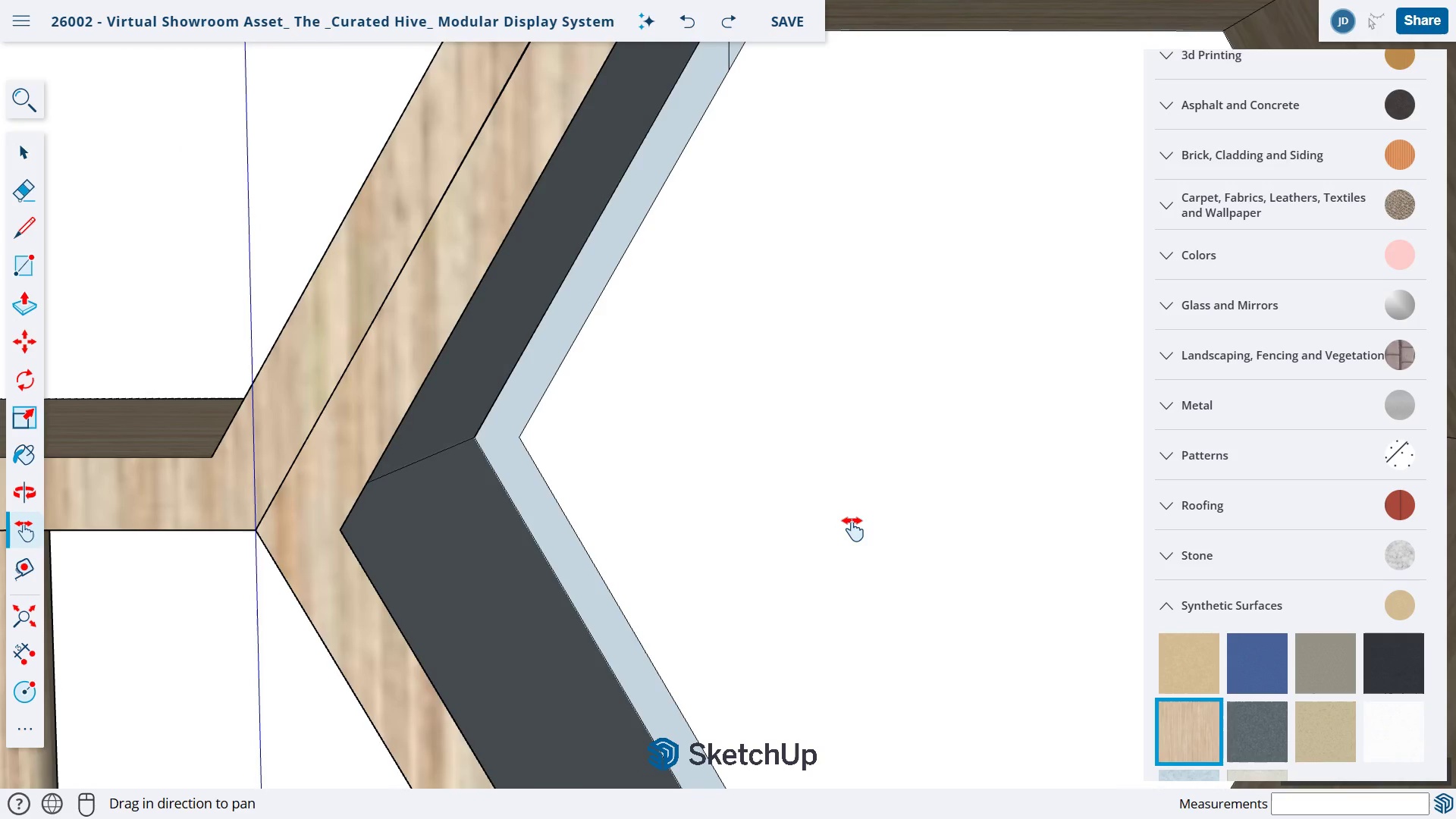 
left_click_drag(start_coordinate=[843, 527], to_coordinate=[742, 410])
 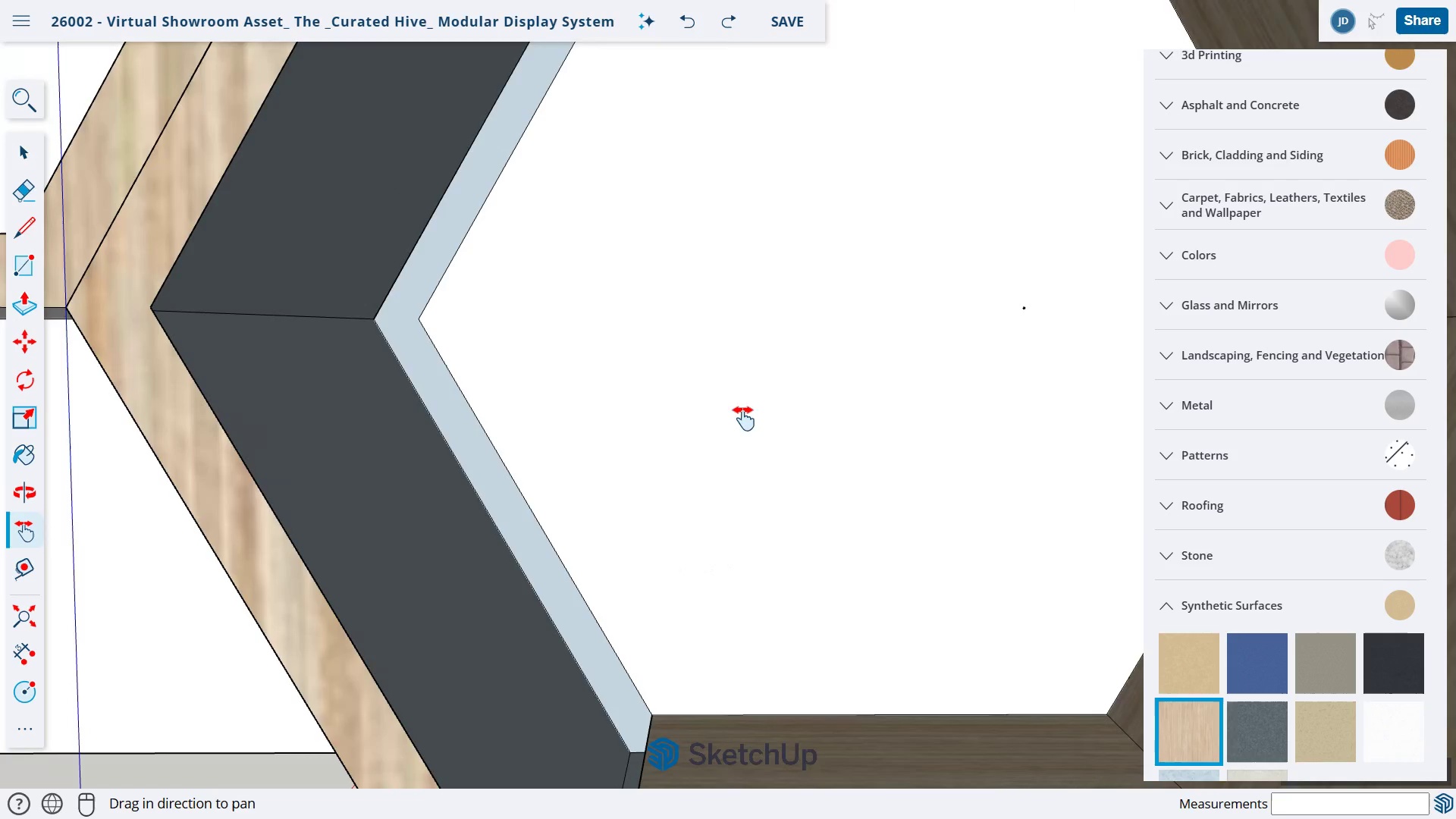 
key(O)
 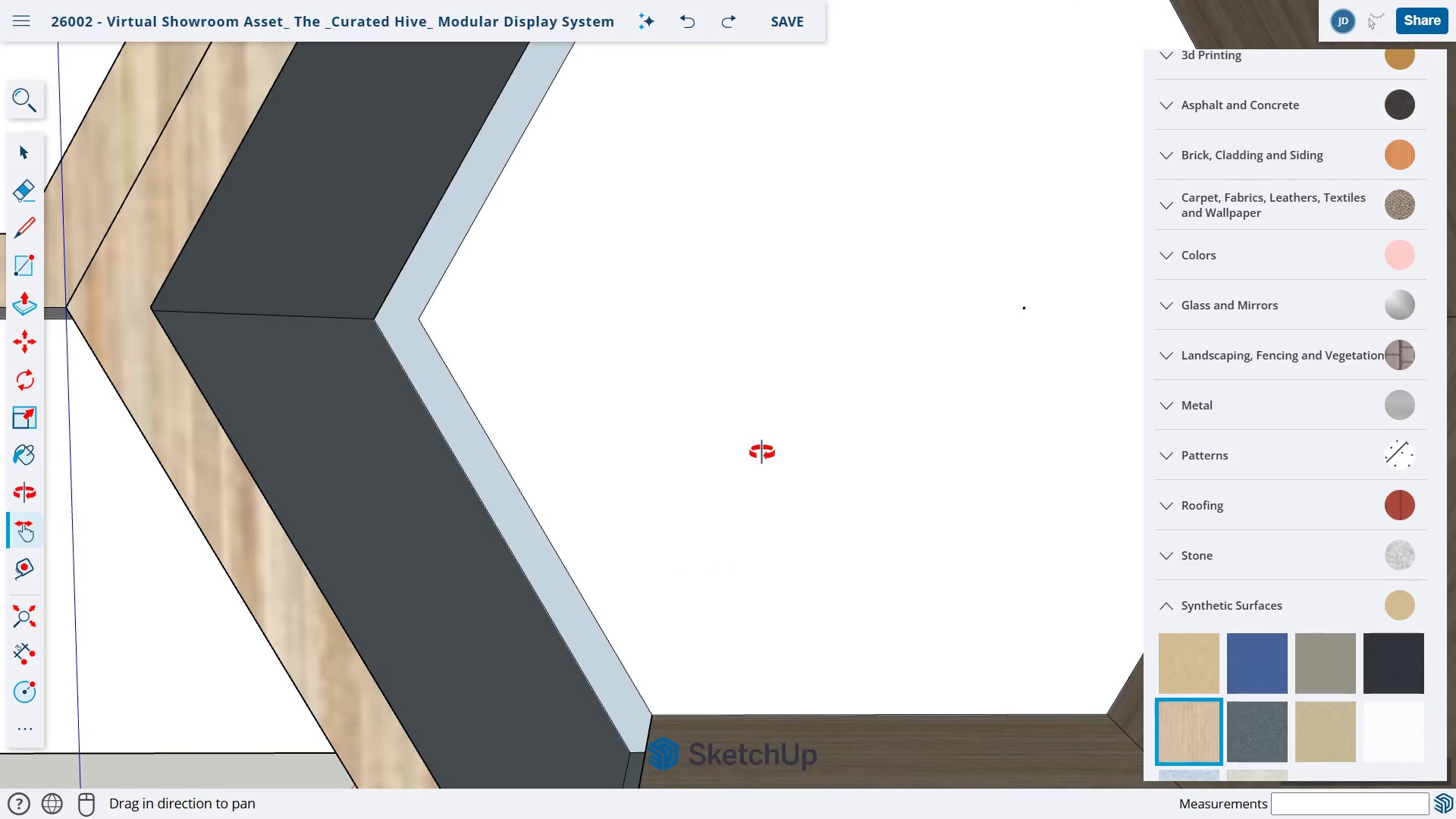 
left_click_drag(start_coordinate=[764, 451], to_coordinate=[606, 578])
 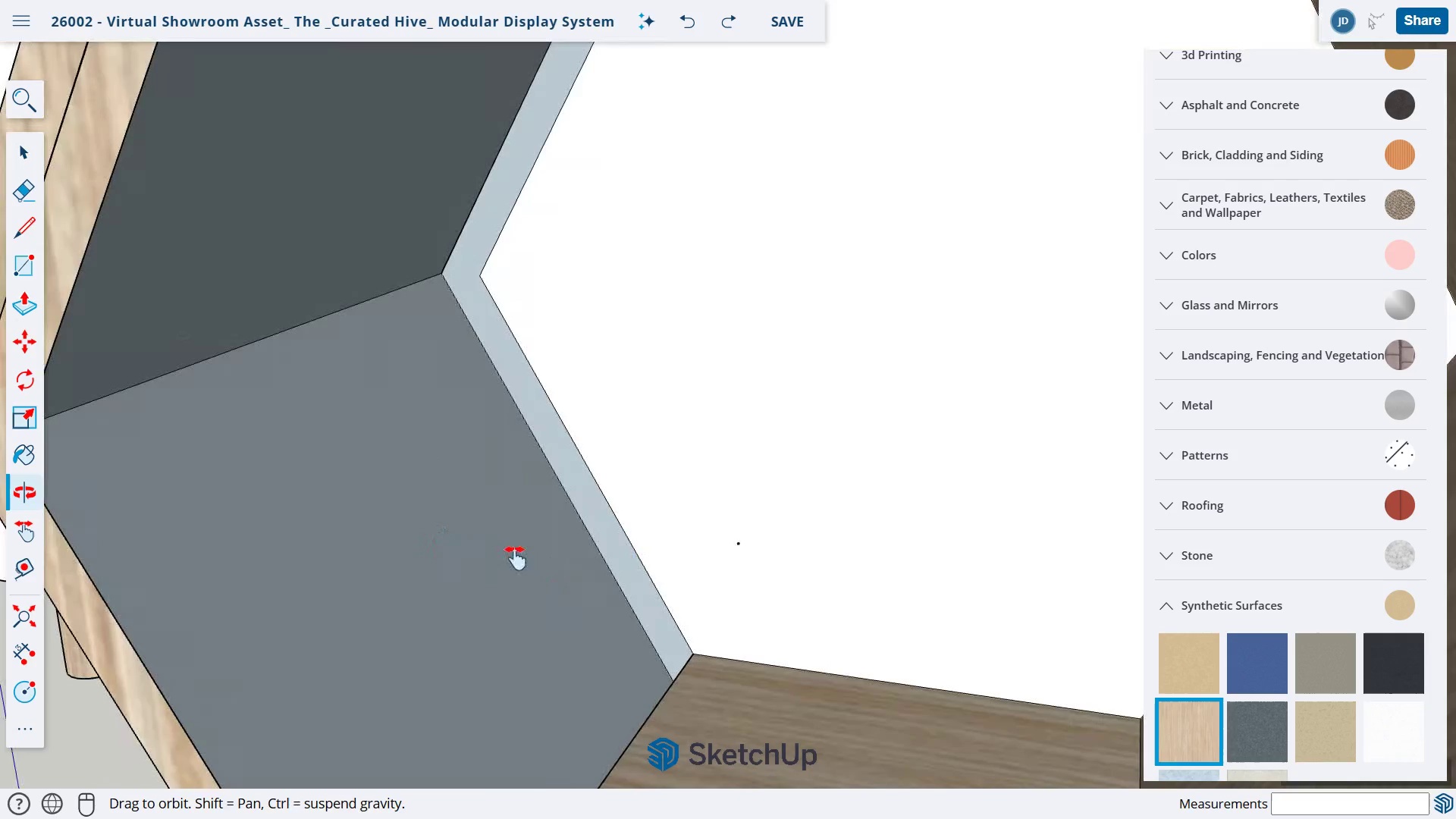 
type(hl)
 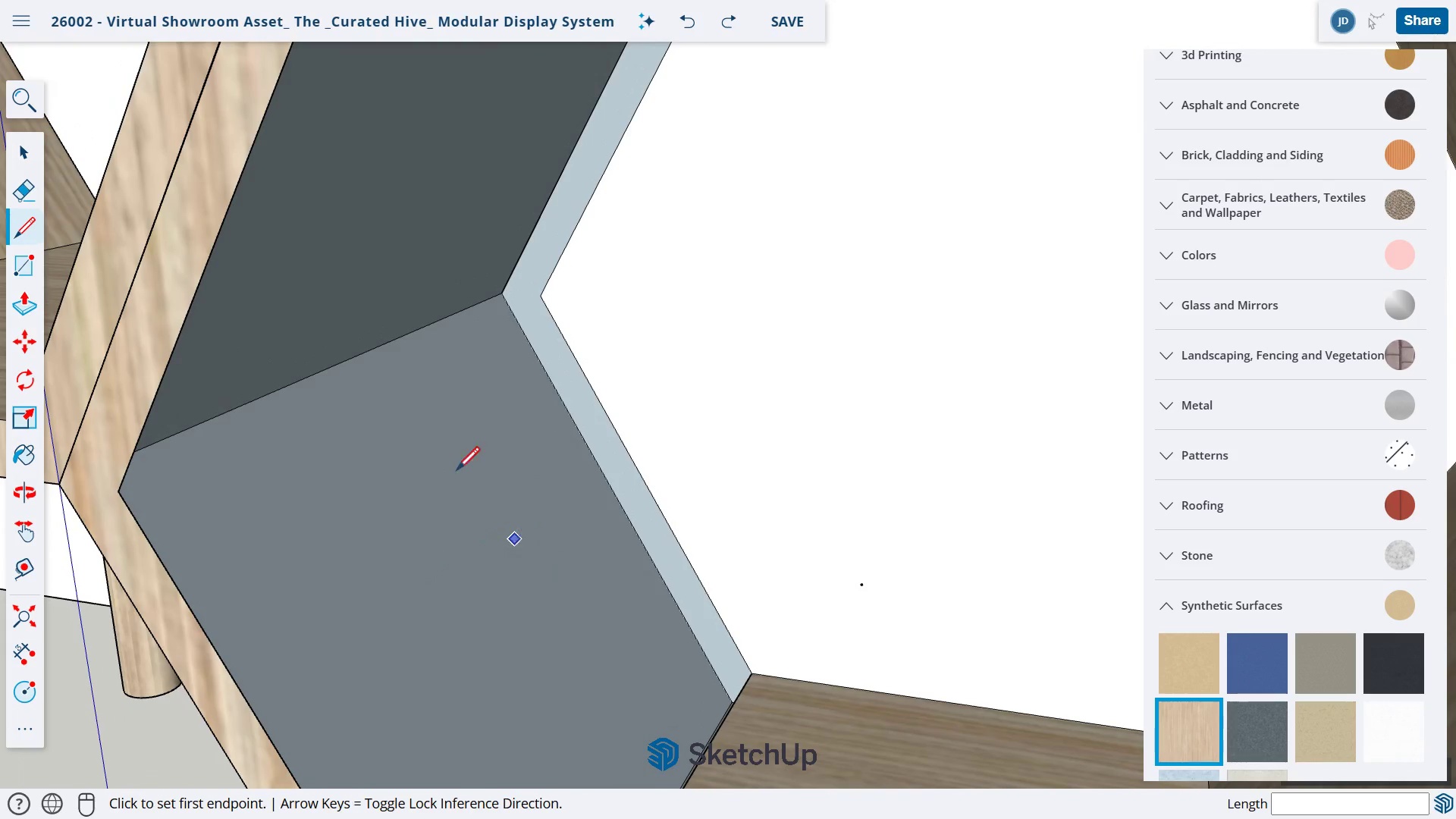 
left_click_drag(start_coordinate=[455, 529], to_coordinate=[524, 551])
 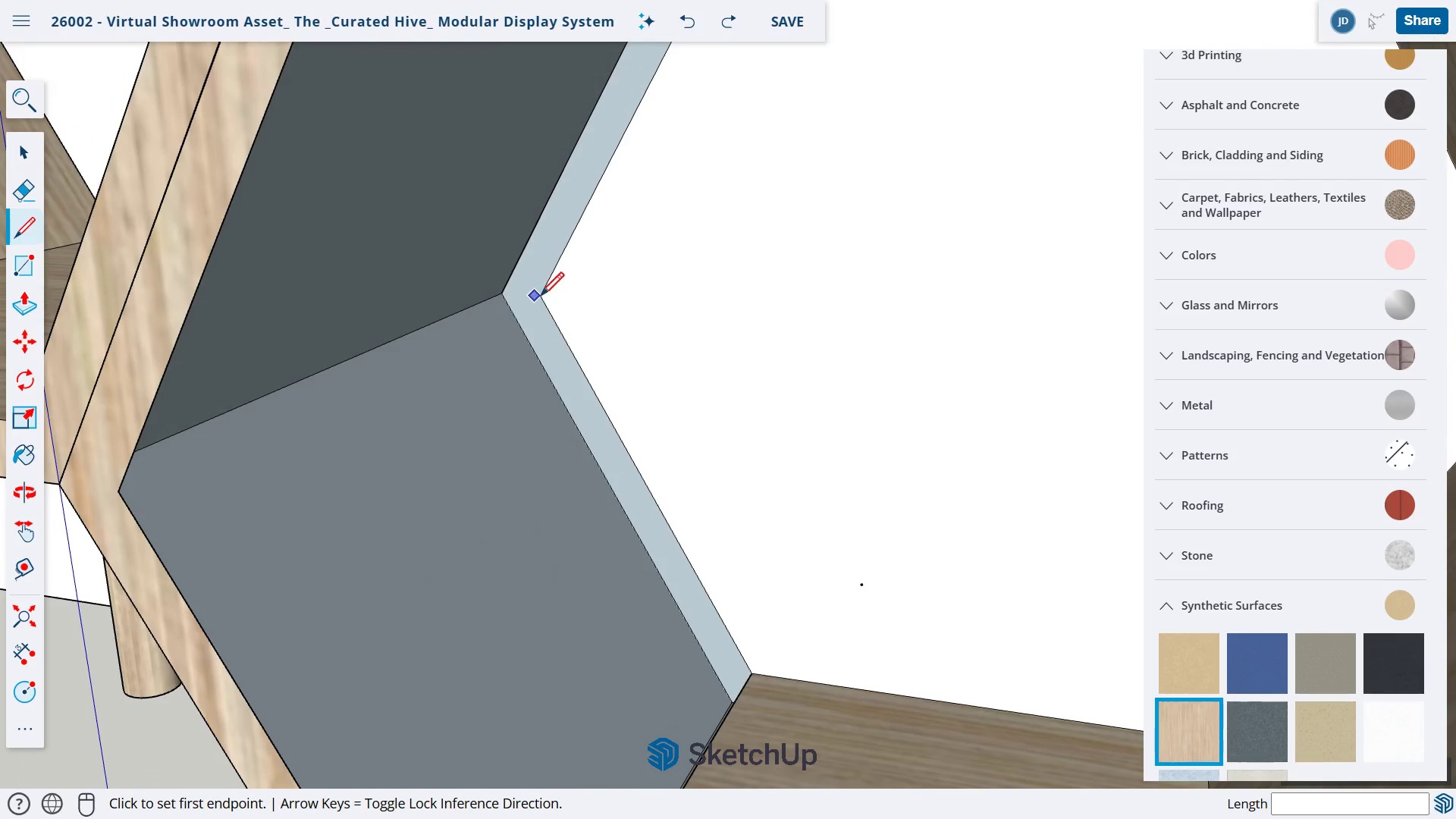 
left_click([541, 297])
 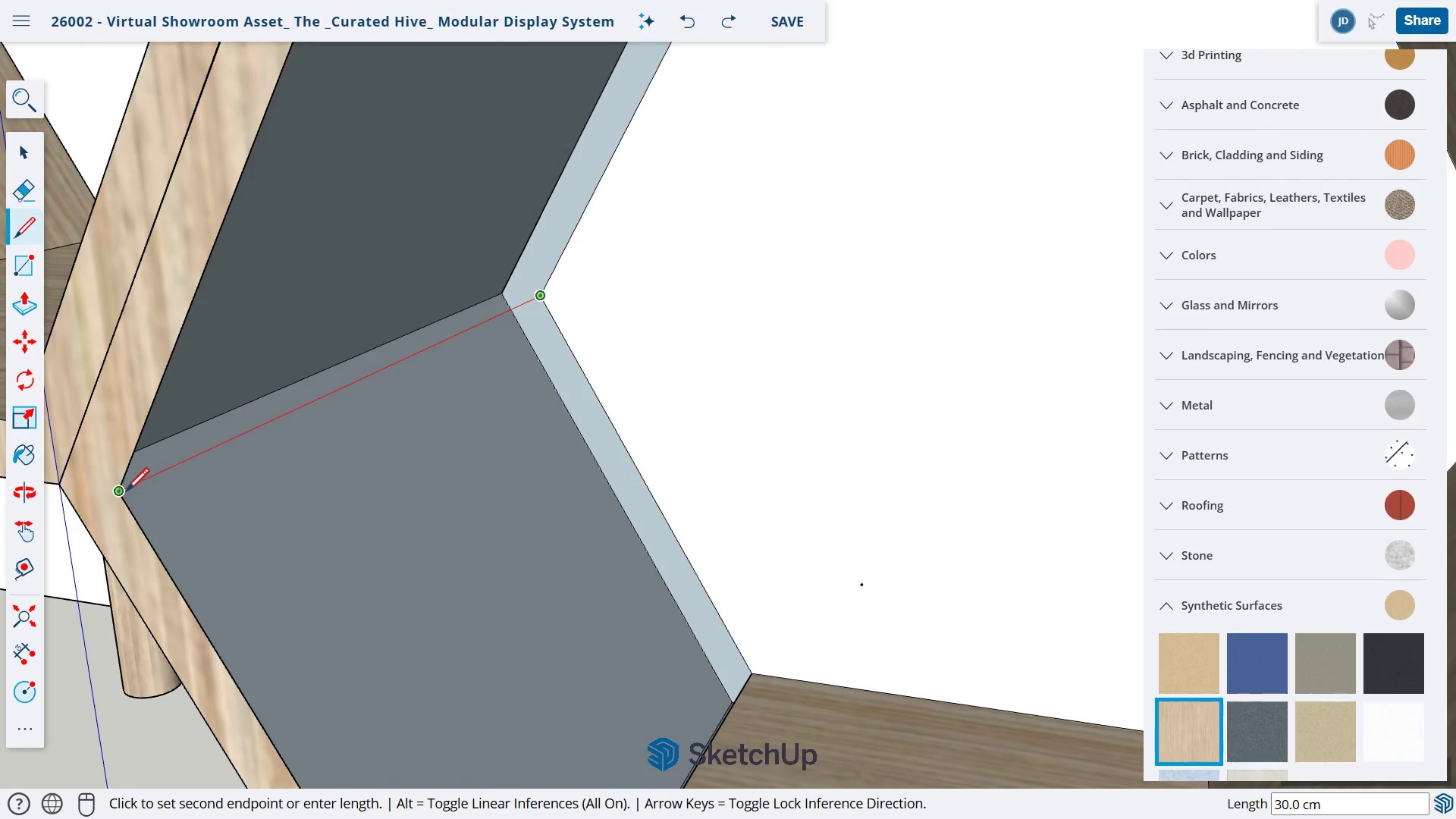 
left_click([123, 492])
 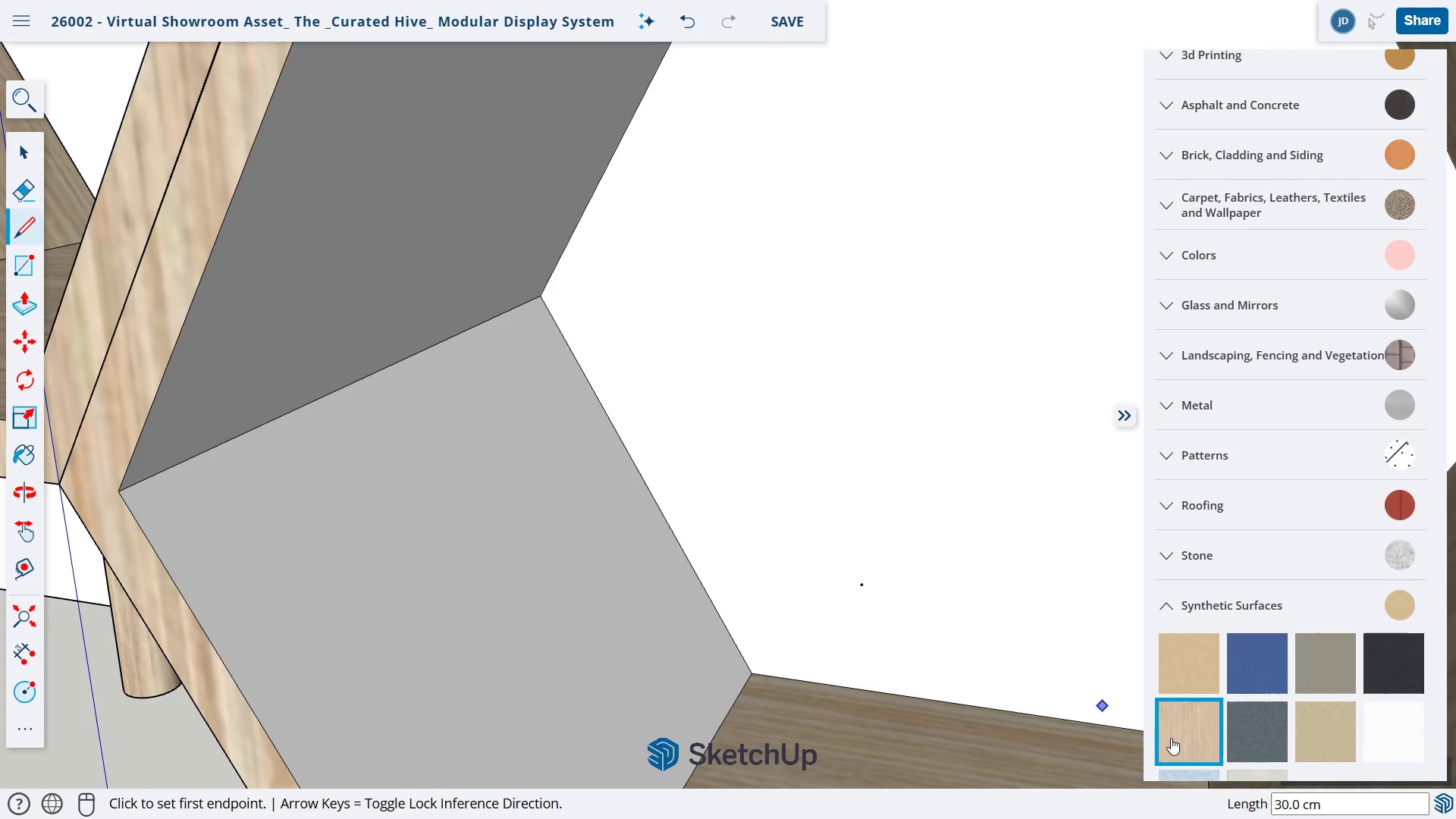 
double_click([569, 655])
 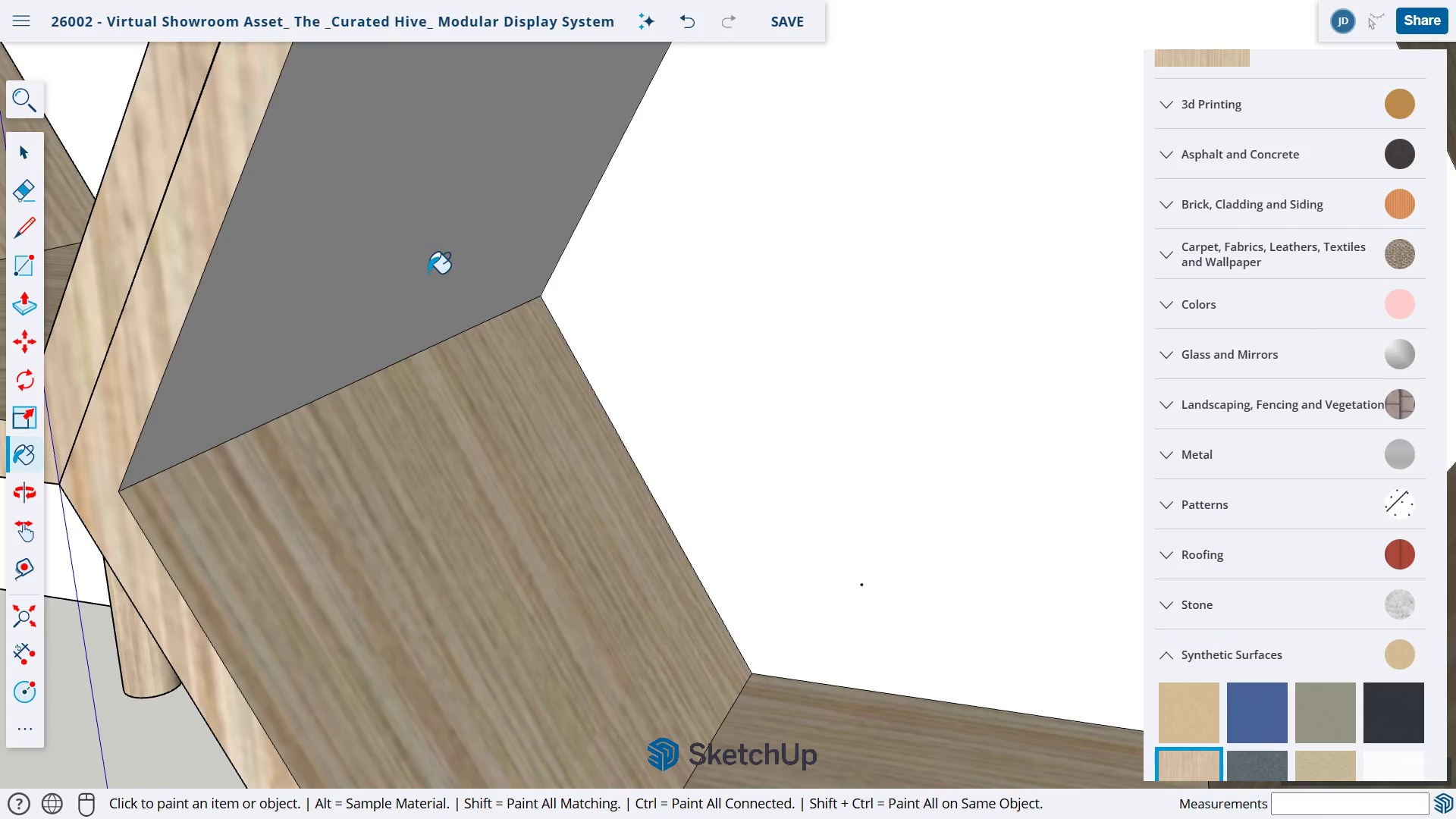 
left_click([428, 273])
 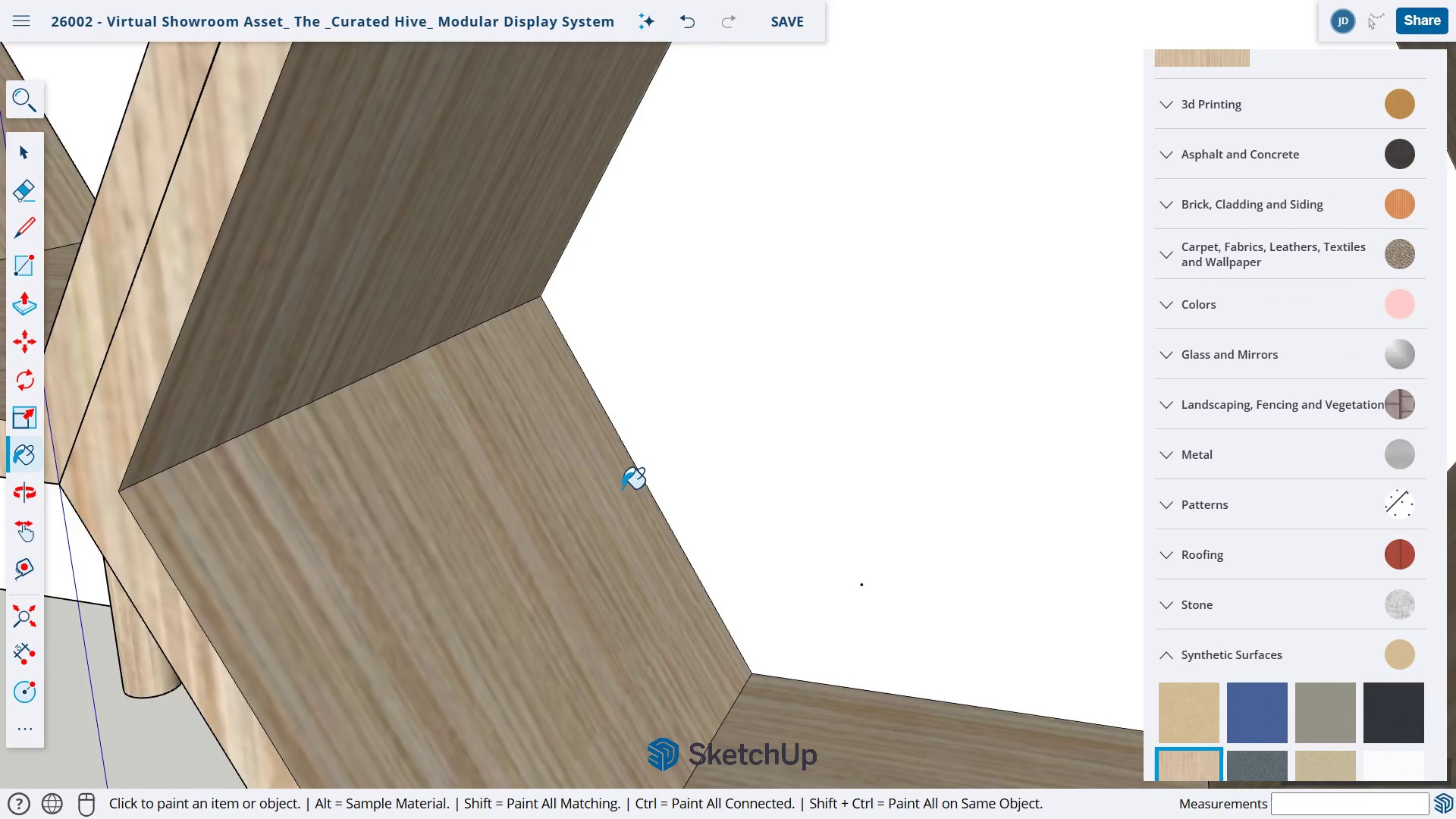 
scroll: coordinate [631, 488], scroll_direction: down, amount: 4.0
 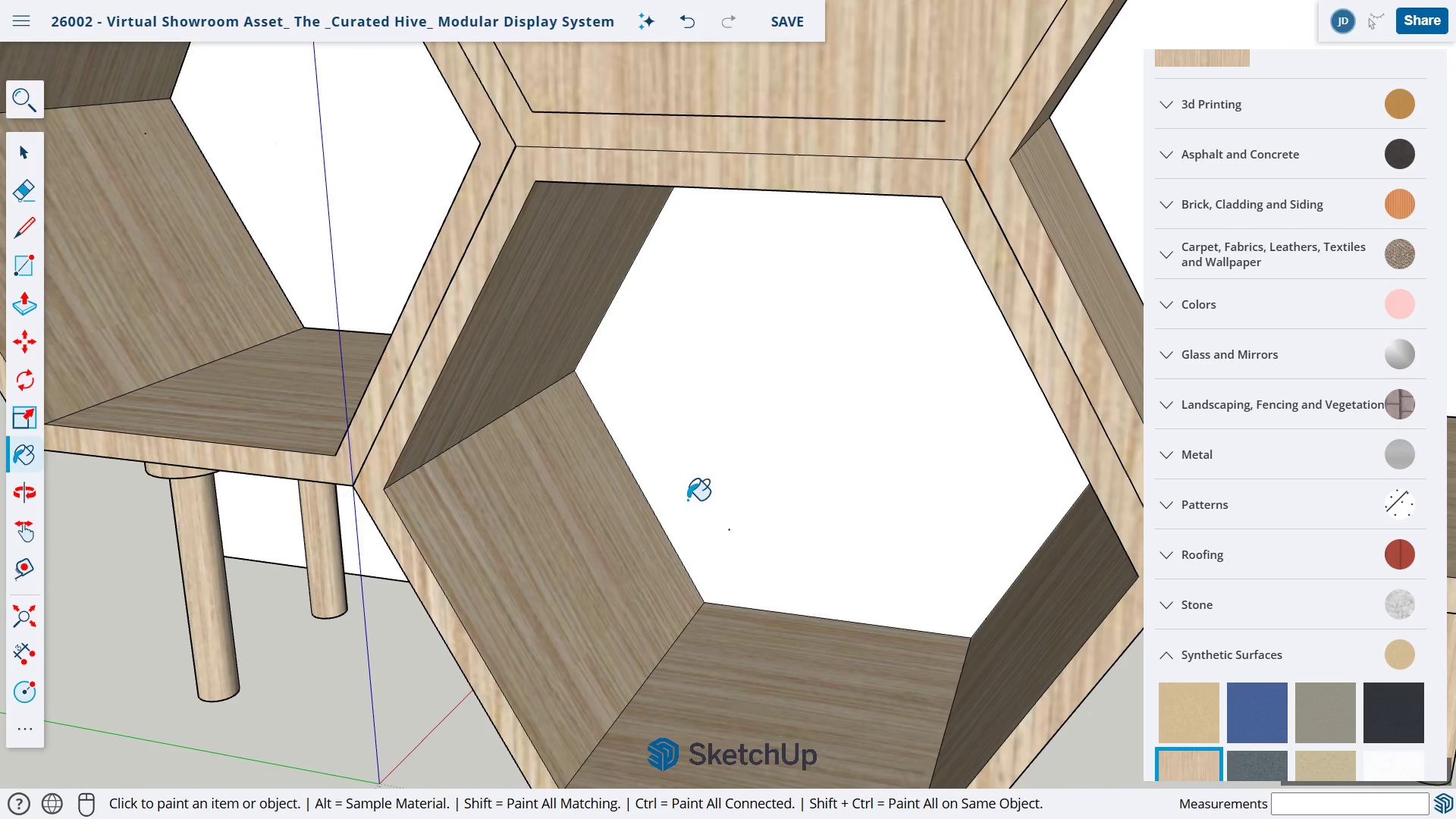 
key(O)
 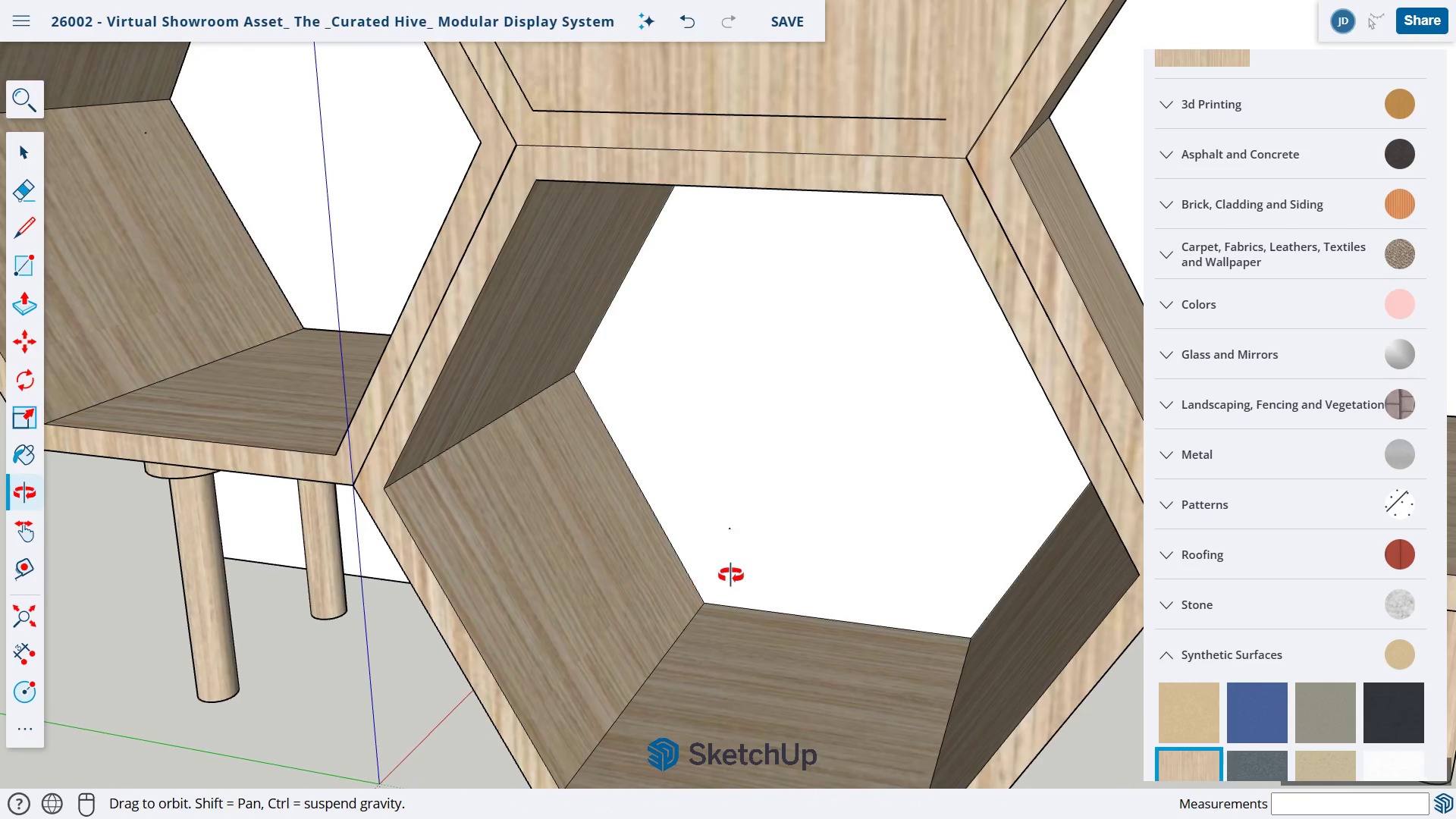 
left_click_drag(start_coordinate=[691, 584], to_coordinate=[960, 186])
 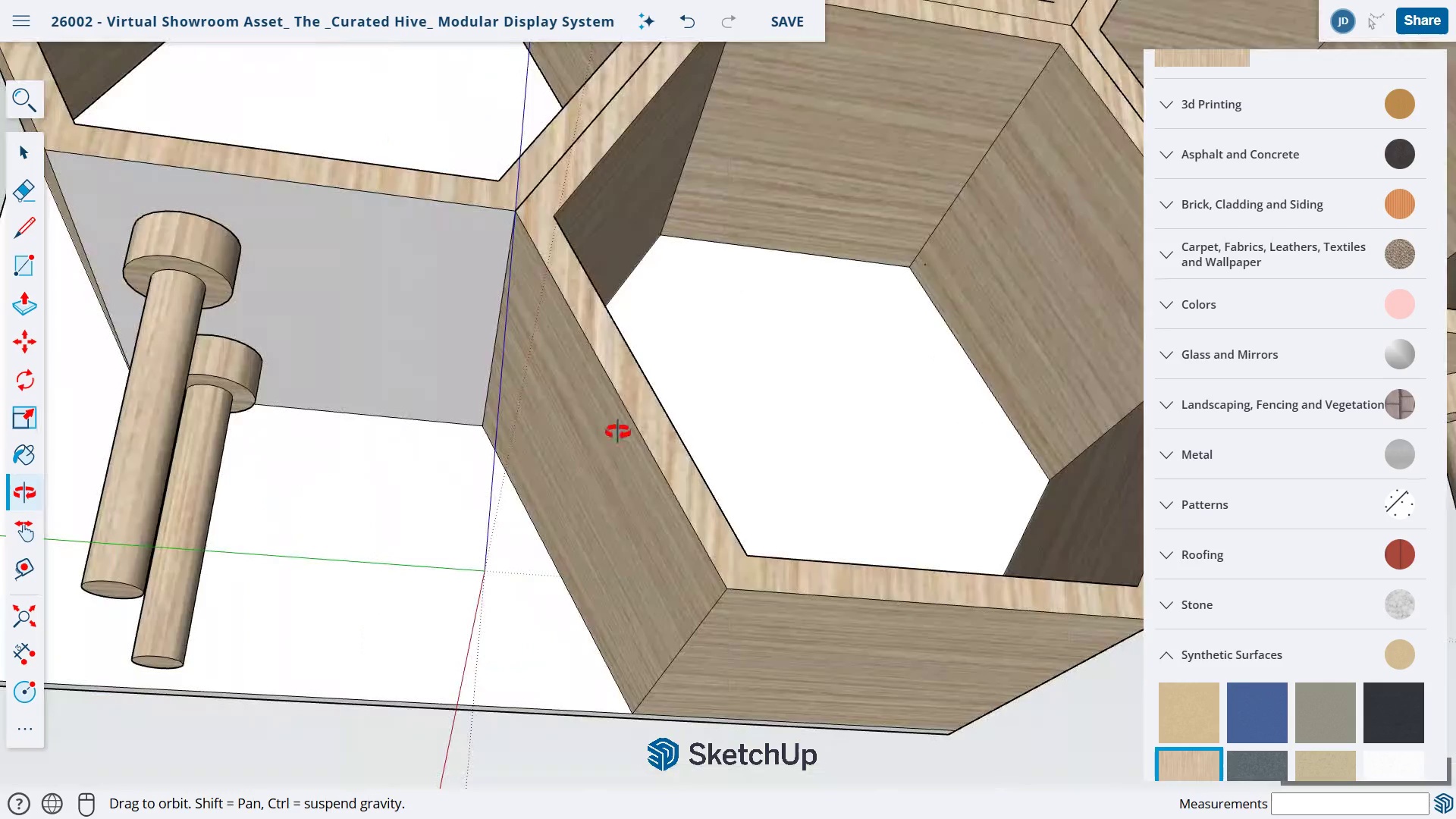 
left_click_drag(start_coordinate=[615, 432], to_coordinate=[741, 428])
 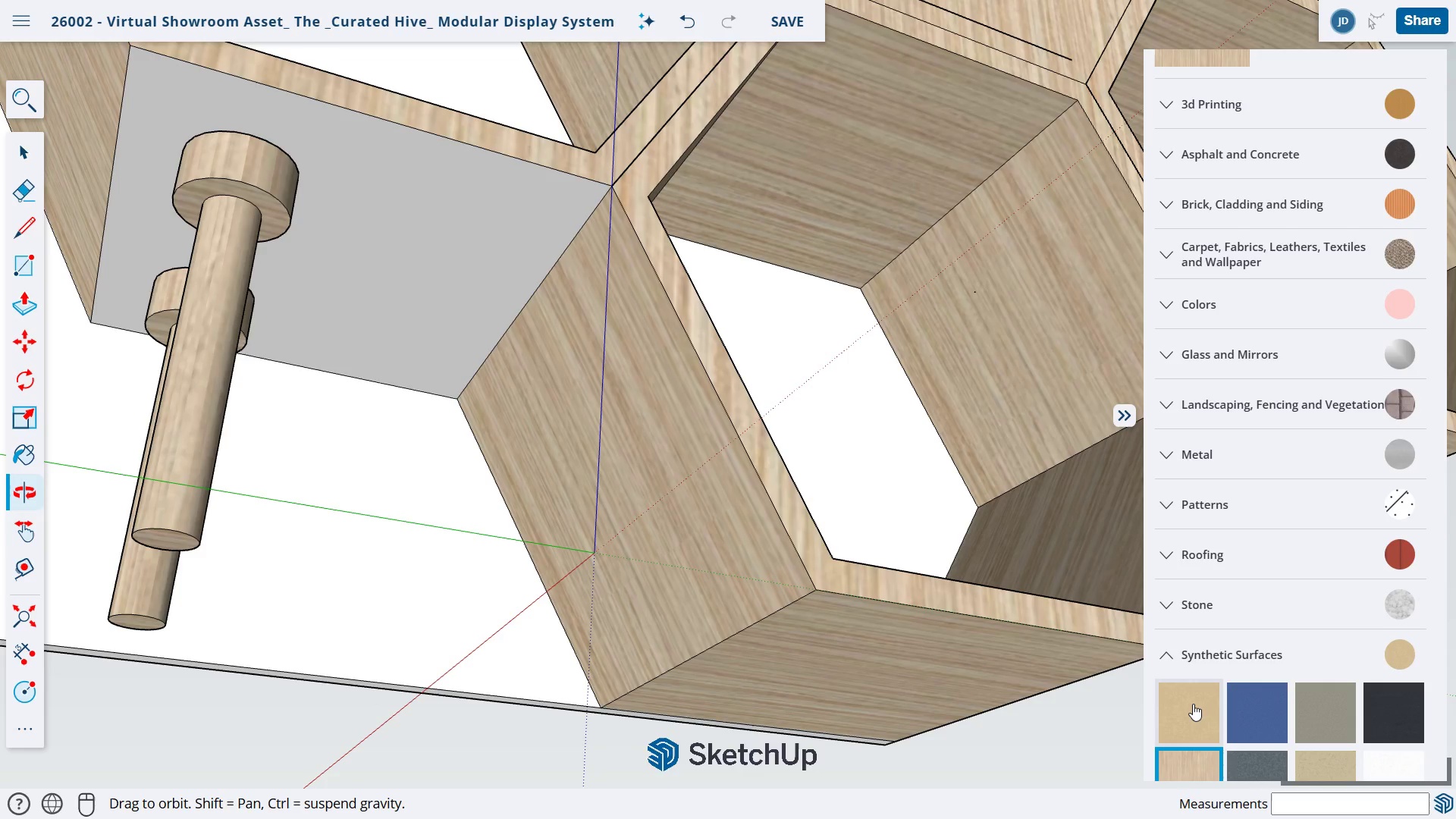 
left_click([1193, 704])
 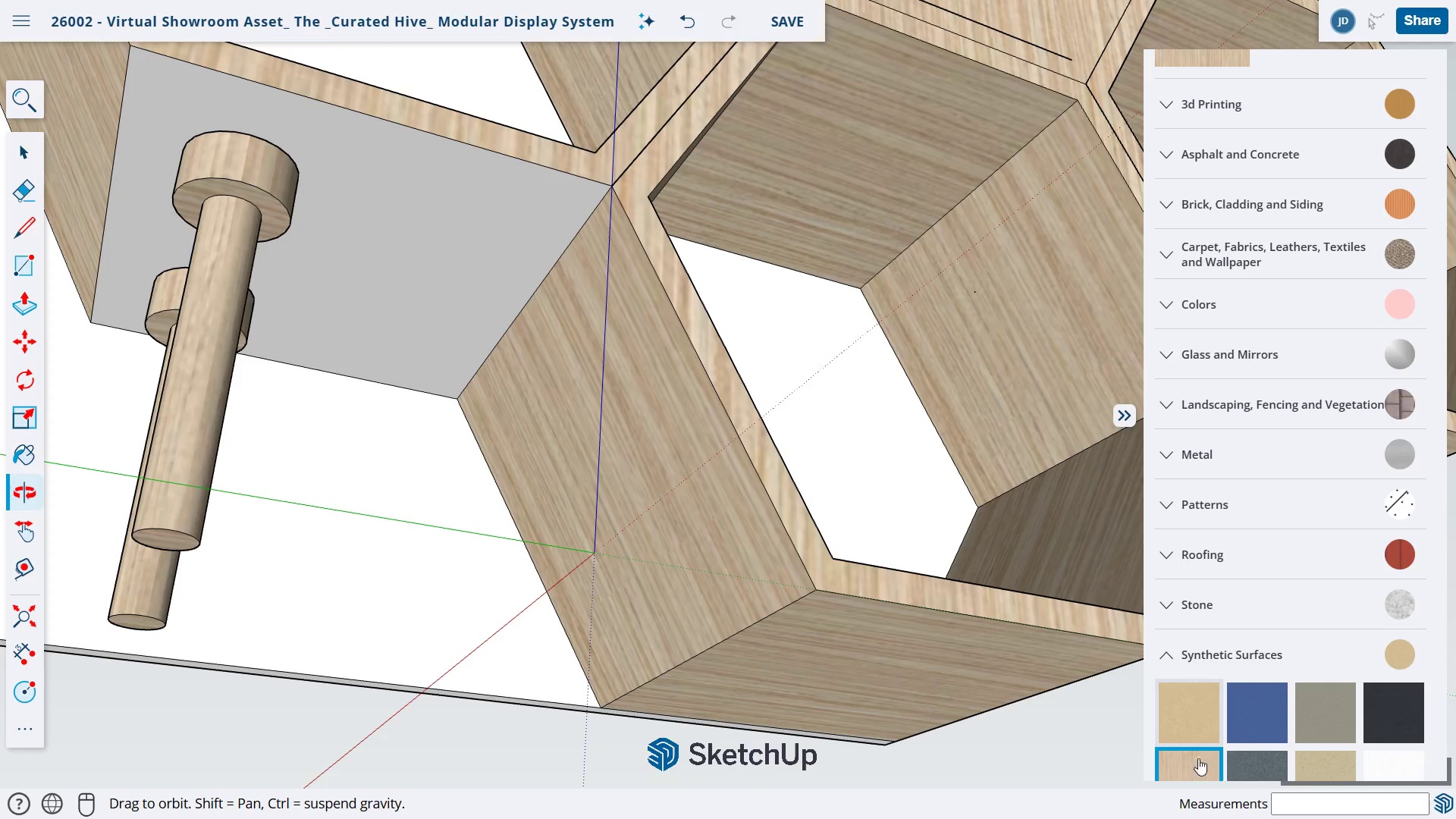 
left_click([1198, 758])
 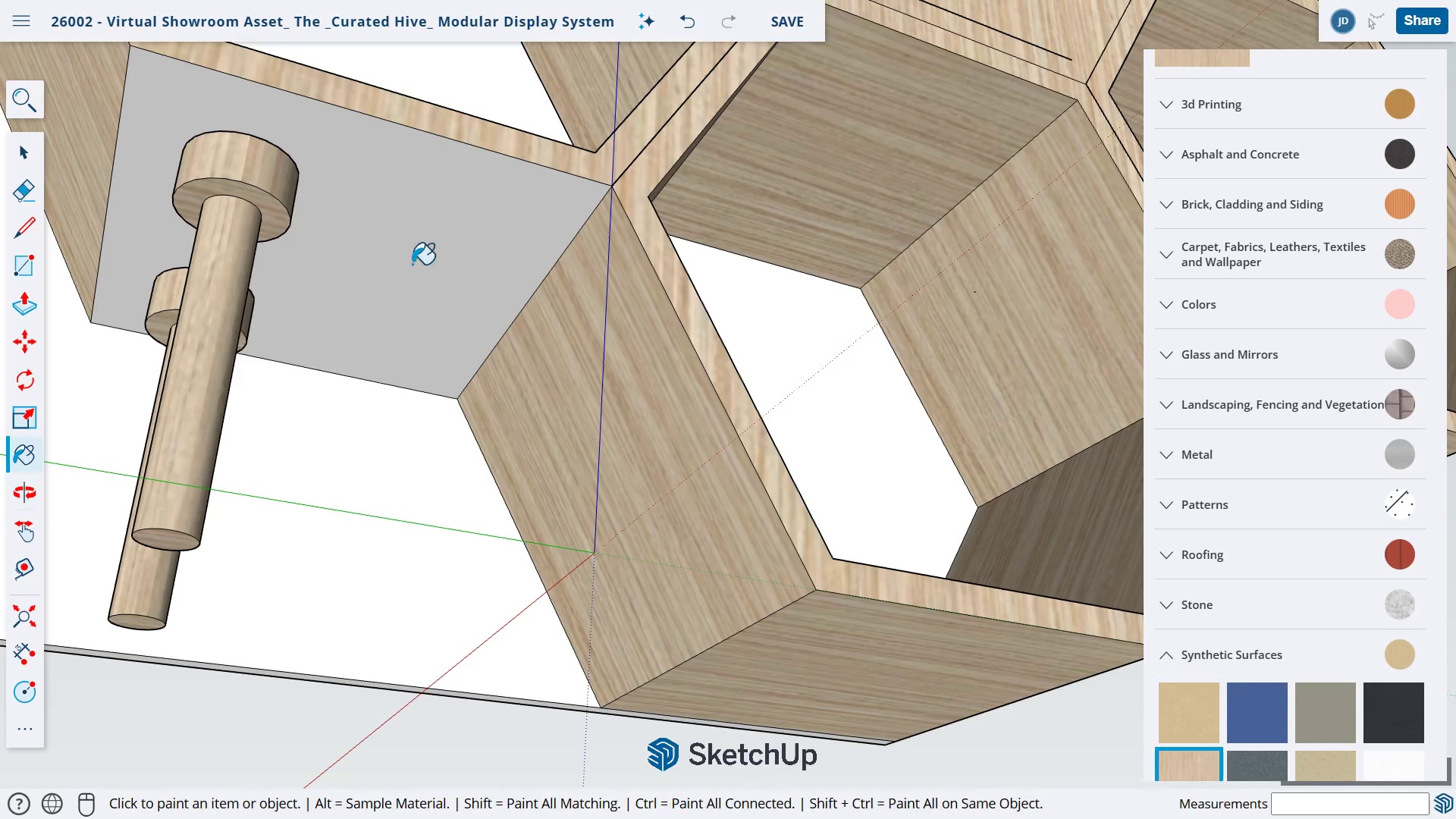 
left_click([384, 240])
 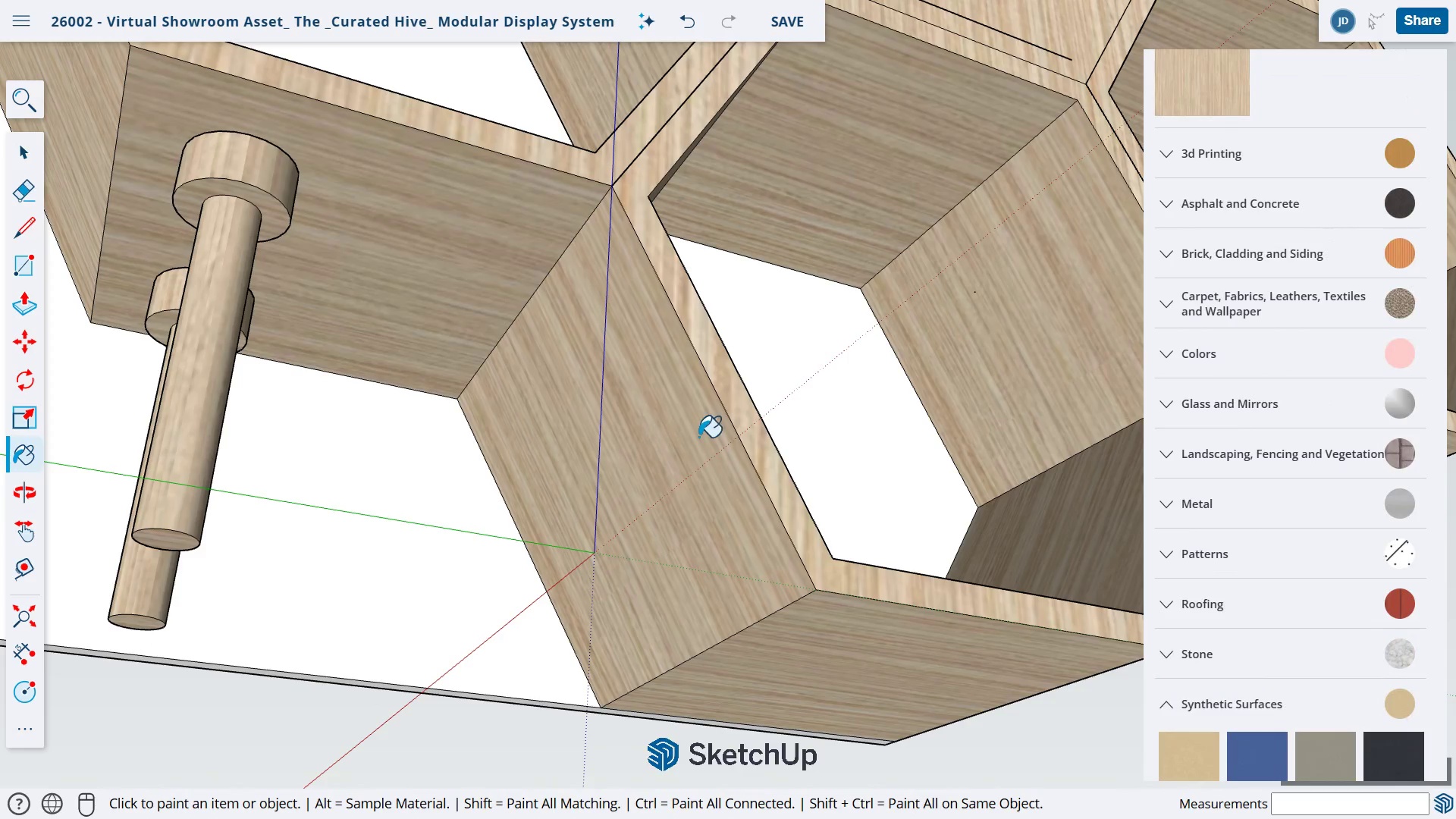 
key(O)
 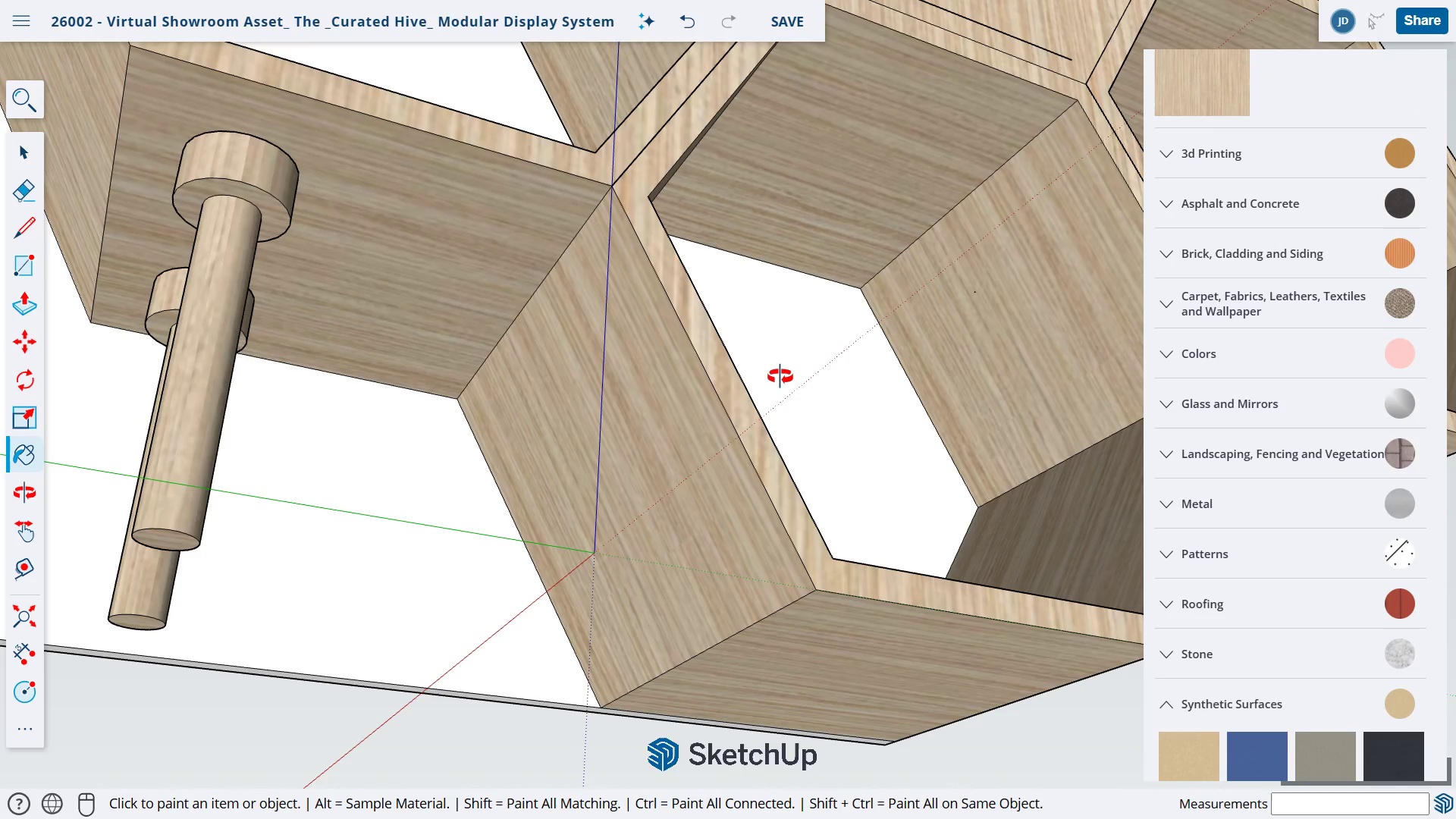 
left_click_drag(start_coordinate=[788, 398], to_coordinate=[592, 485])
 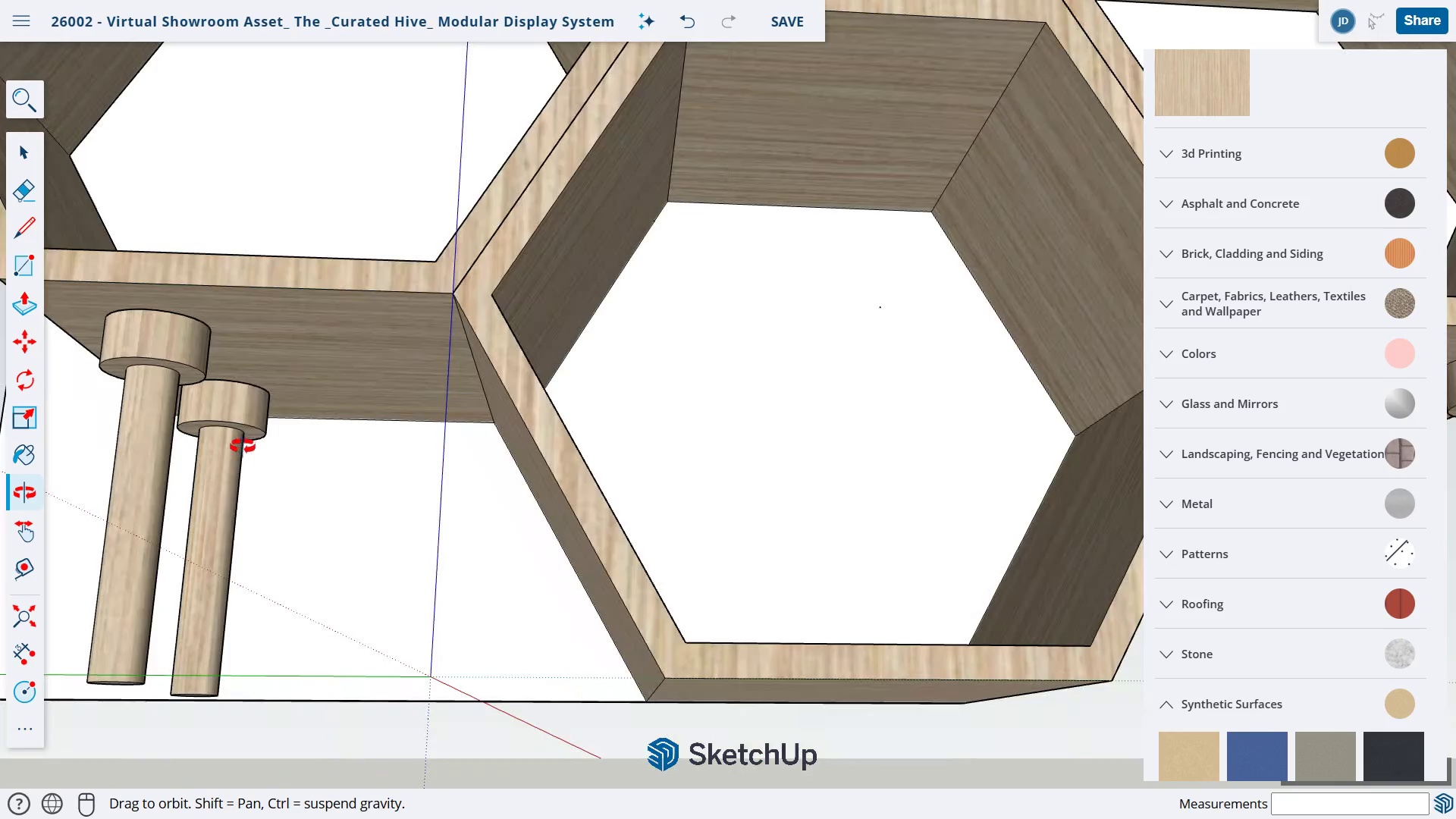 
left_click_drag(start_coordinate=[240, 447], to_coordinate=[603, 454])
 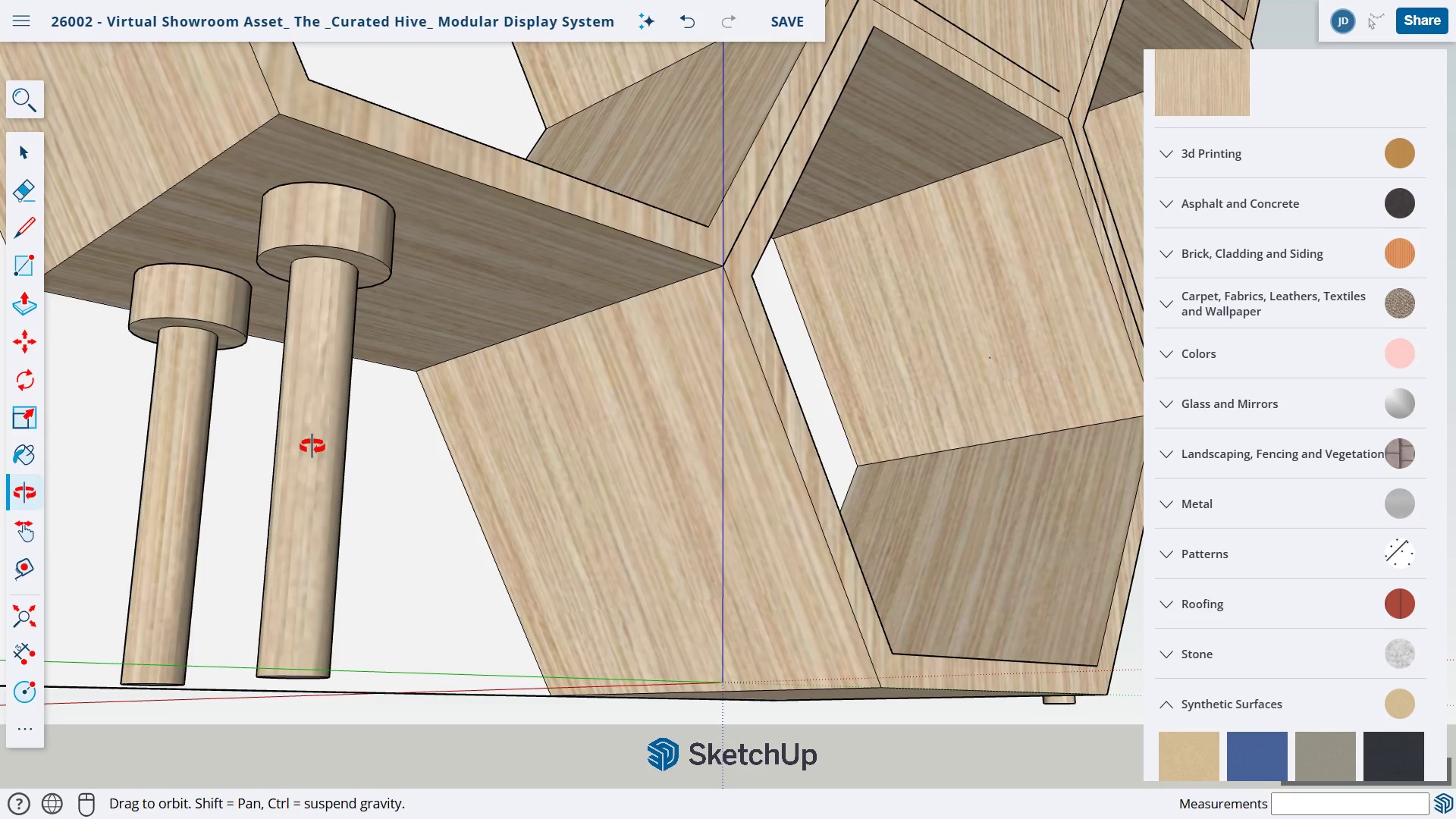 
left_click_drag(start_coordinate=[294, 445], to_coordinate=[756, 392])
 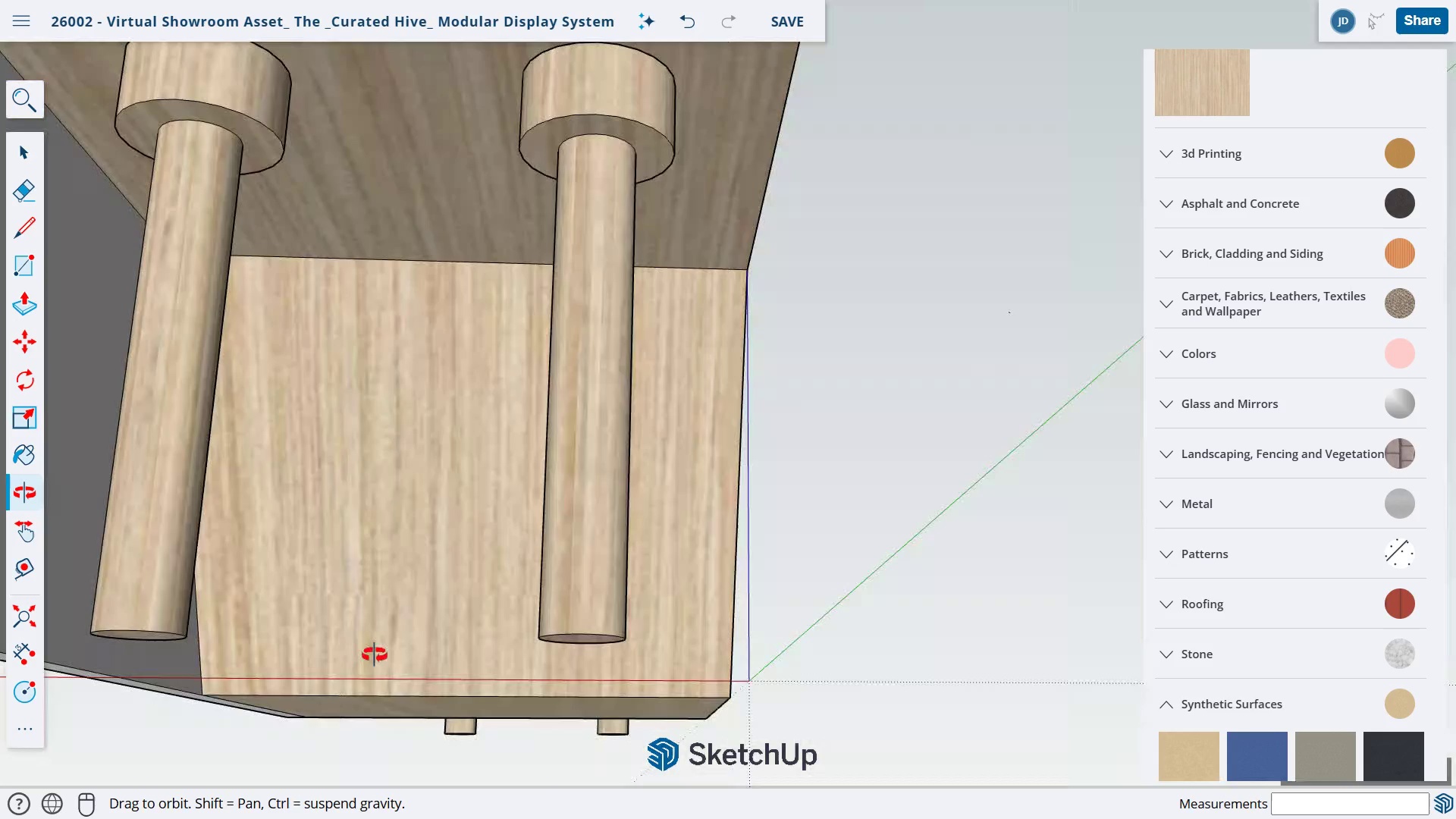 
left_click_drag(start_coordinate=[450, 373], to_coordinate=[562, 462])
 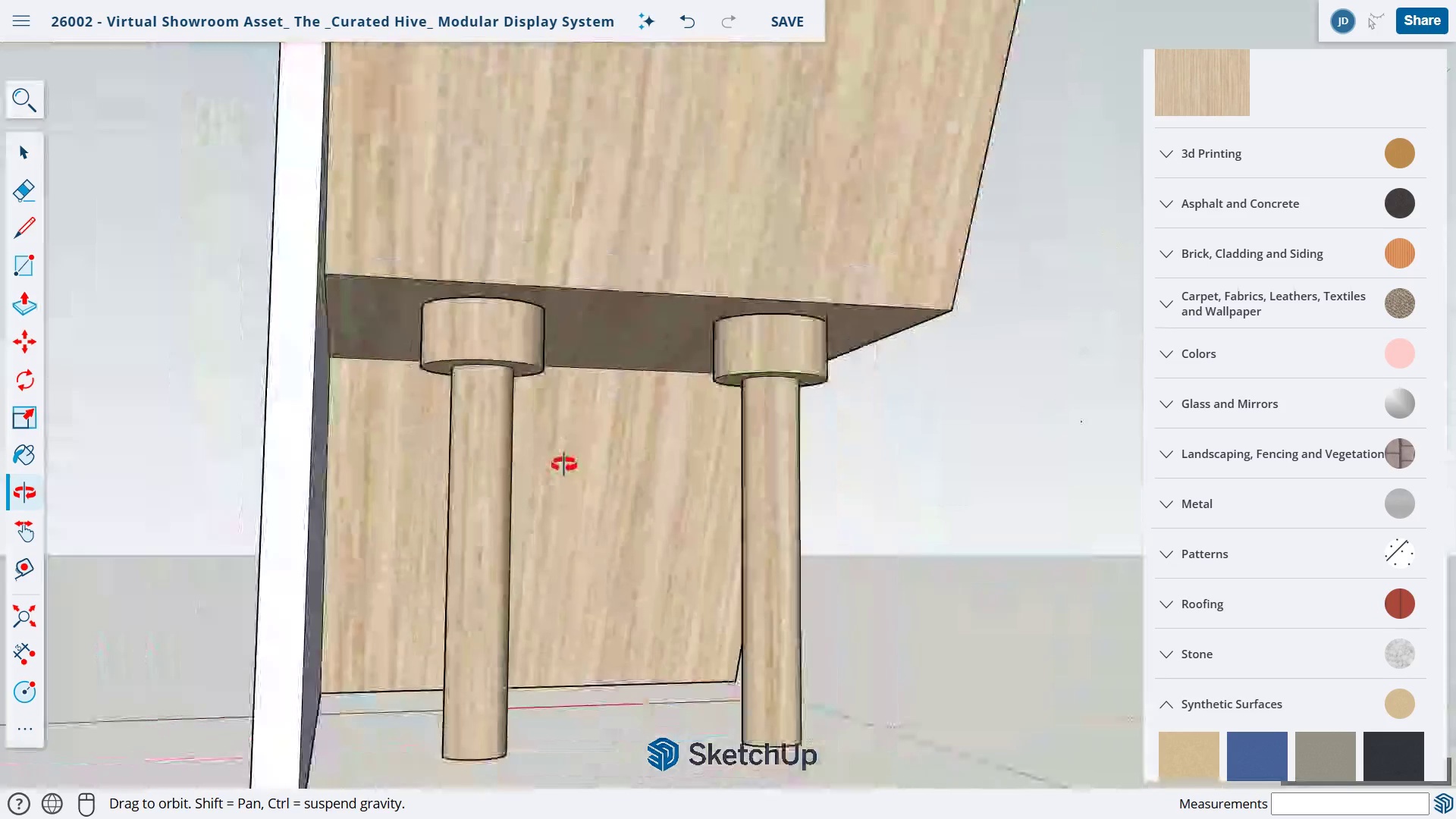 
scroll: coordinate [563, 465], scroll_direction: down, amount: 3.0
 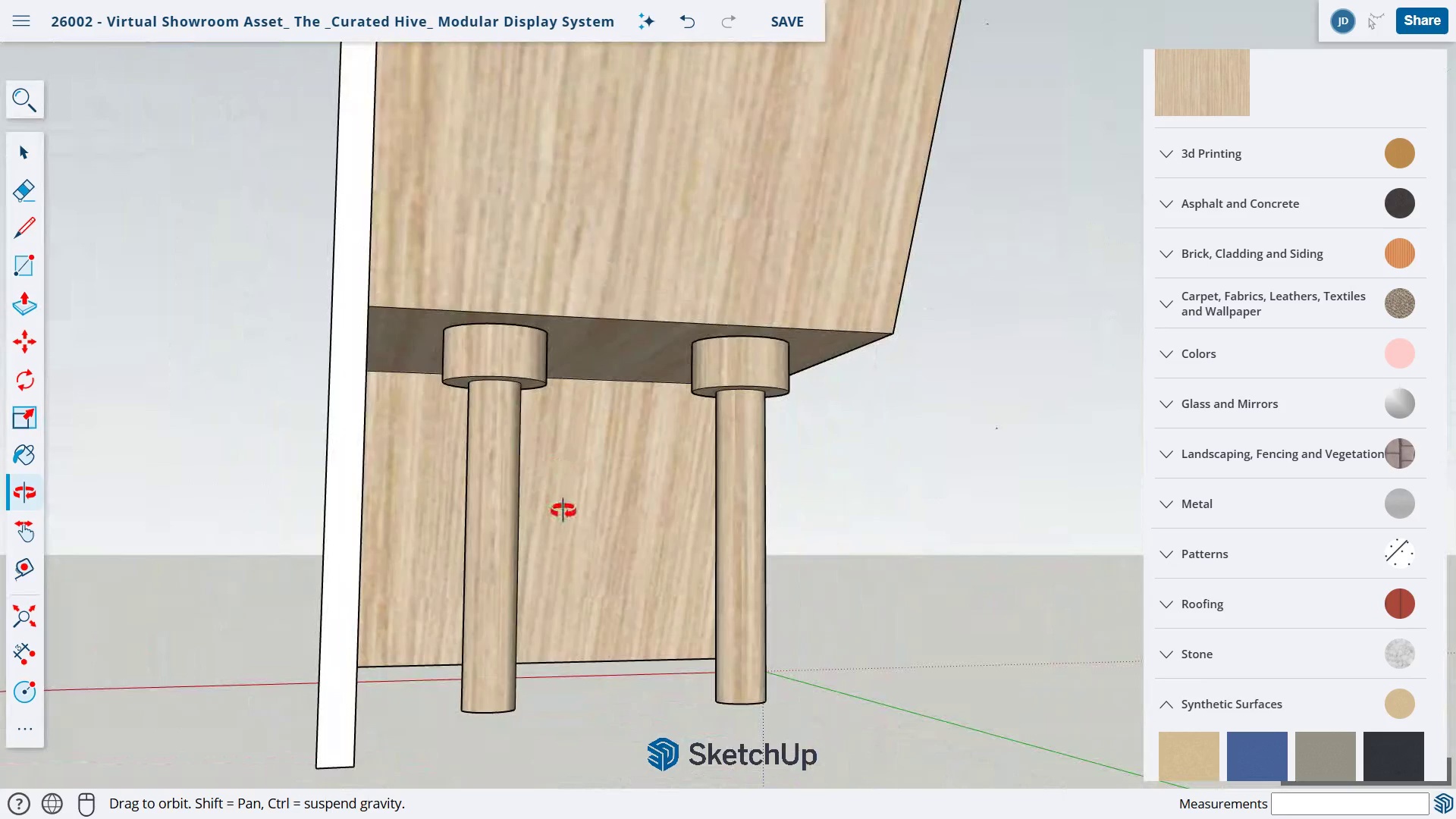 
left_click_drag(start_coordinate=[563, 511], to_coordinate=[541, 522])
 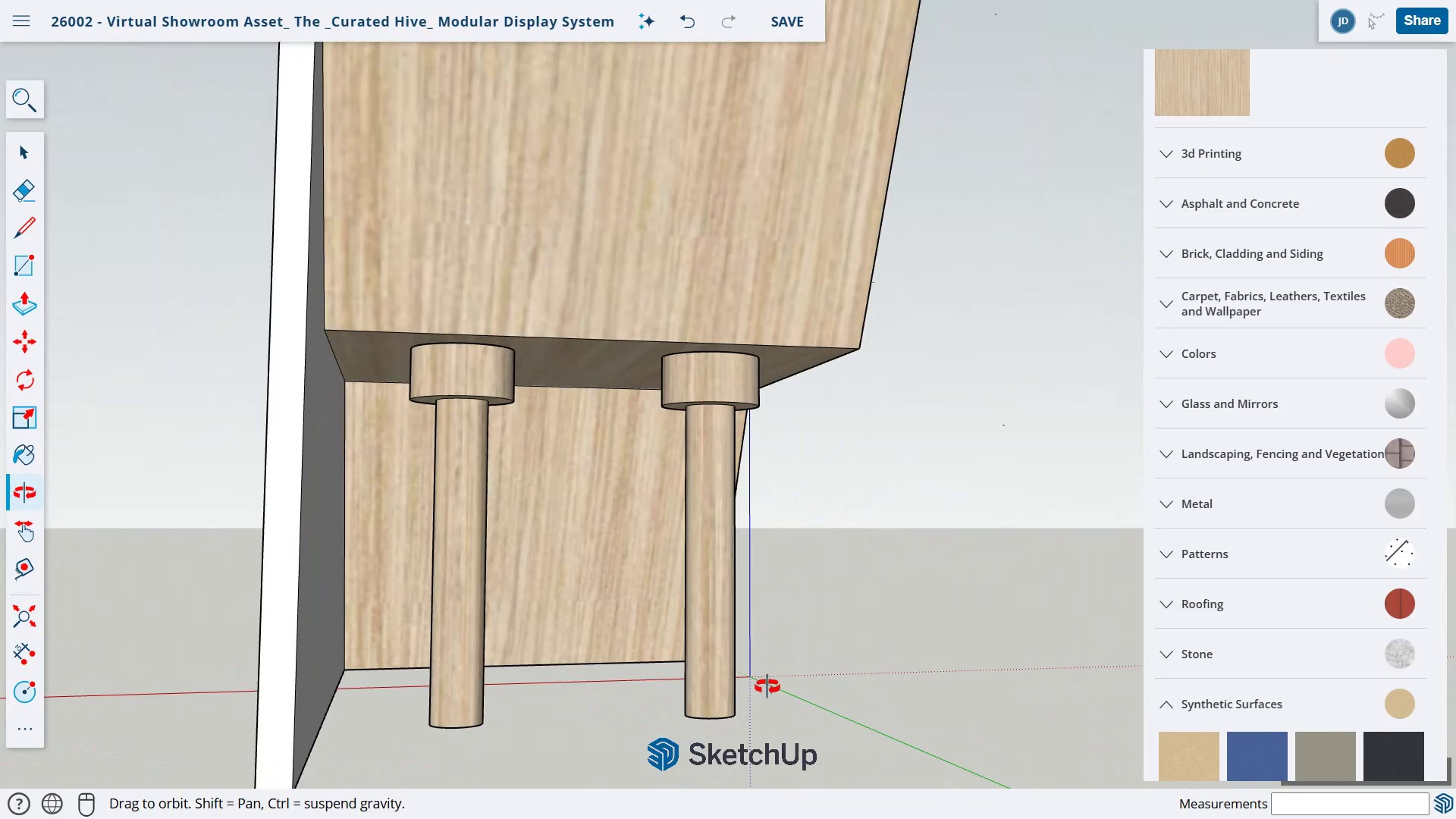 
scroll: coordinate [767, 686], scroll_direction: down, amount: 2.0
 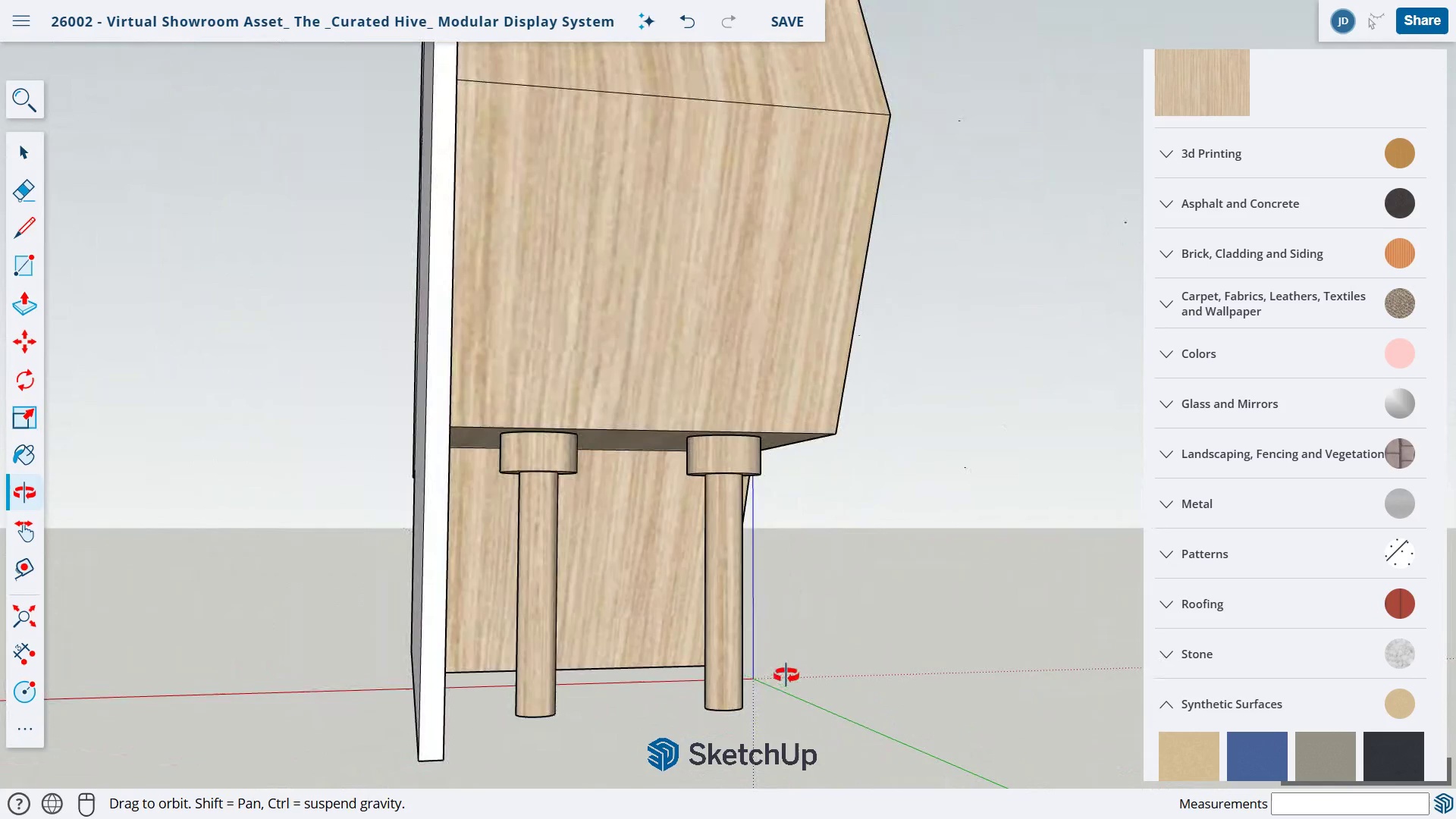 
left_click_drag(start_coordinate=[786, 674], to_coordinate=[679, 513])
 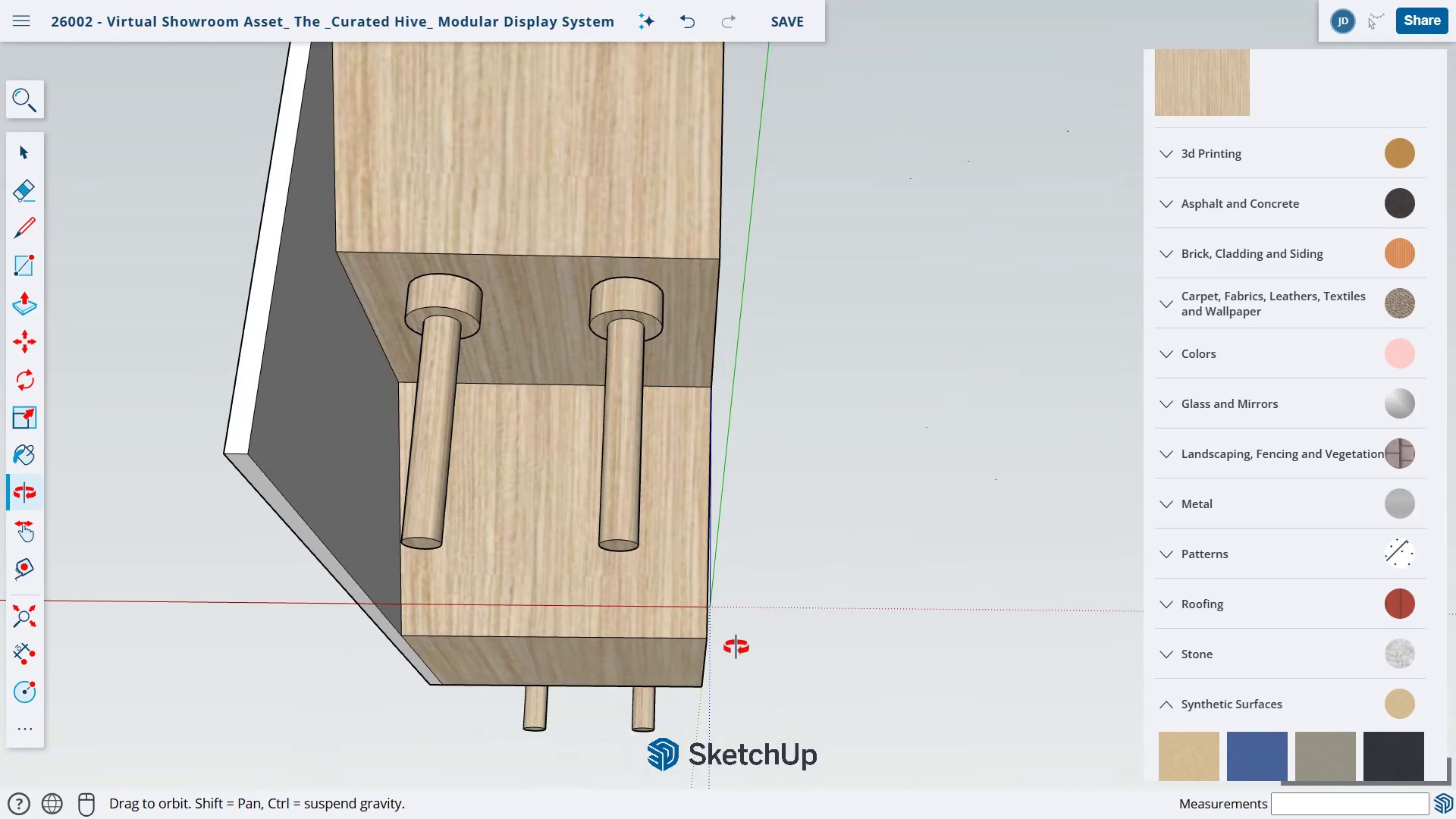 
key(L)
 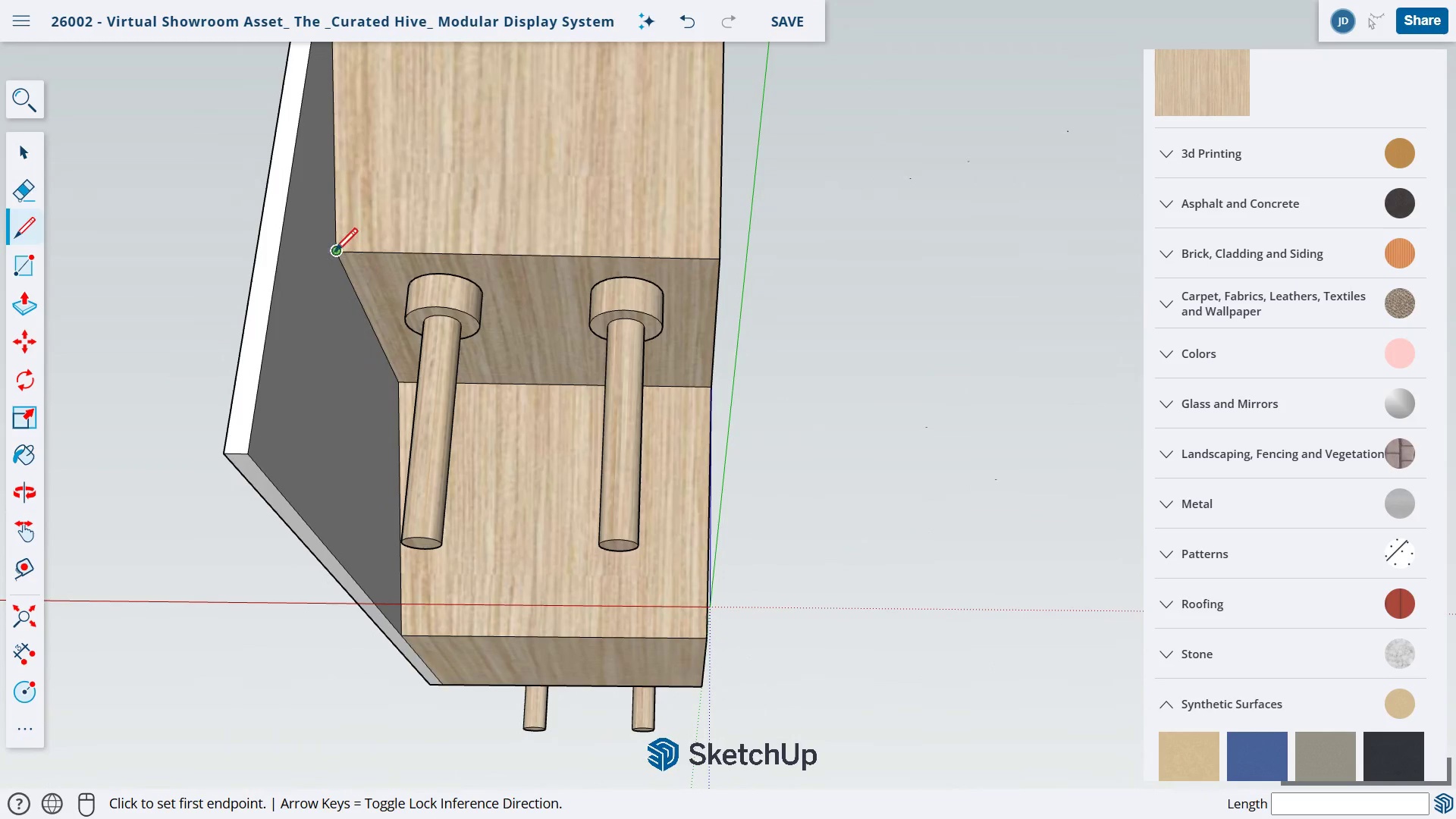 
left_click_drag(start_coordinate=[333, 253], to_coordinate=[297, 253])
 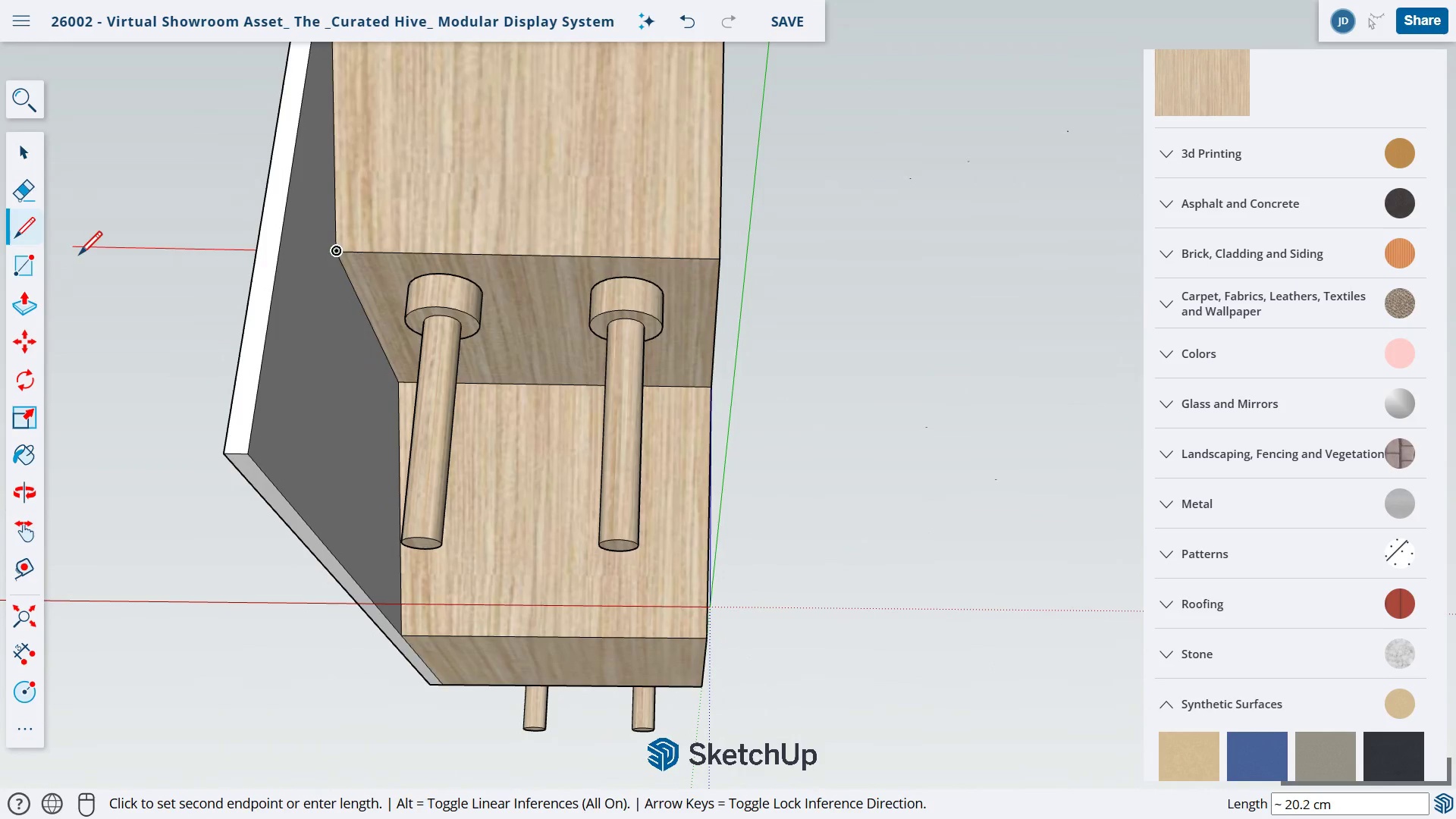 
left_click([77, 256])
 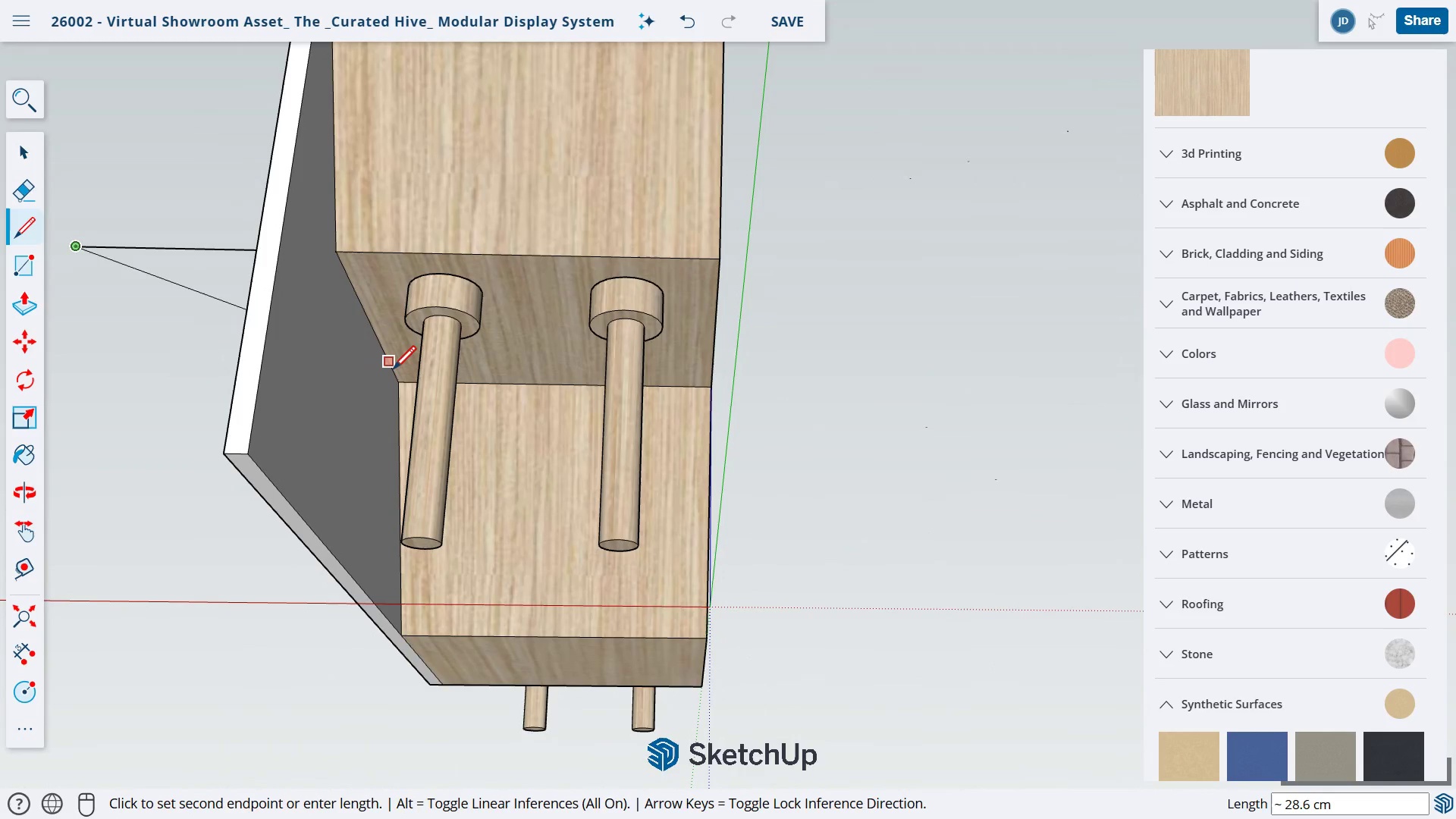 
key(Escape)
 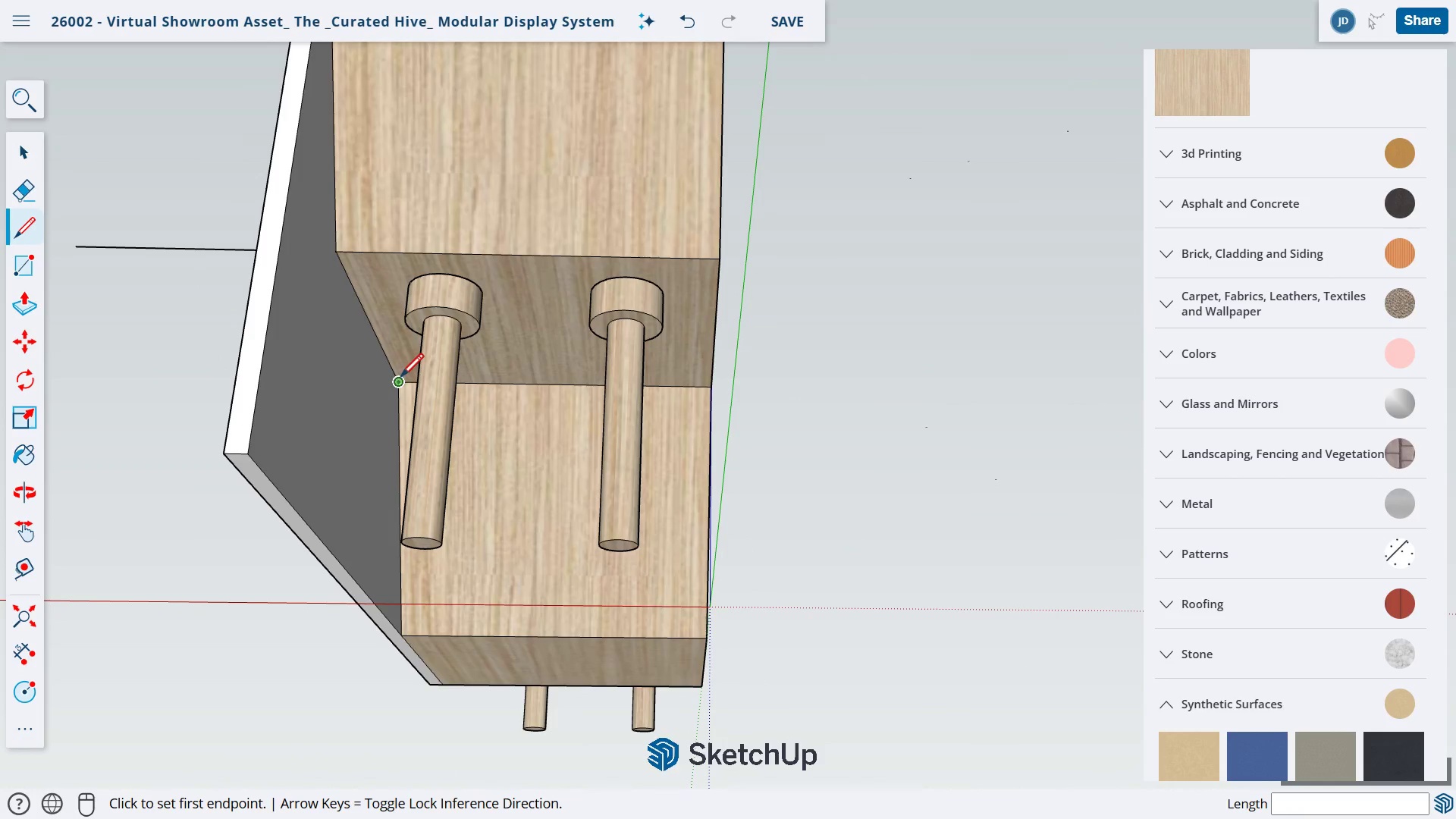 
scroll: coordinate [397, 384], scroll_direction: up, amount: 4.0
 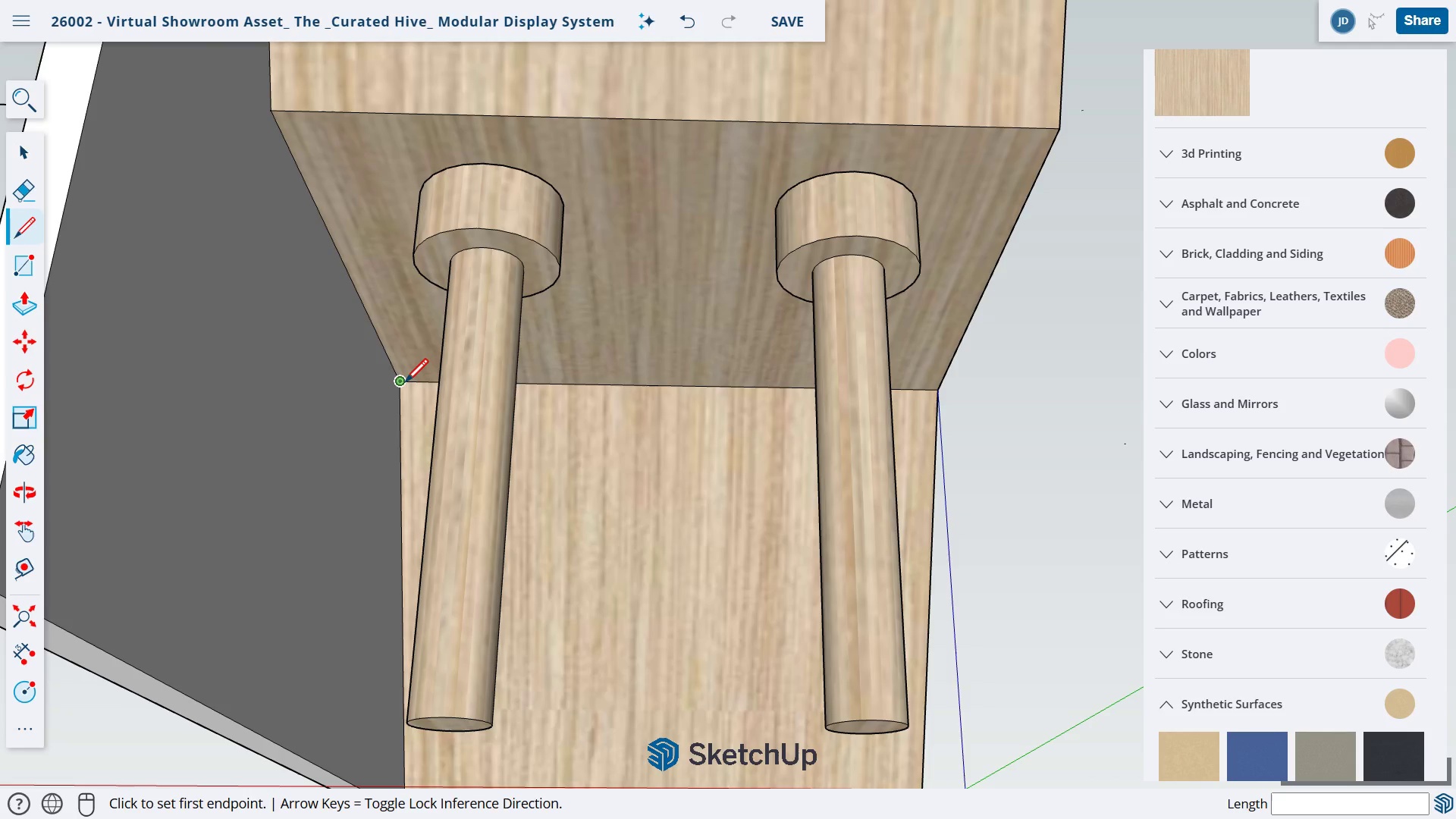 
left_click_drag(start_coordinate=[403, 383], to_coordinate=[399, 383])
 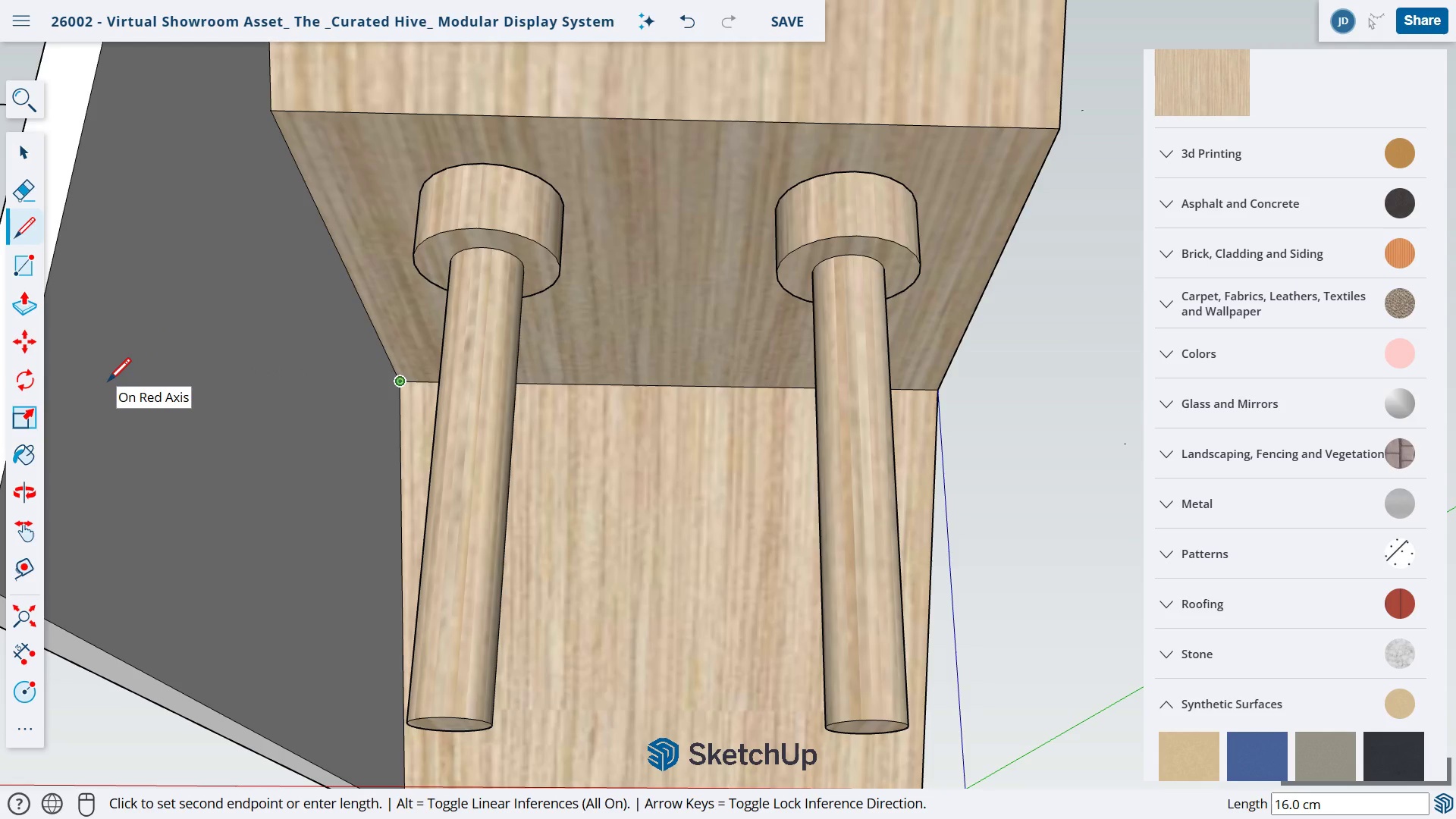 
scroll: coordinate [108, 393], scroll_direction: down, amount: 10.0
 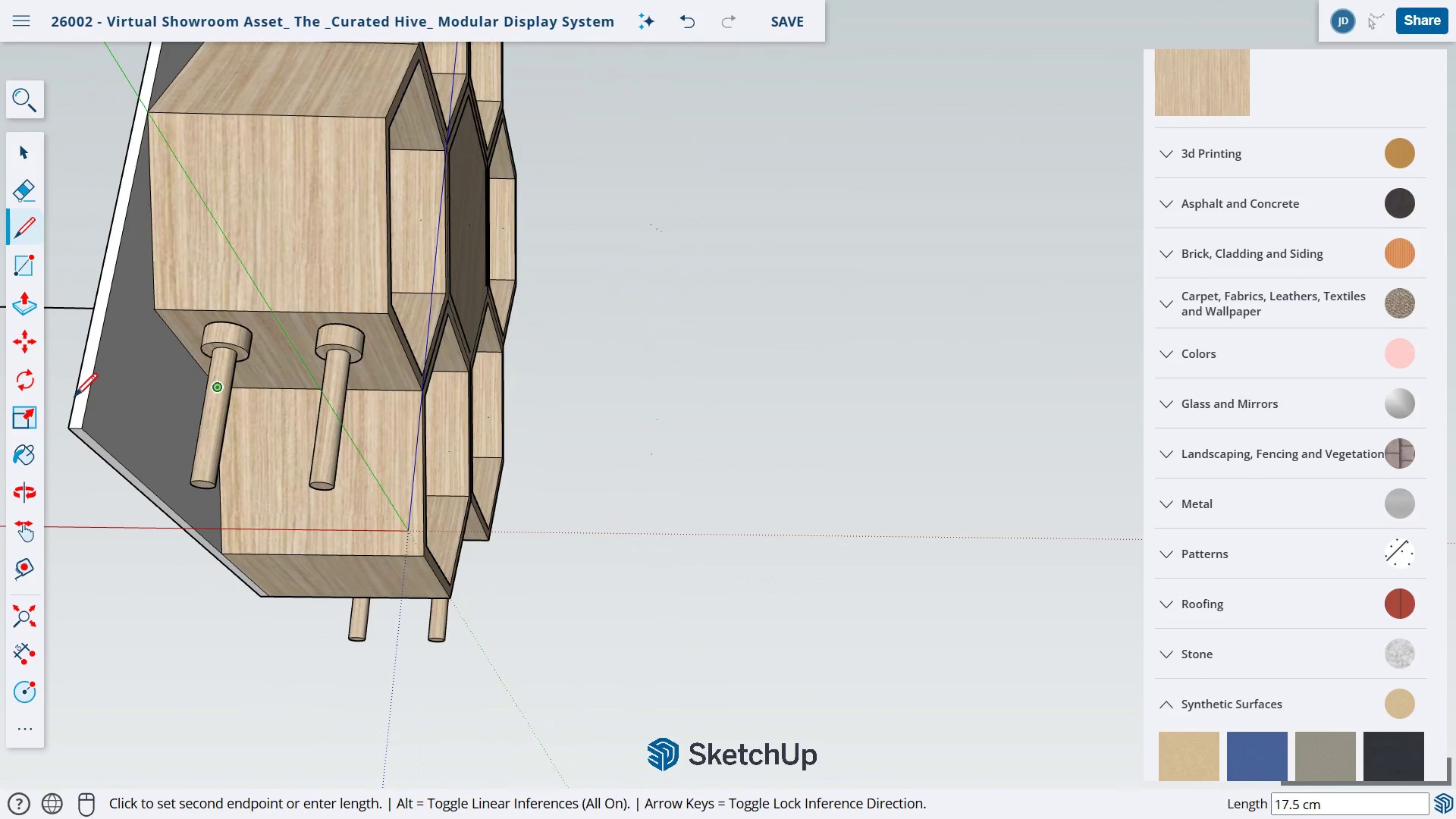 
left_click([57, 397])
 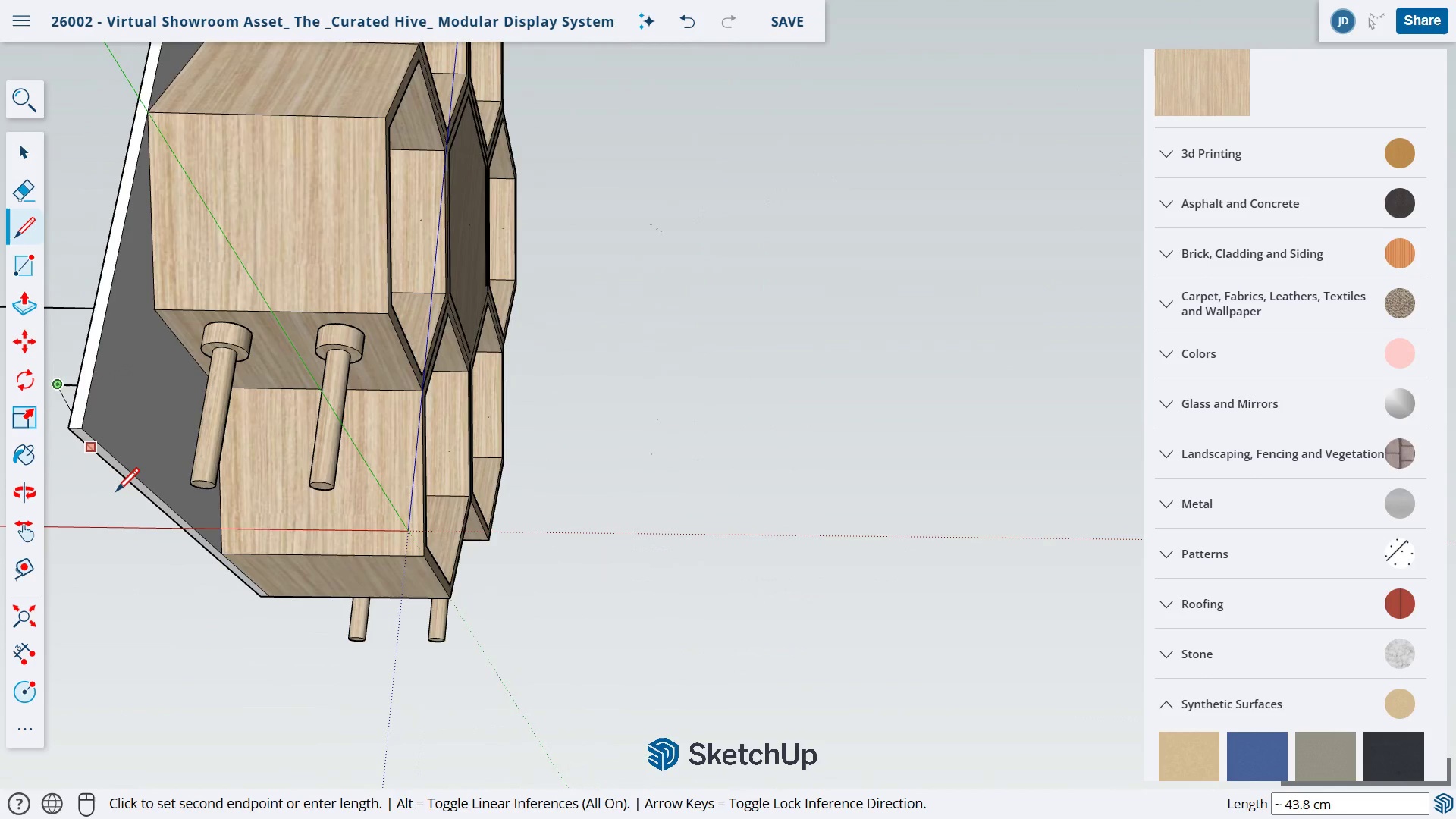 
key(Escape)
 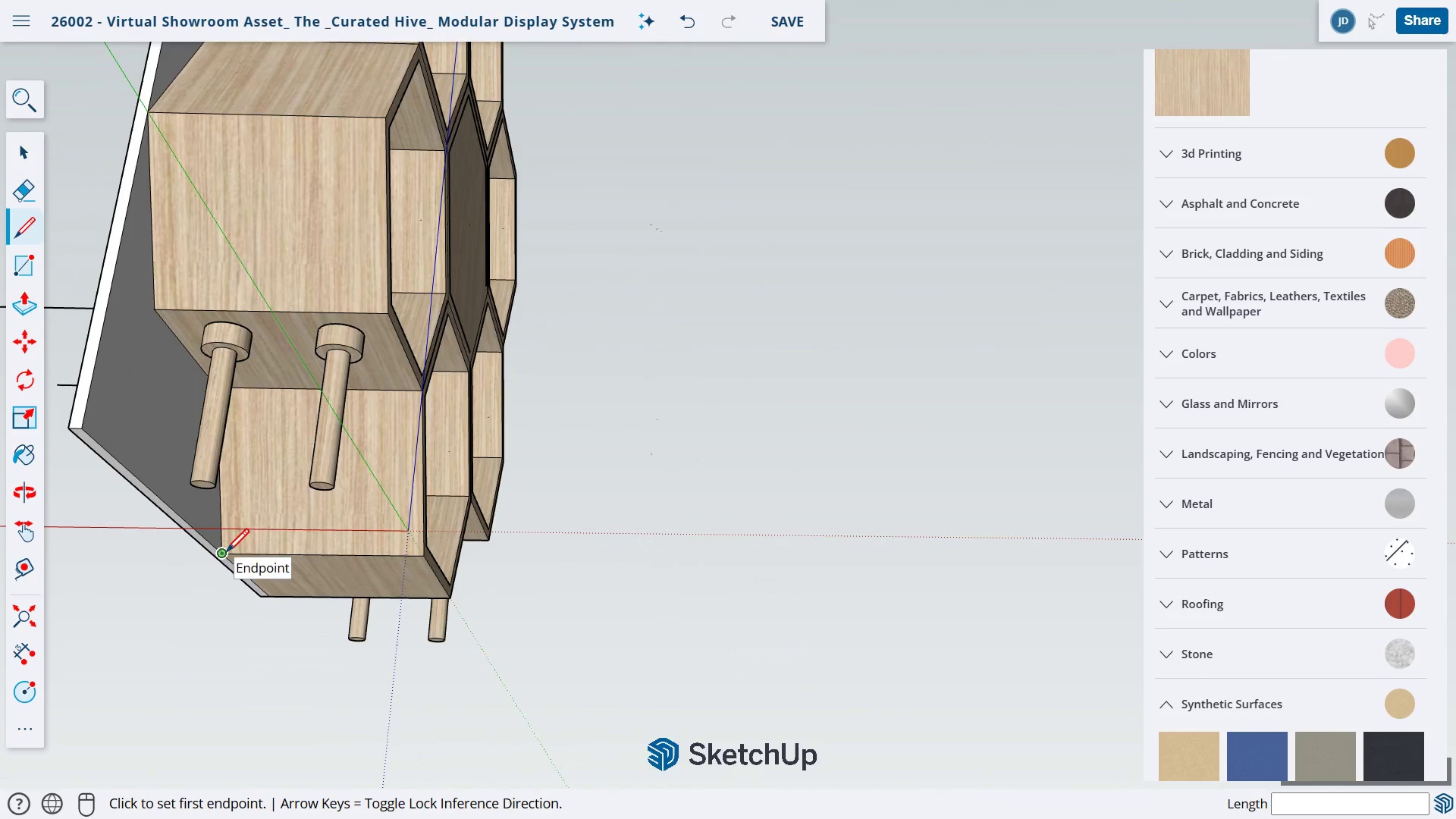 
left_click([224, 553])
 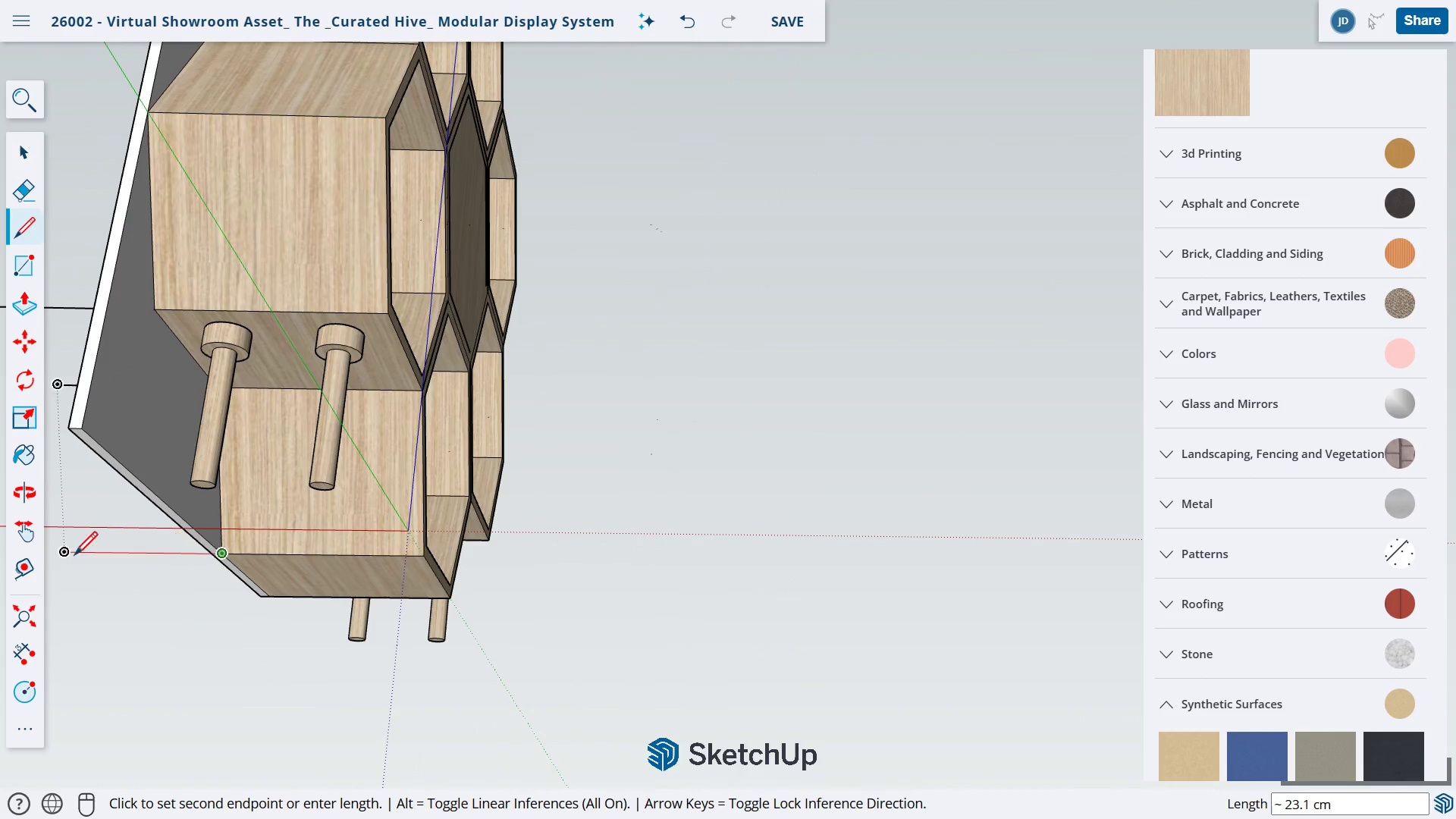 
left_click([73, 556])
 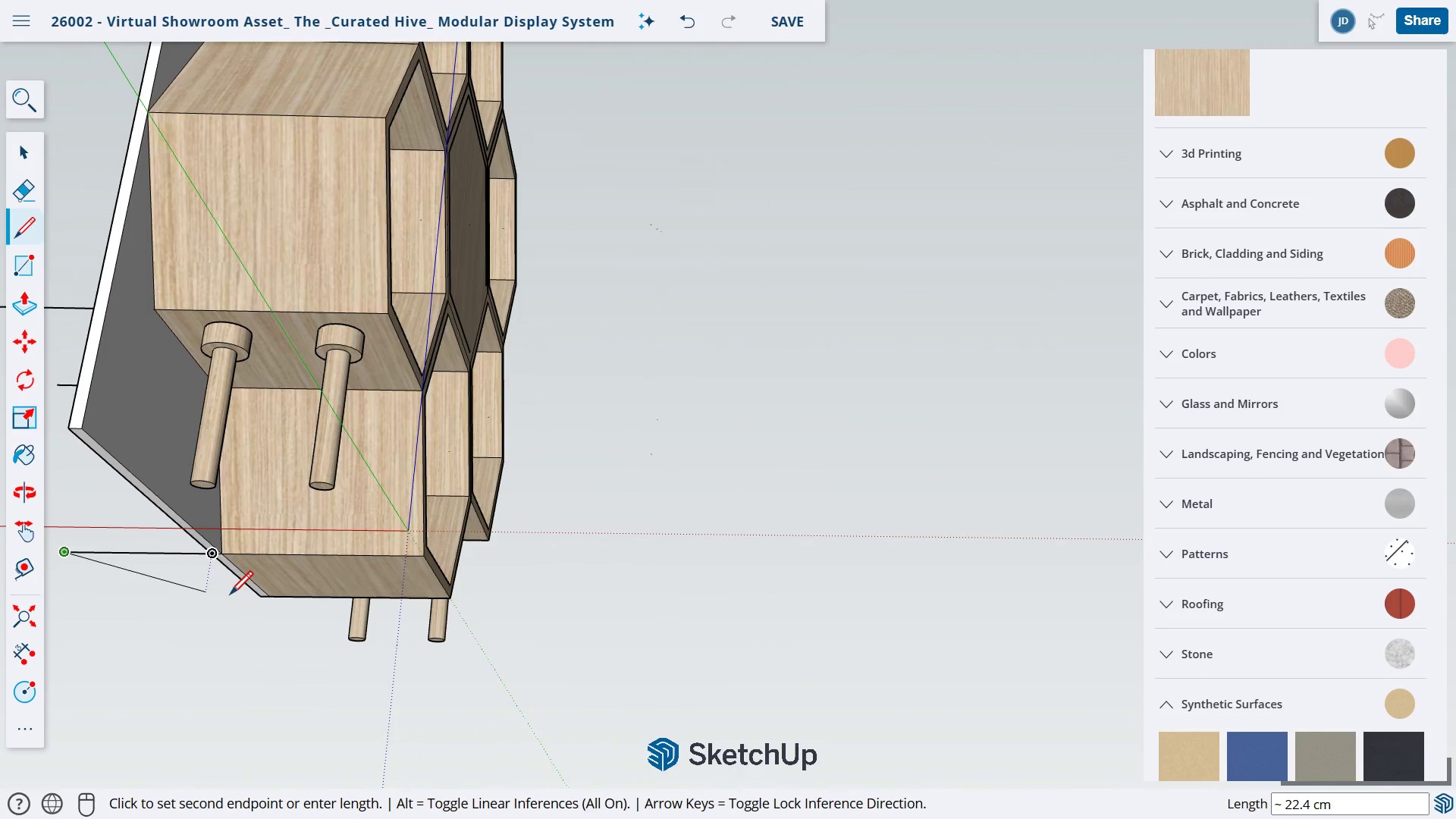 
key(Escape)
 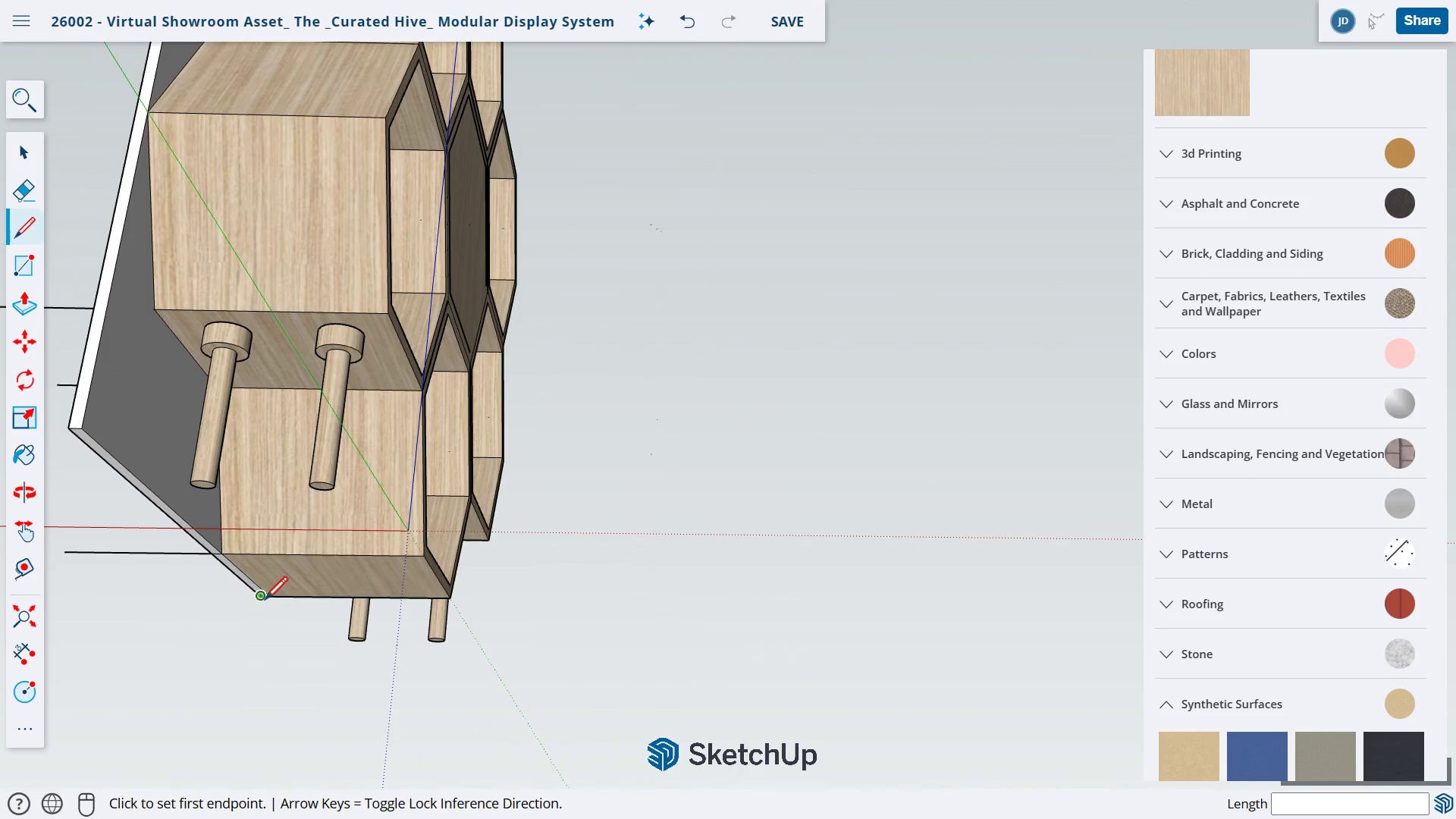 
mouse_move([243, 598])
 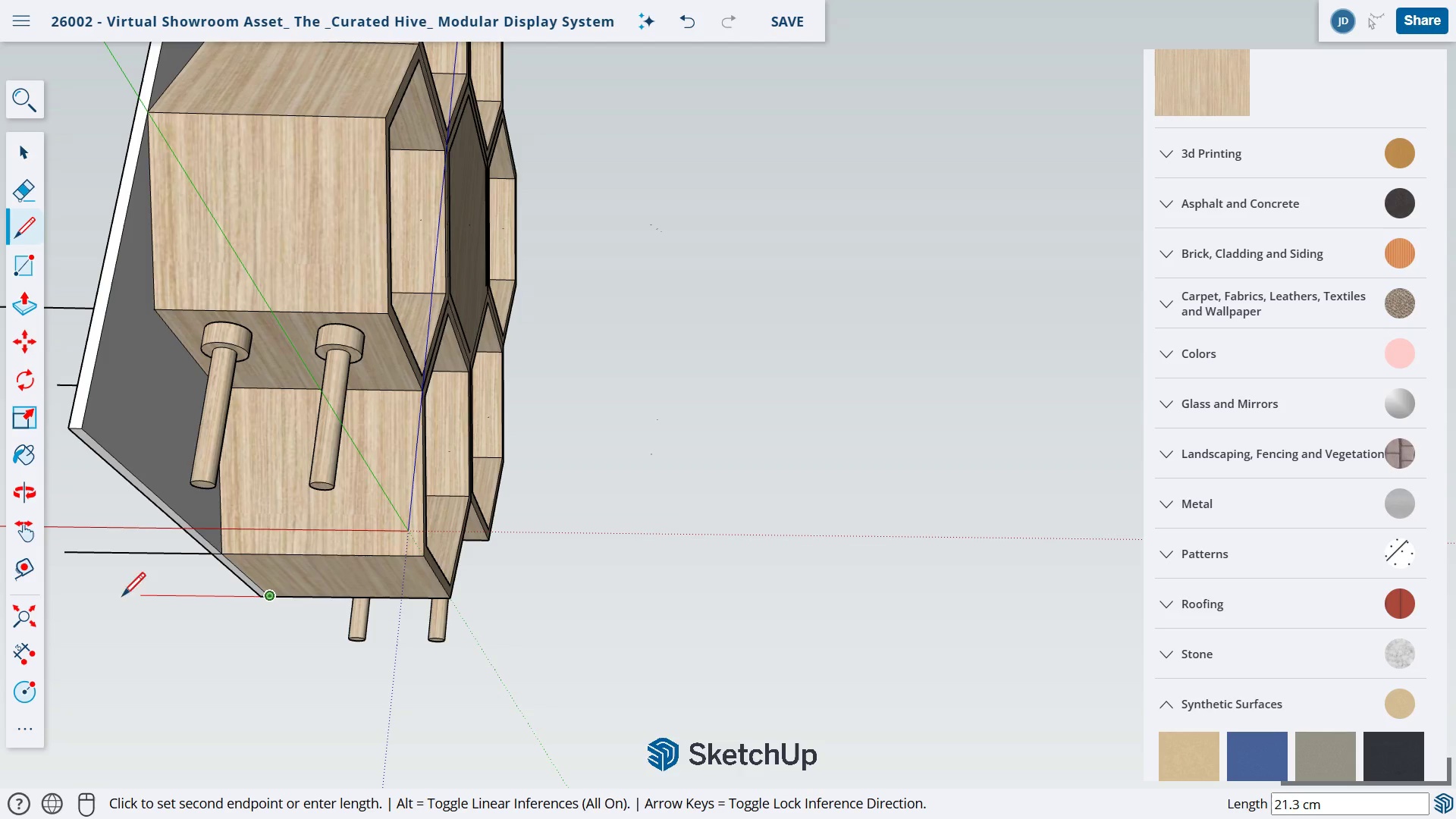 
left_click([91, 598])
 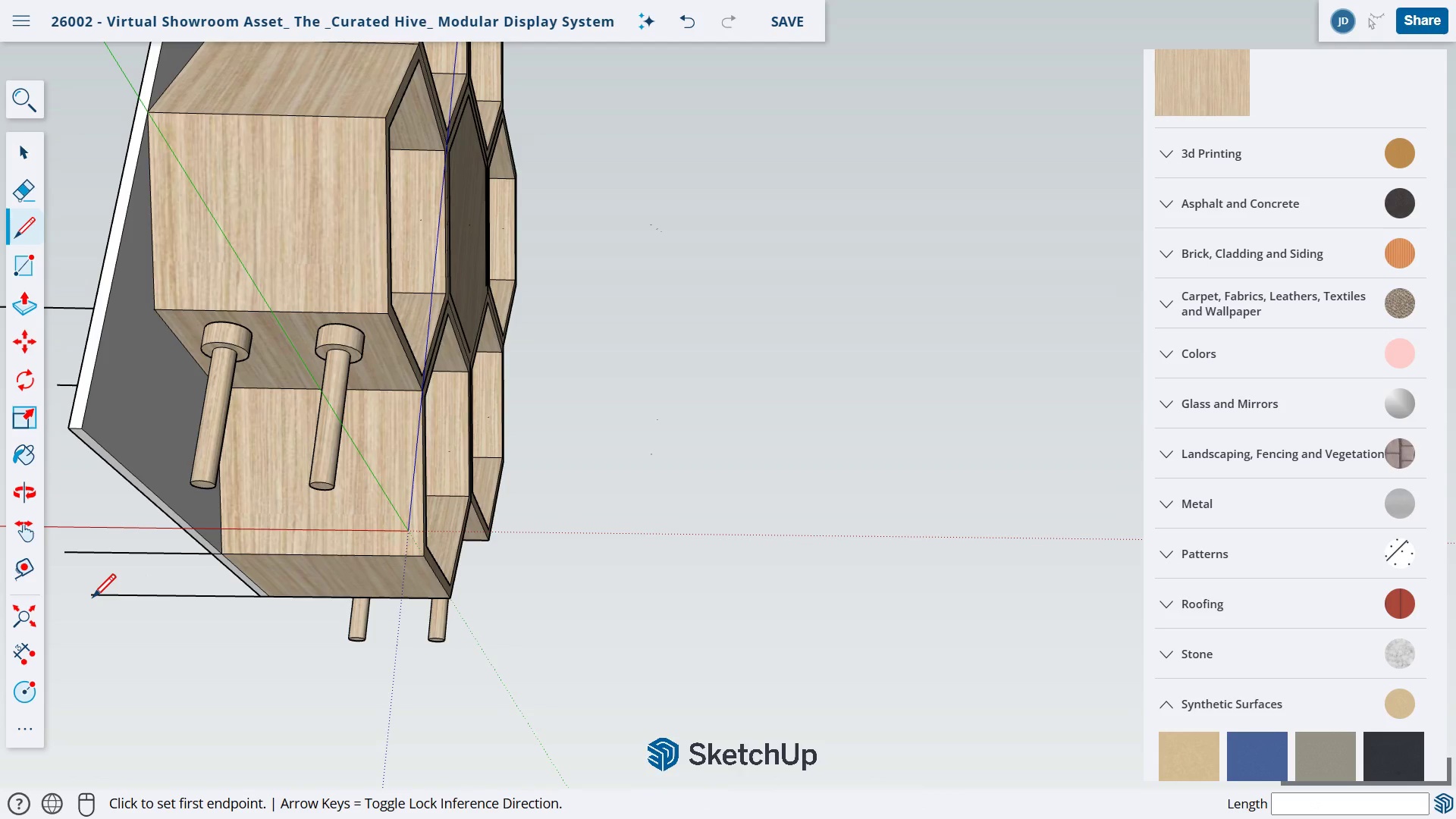 
key(Escape)
 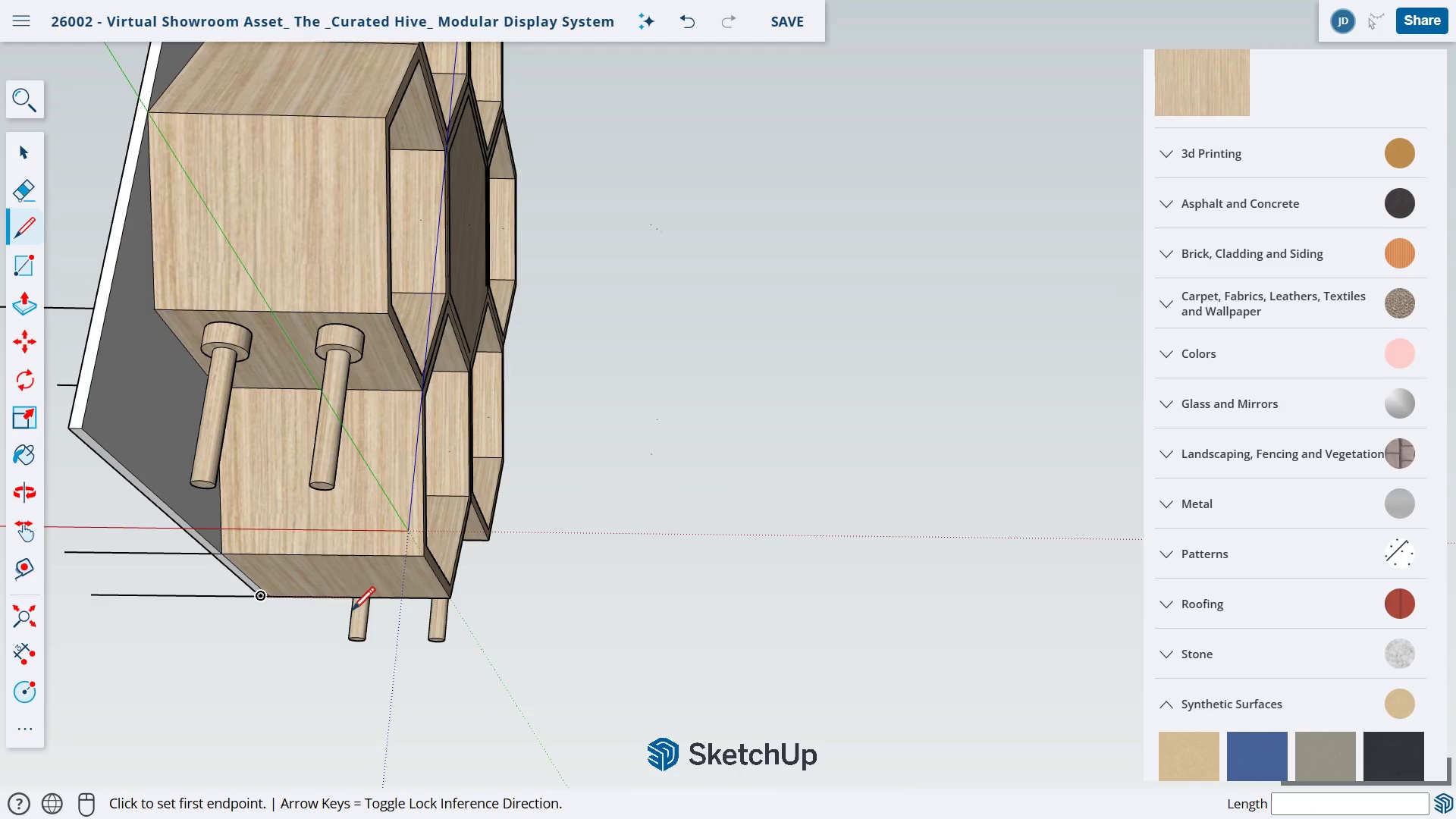 
key(O)
 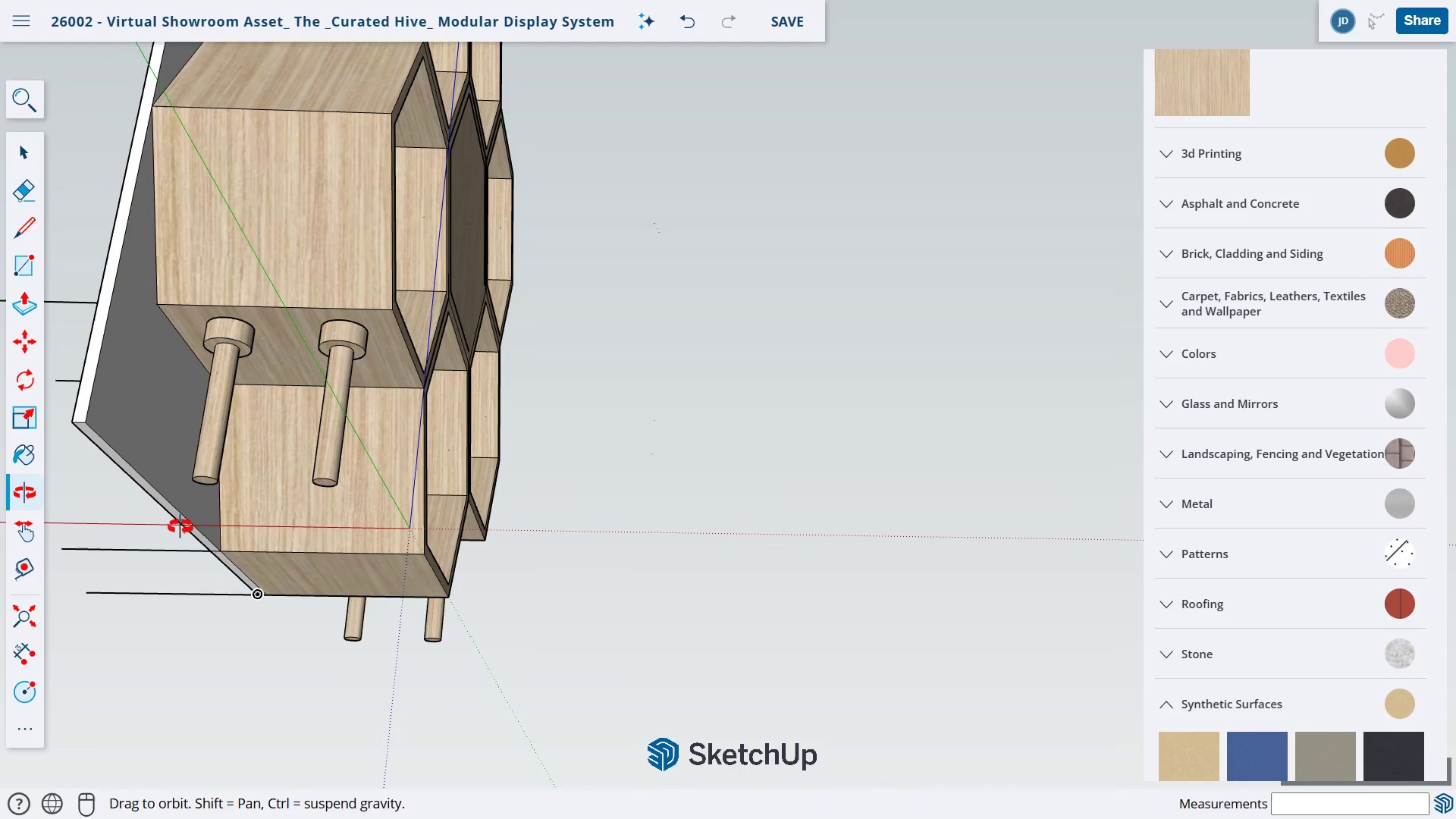 
left_click_drag(start_coordinate=[108, 522], to_coordinate=[302, 691])
 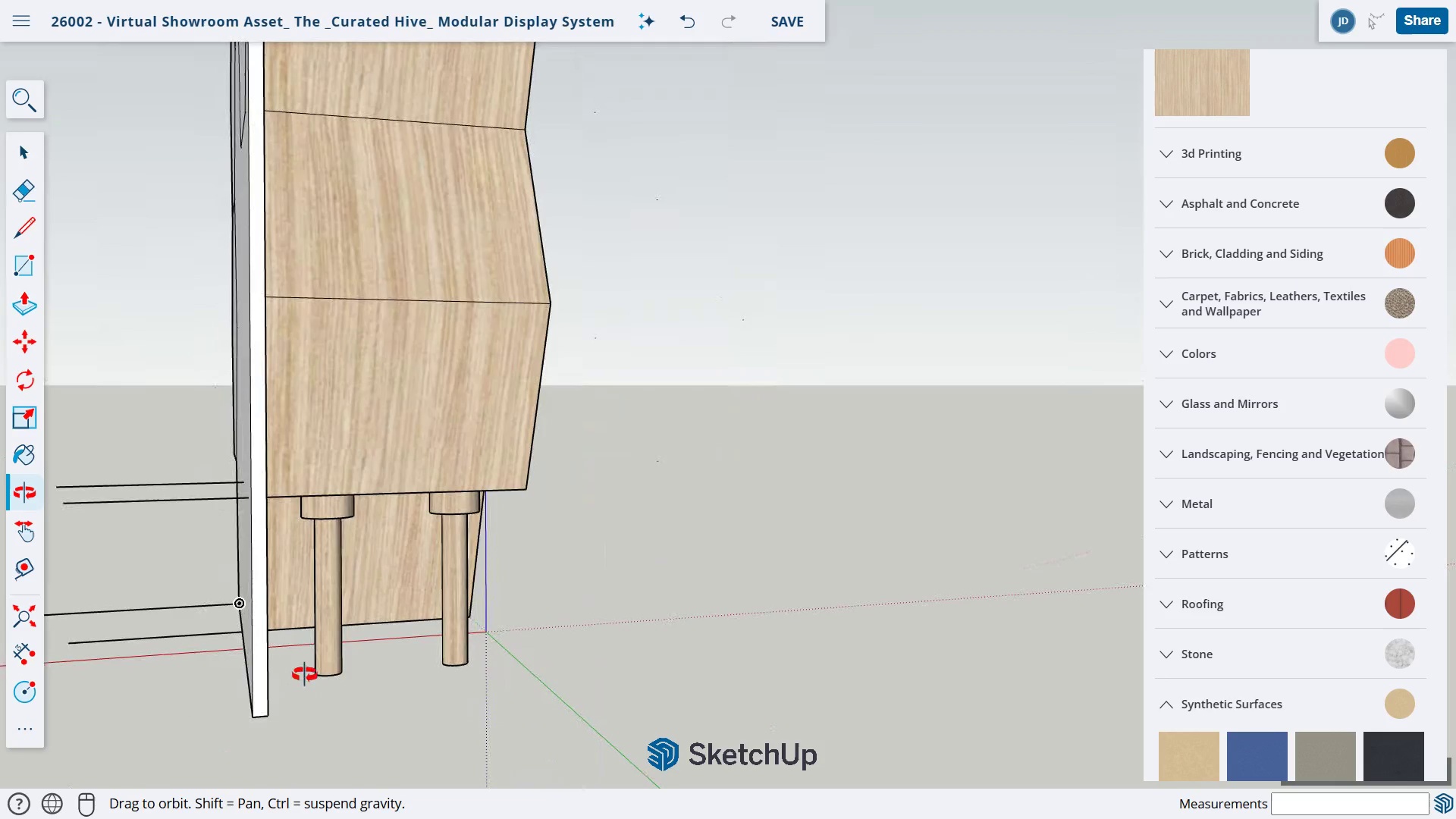 
key(L)
 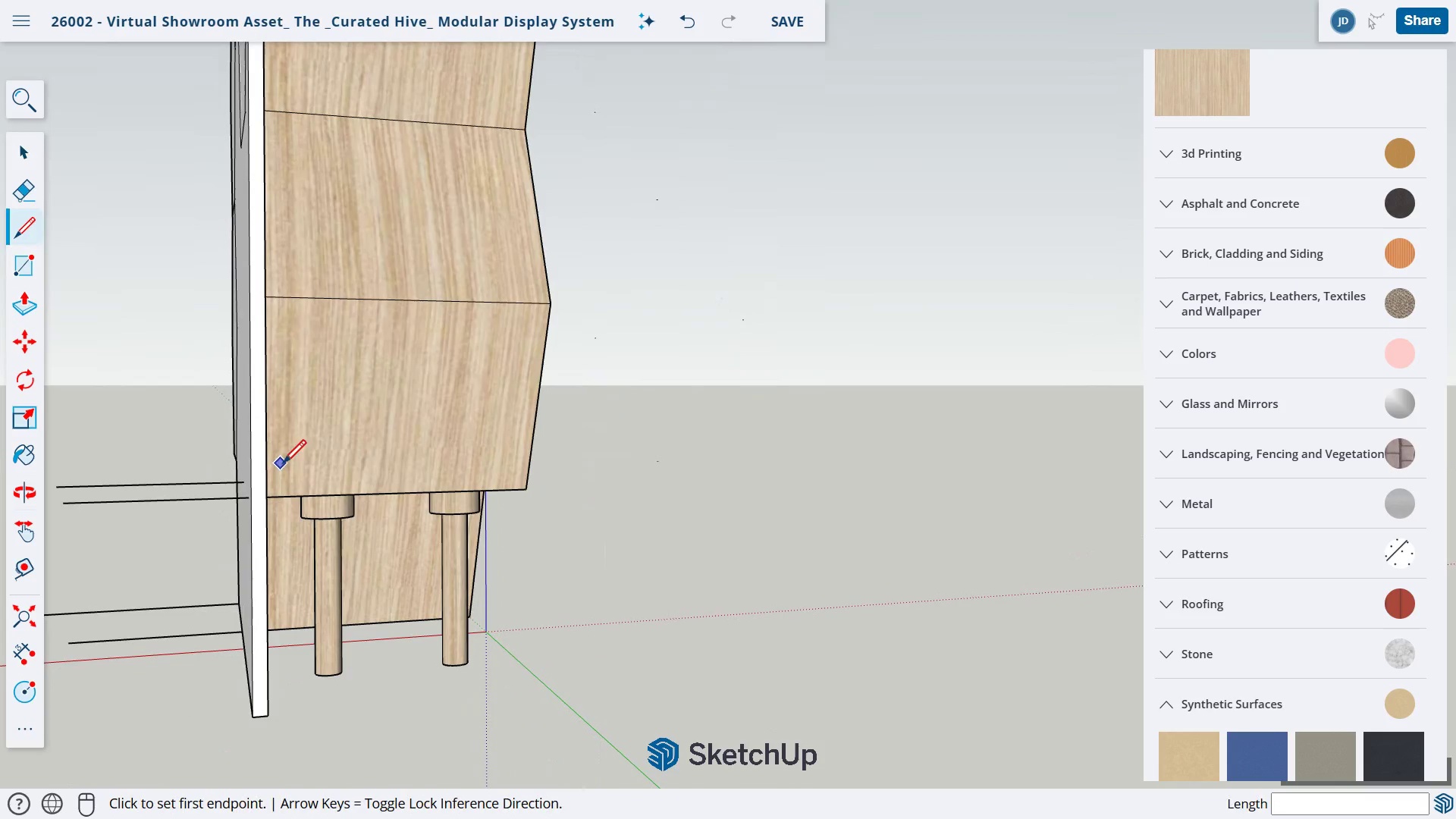 
type(hol)
 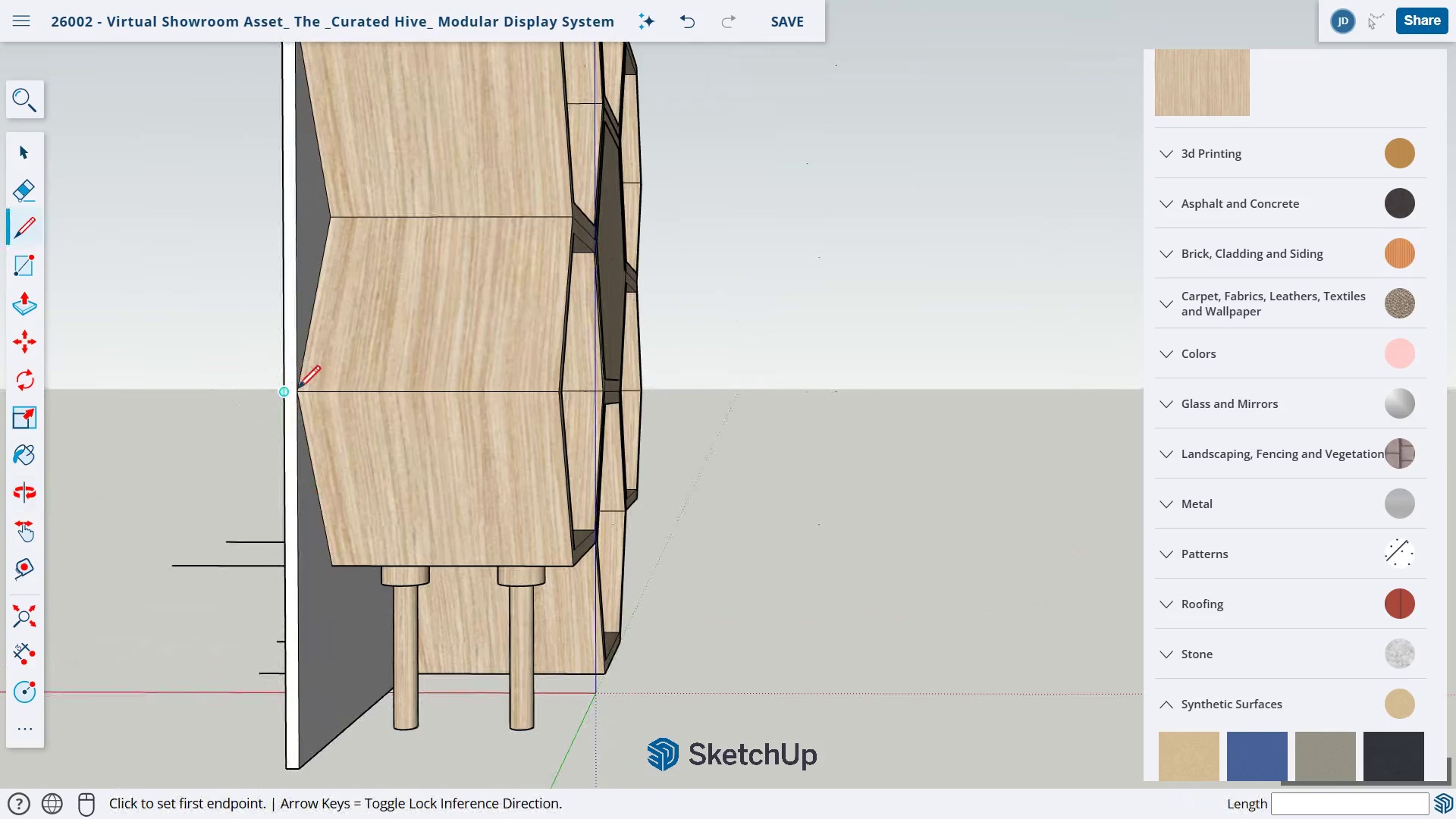 
left_click_drag(start_coordinate=[321, 431], to_coordinate=[511, 521])
 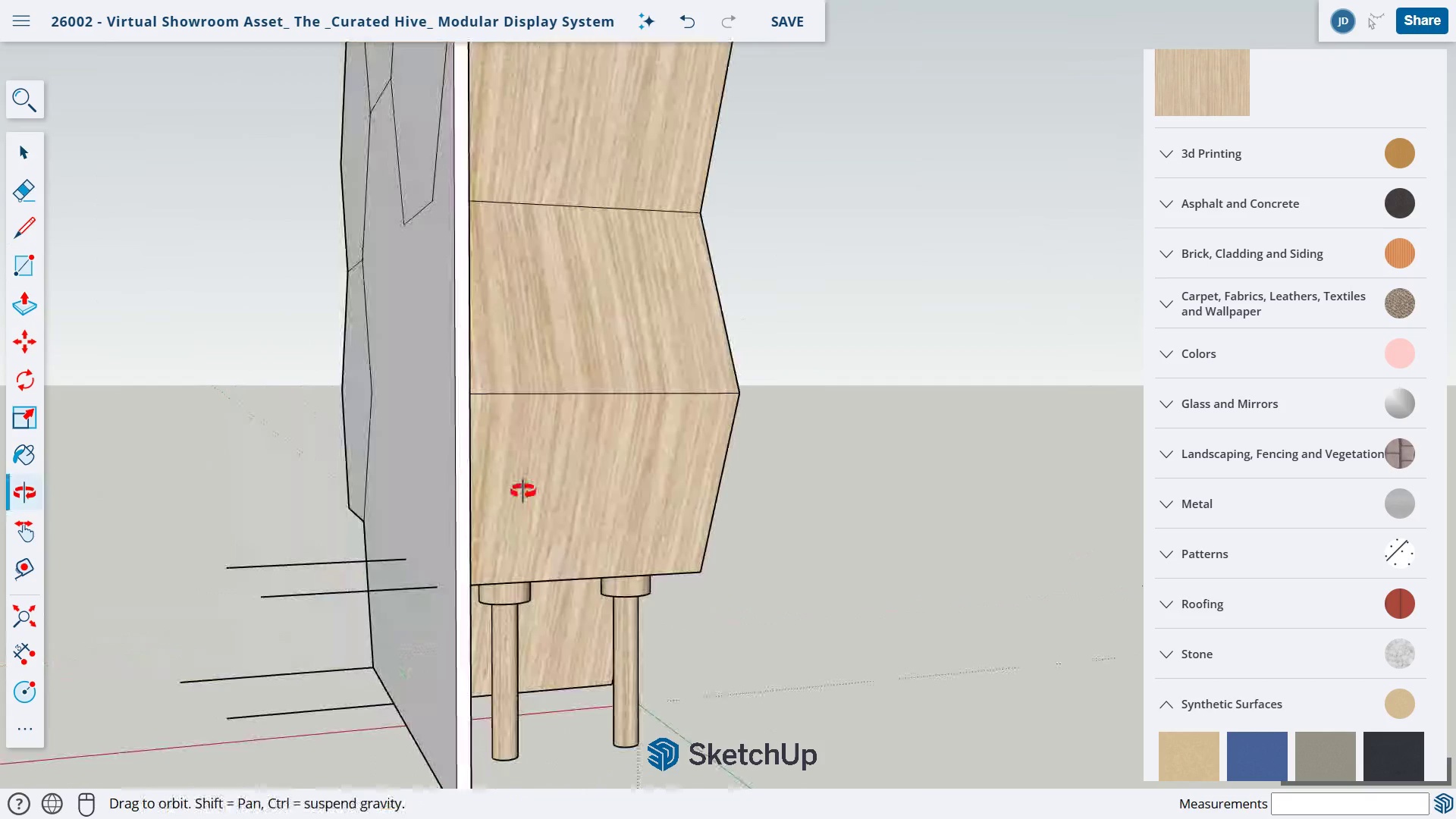 
left_click_drag(start_coordinate=[506, 492], to_coordinate=[303, 491])
 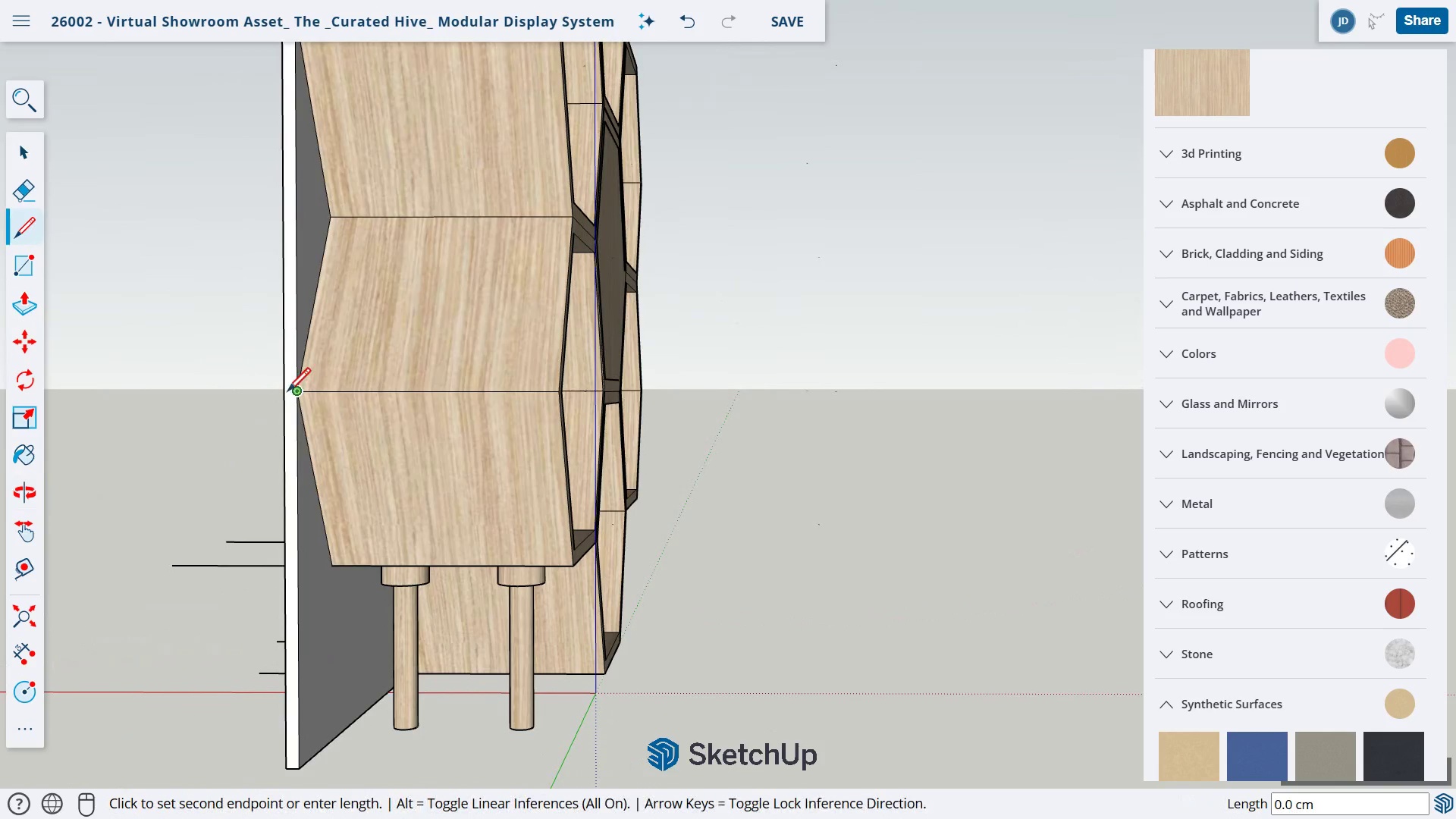 
left_click([58, 386])
 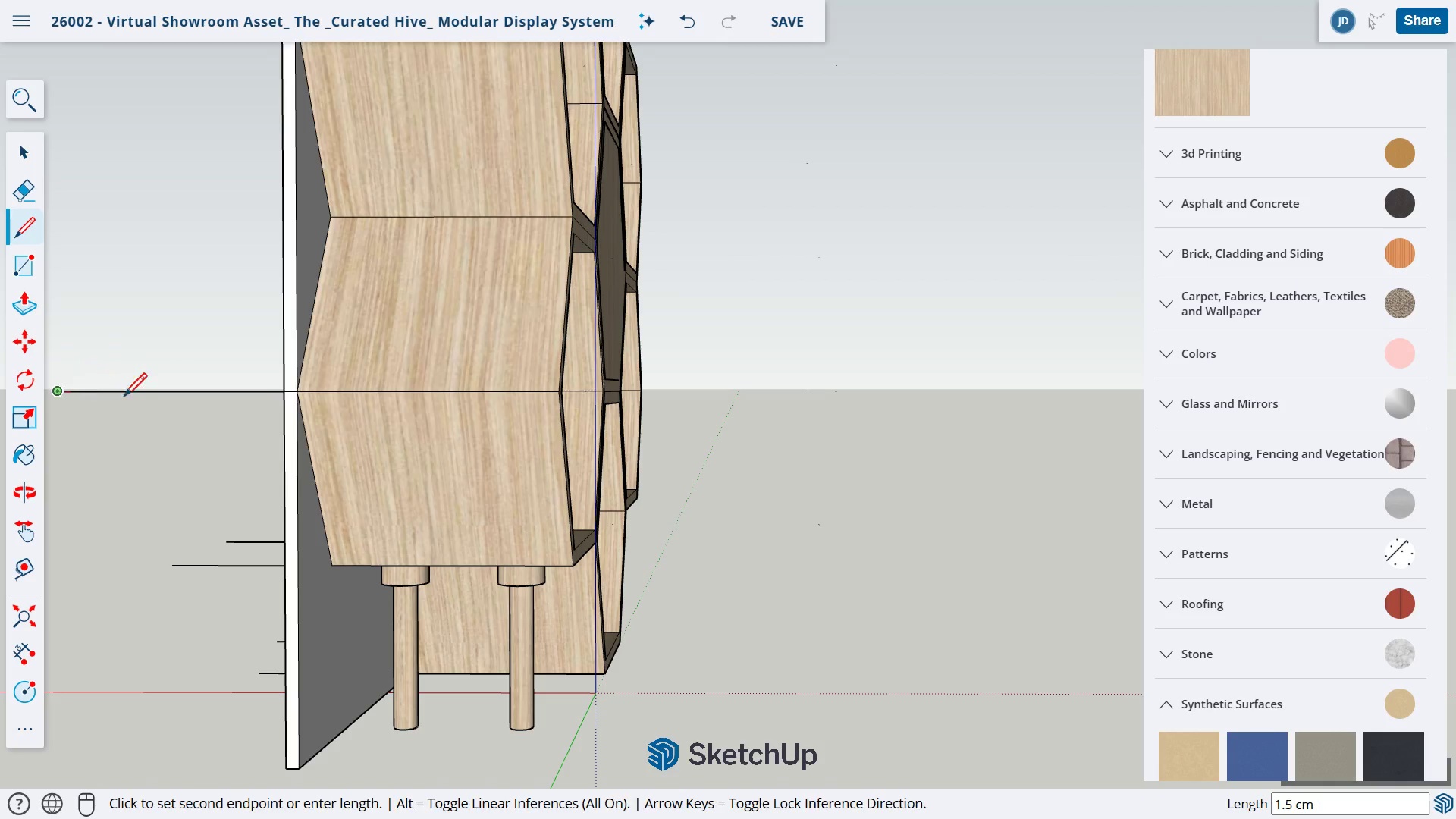 
key(Escape)
type(ho)
 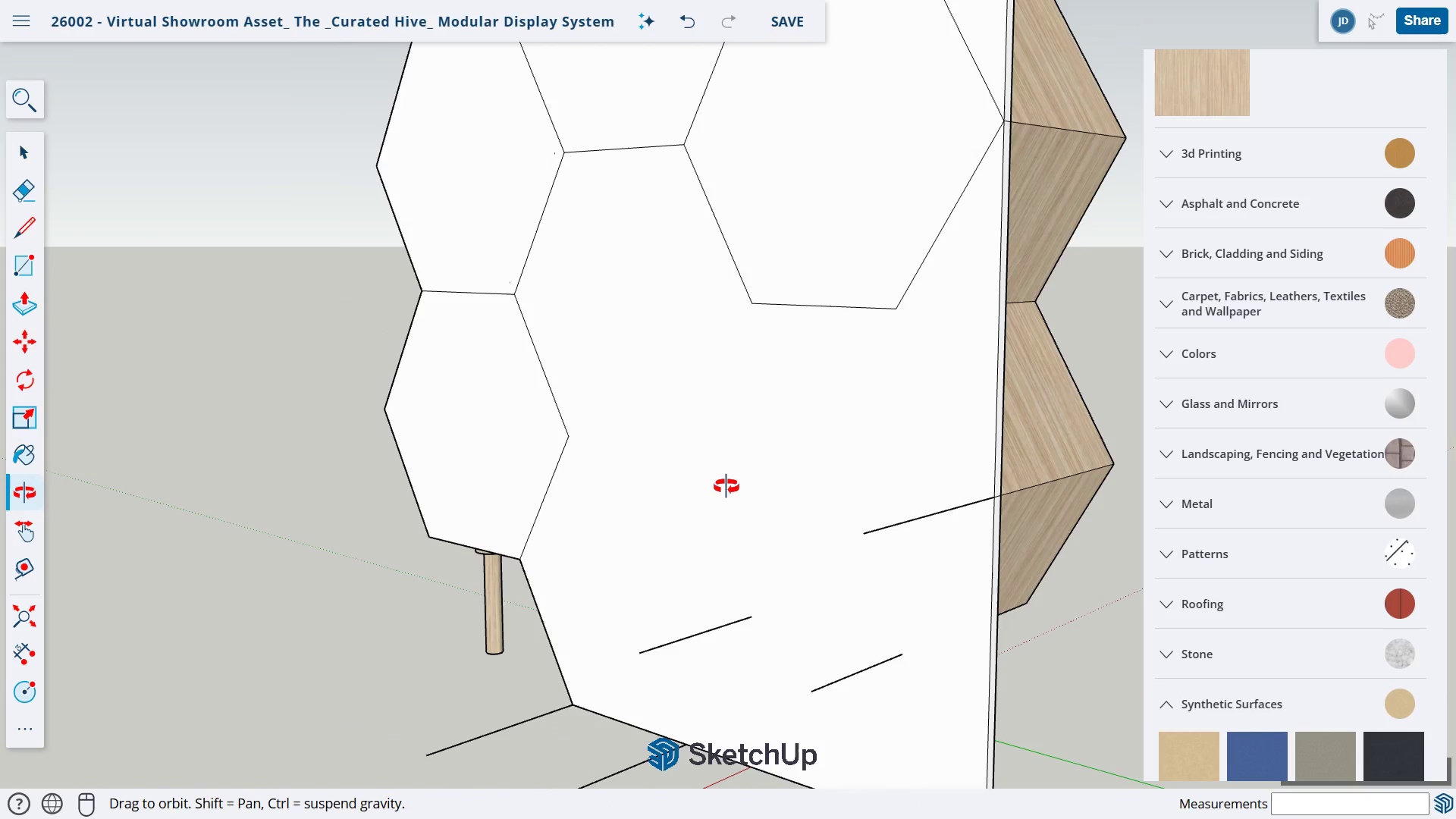 
left_click_drag(start_coordinate=[140, 430], to_coordinate=[367, 481])
 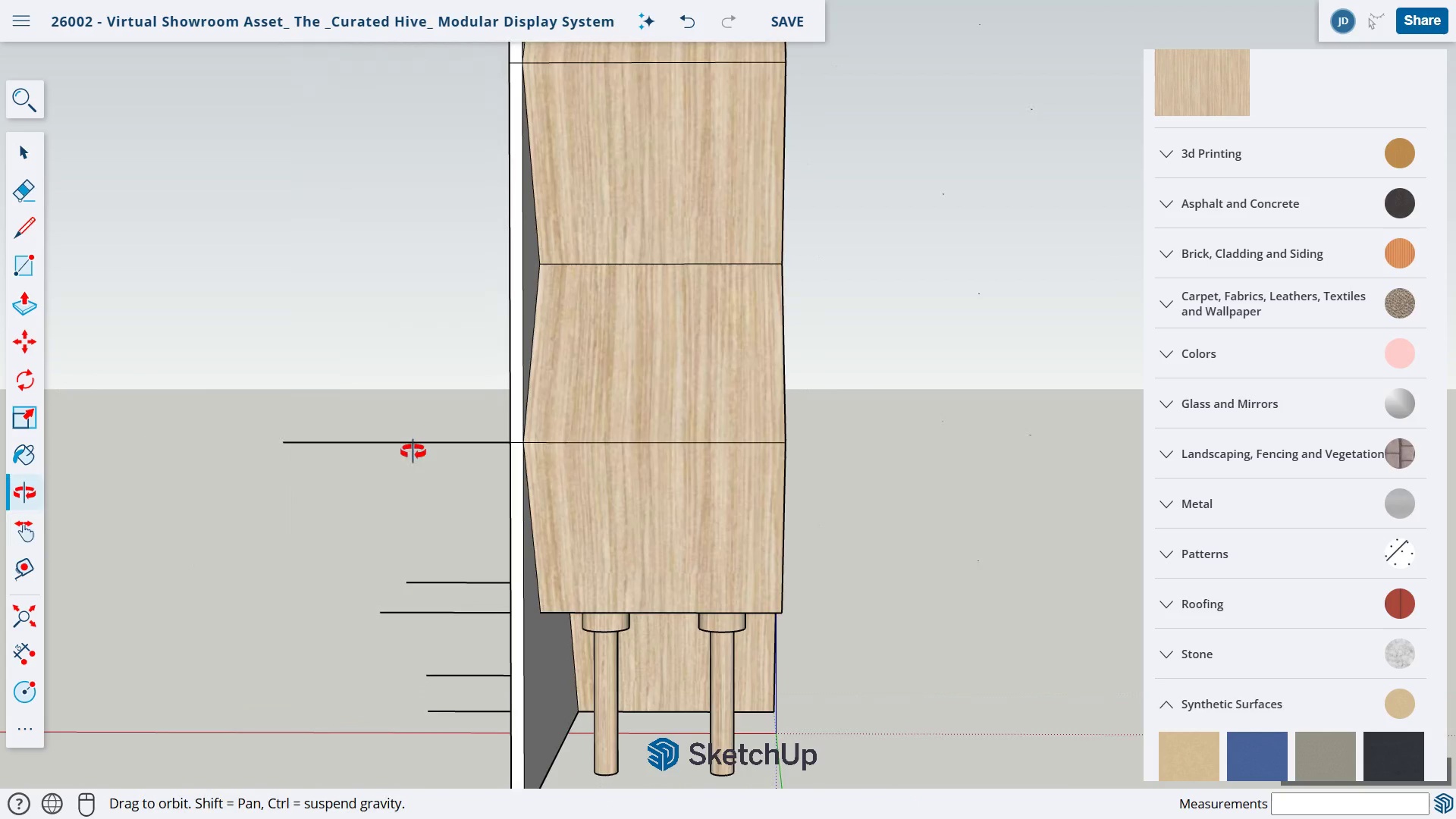 
left_click_drag(start_coordinate=[282, 427], to_coordinate=[803, 395])
 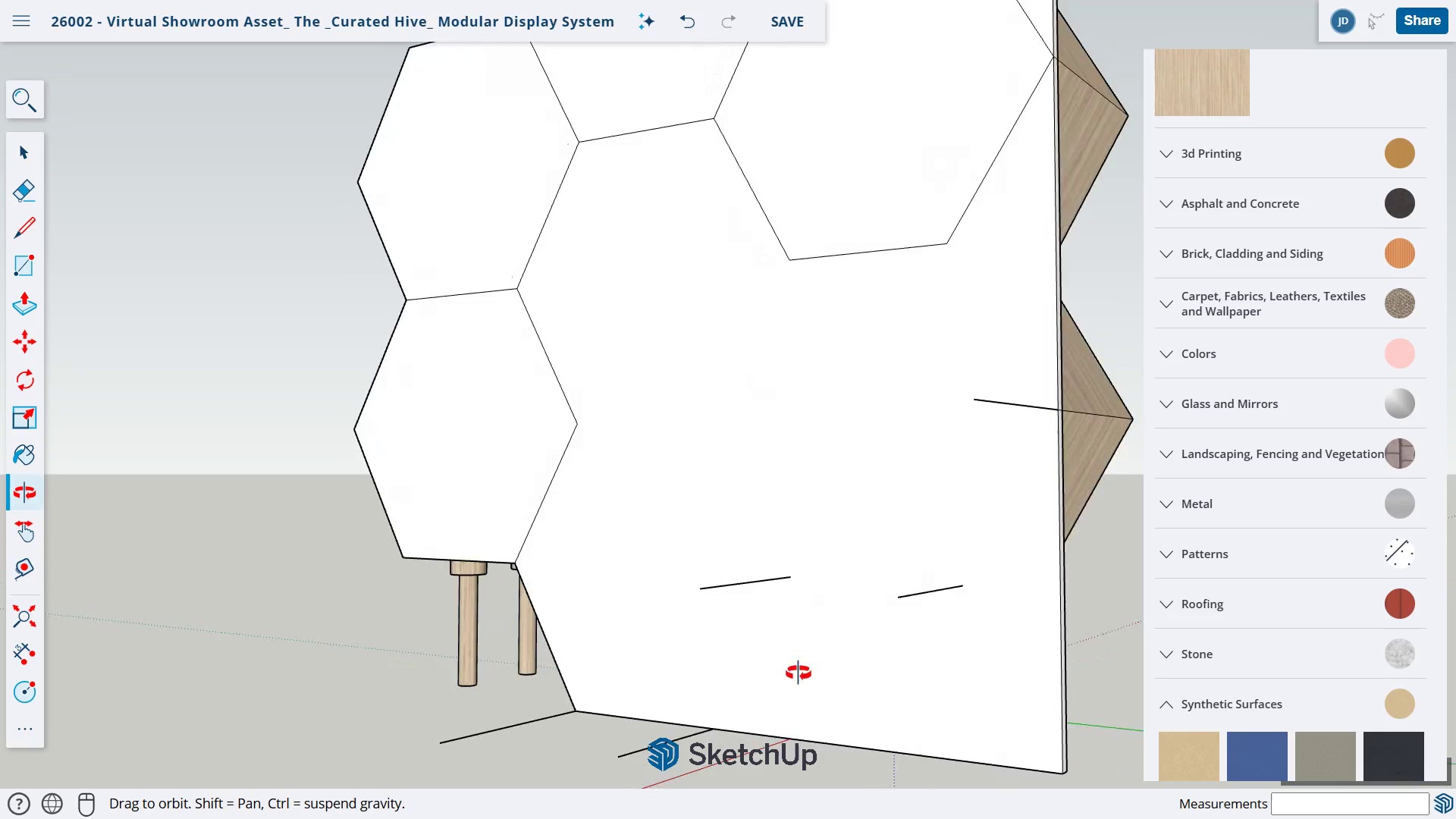 
scroll: coordinate [792, 657], scroll_direction: up, amount: 5.0
 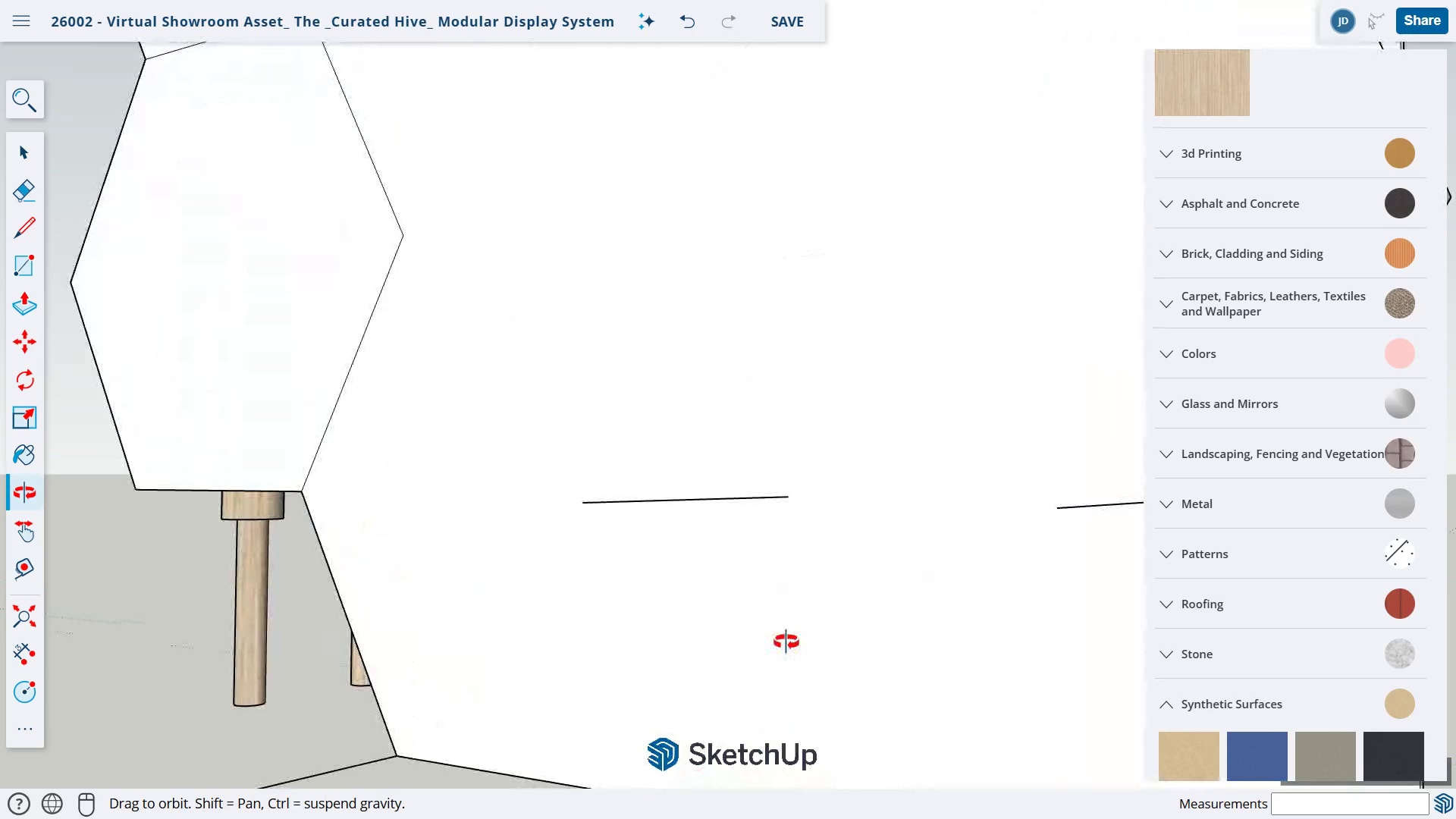 
type(hl)
 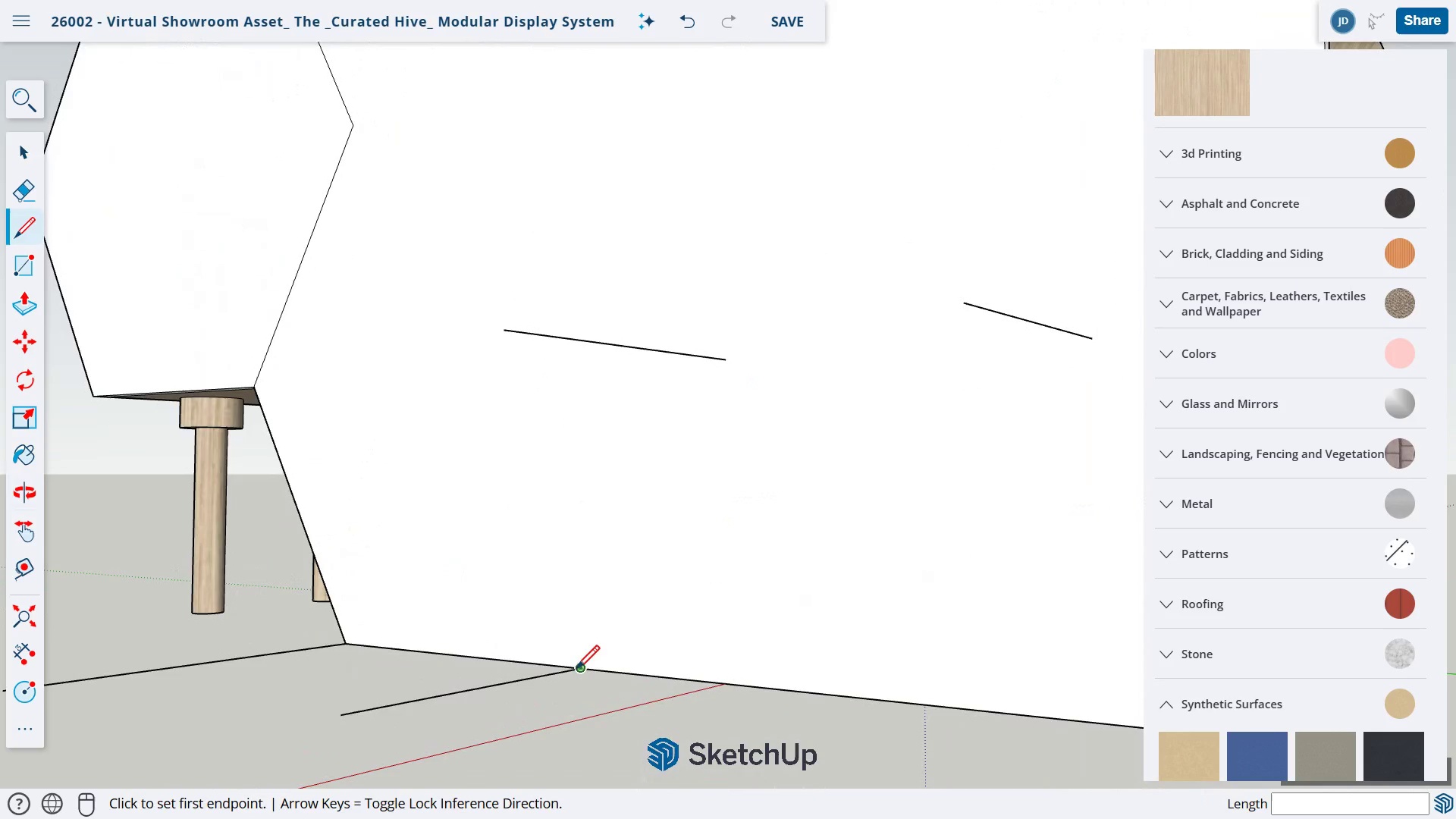 
left_click_drag(start_coordinate=[769, 646], to_coordinate=[707, 510])
 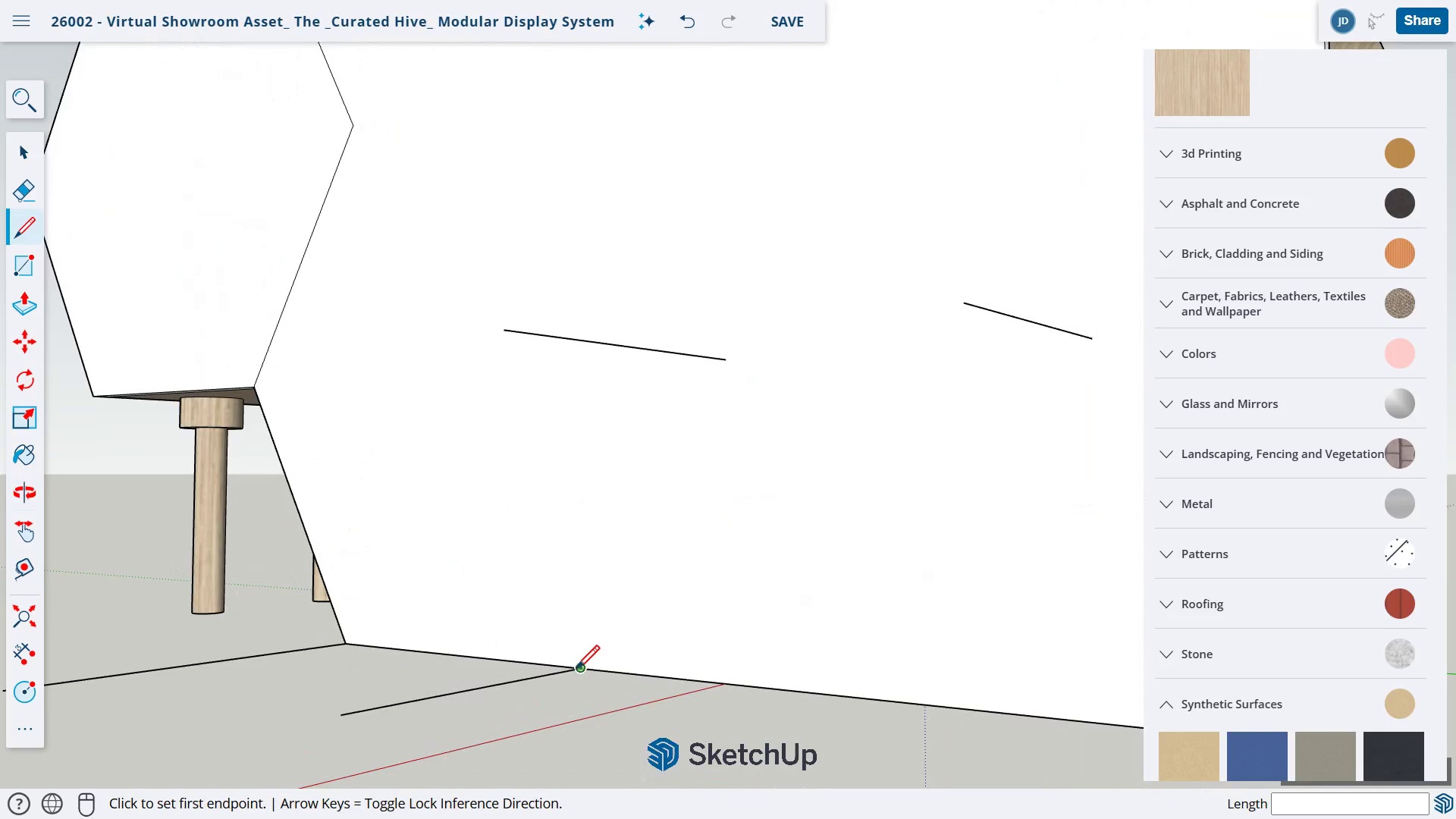 
left_click([575, 670])
 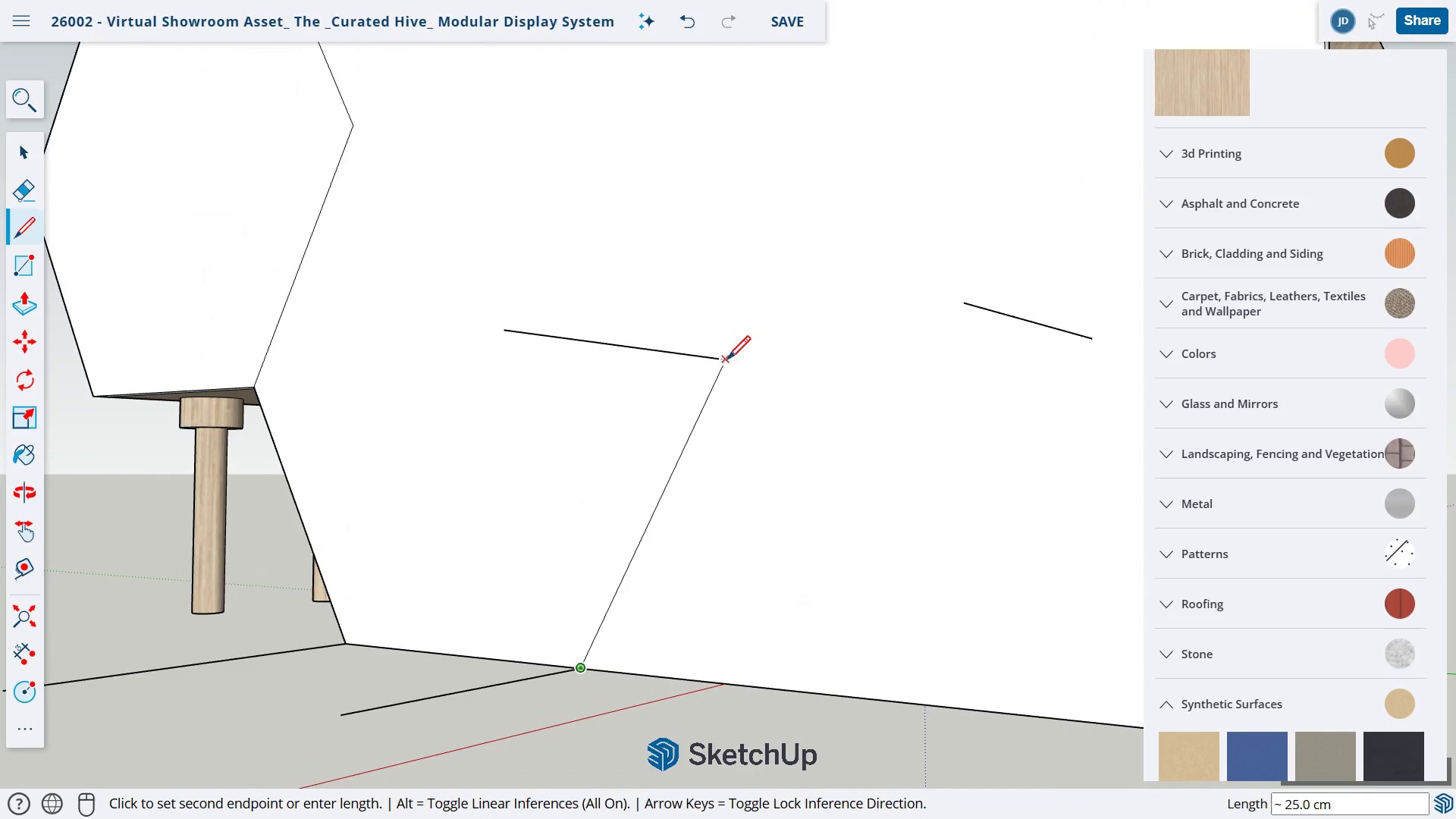 
scroll: coordinate [739, 374], scroll_direction: up, amount: 16.0
 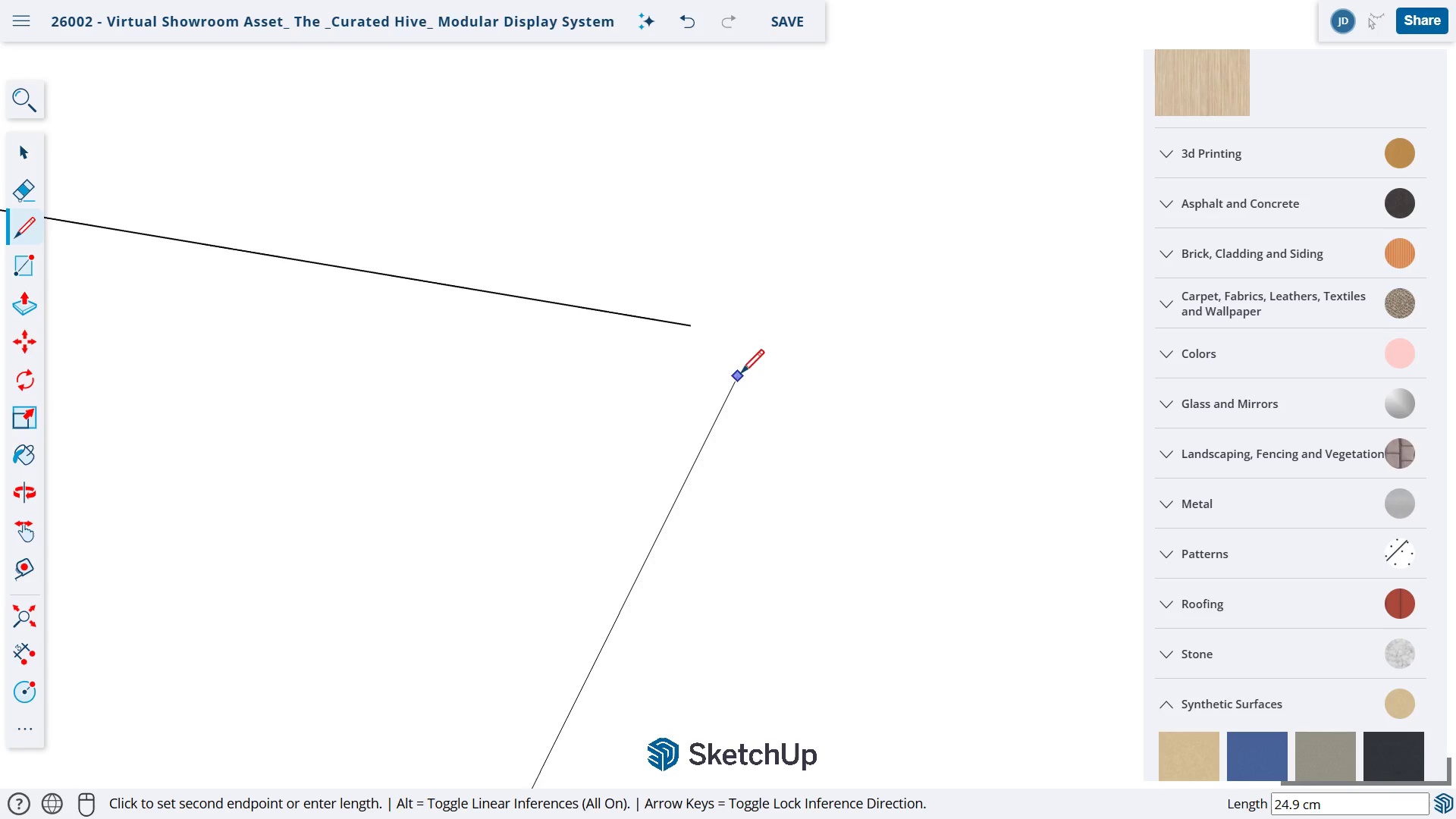 
left_click([683, 317])
 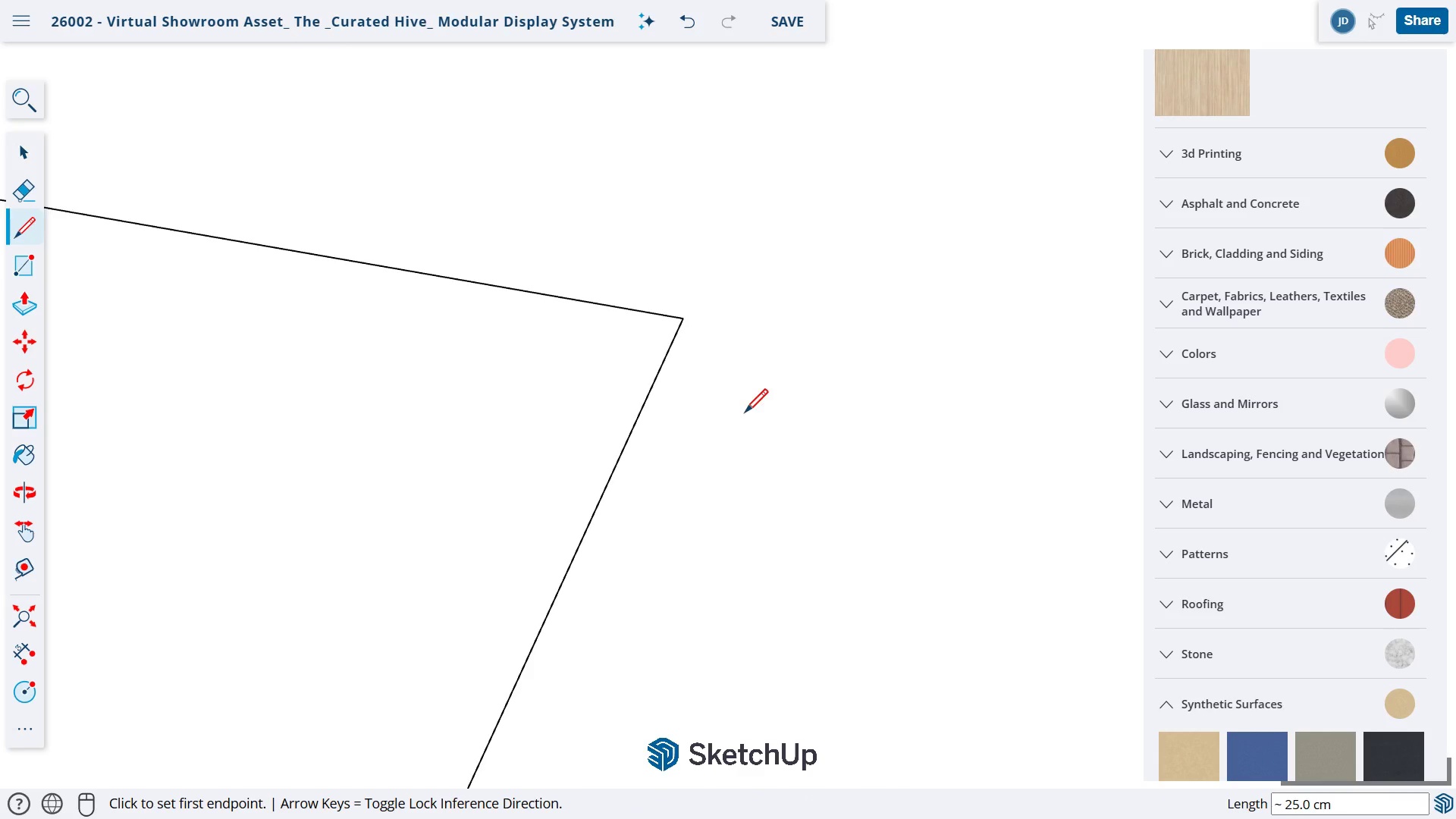 
key(H)
 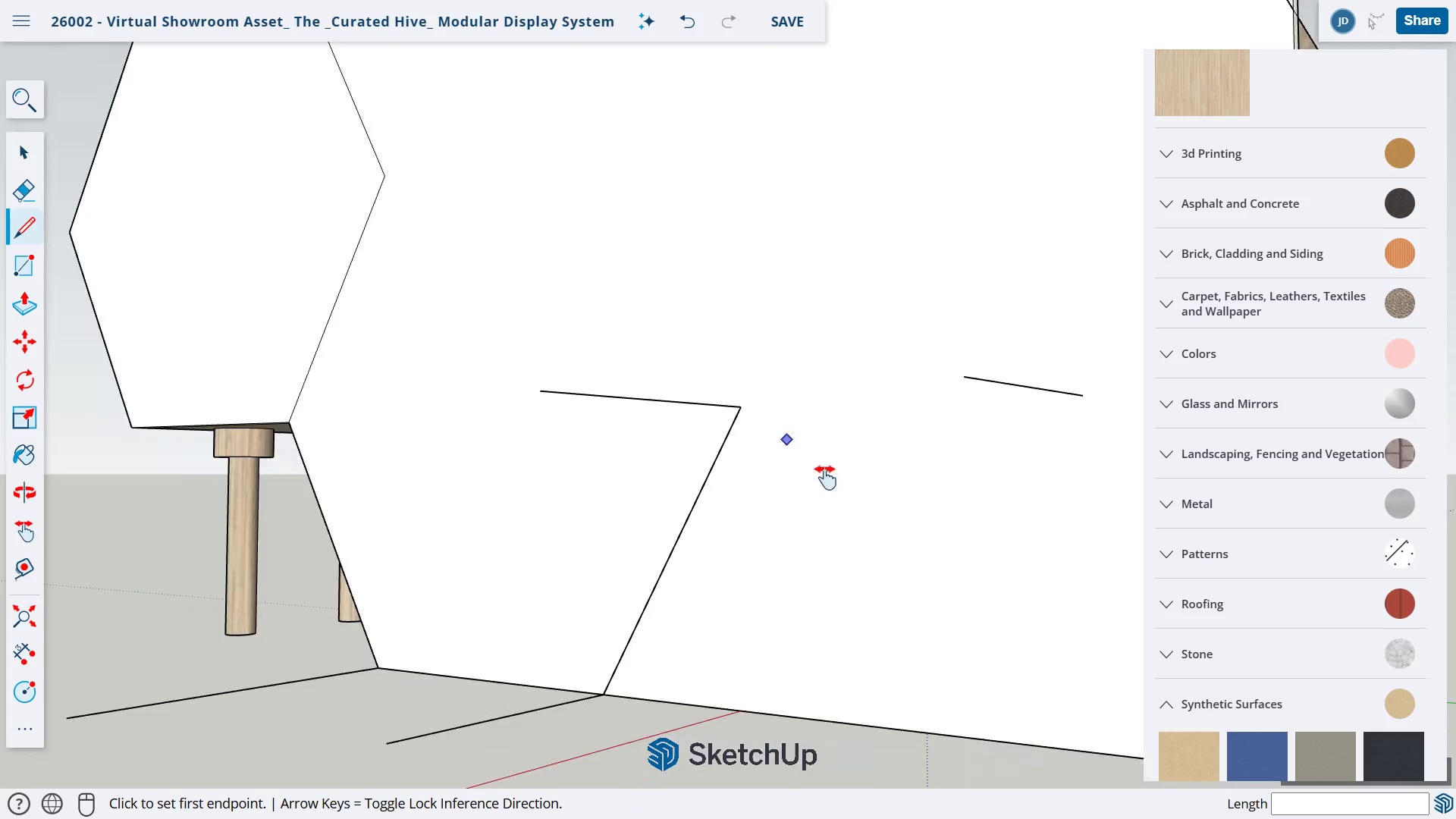 
left_click_drag(start_coordinate=[852, 466], to_coordinate=[630, 516])
 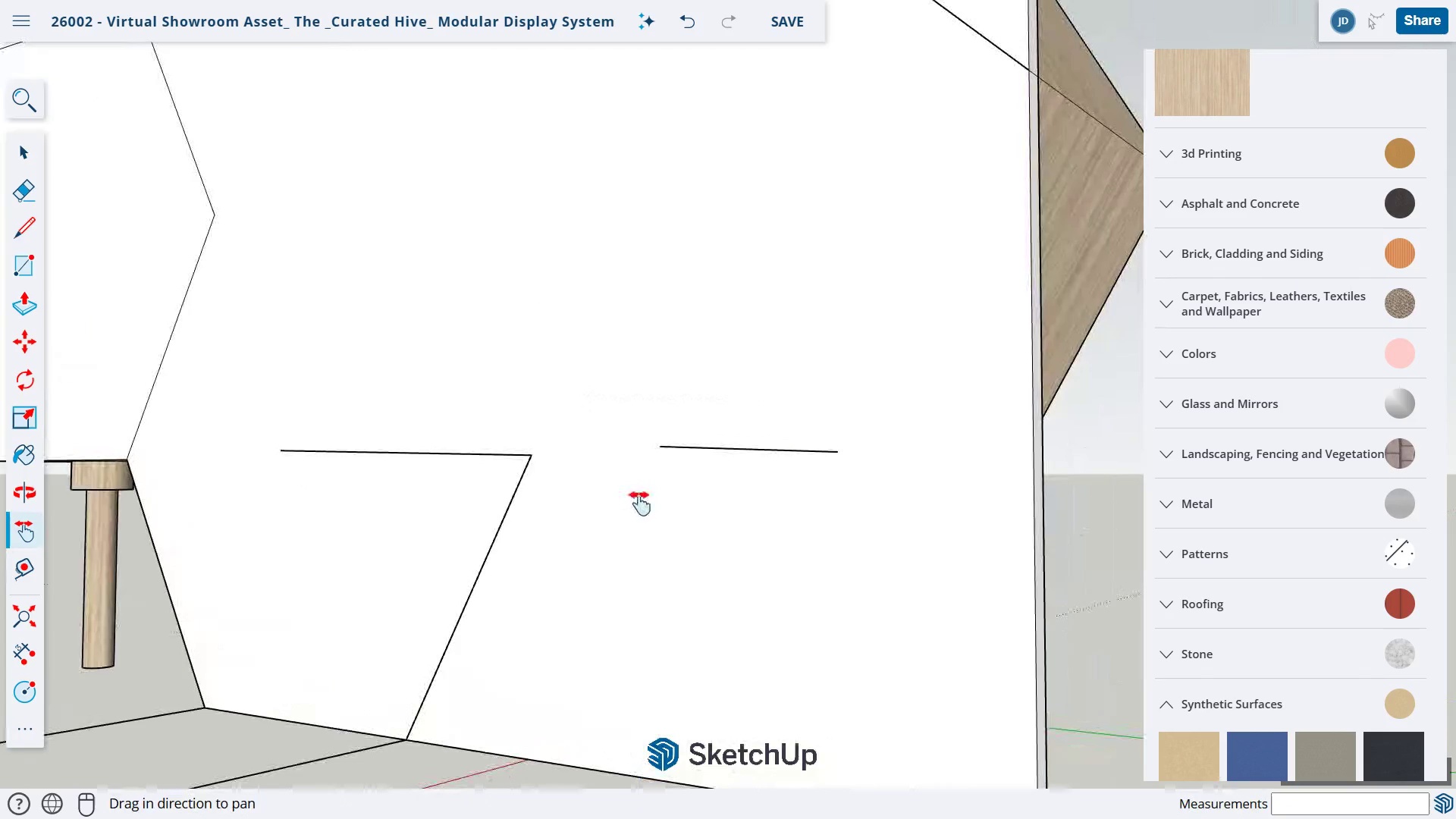 
scroll: coordinate [748, 418], scroll_direction: down, amount: 20.0
 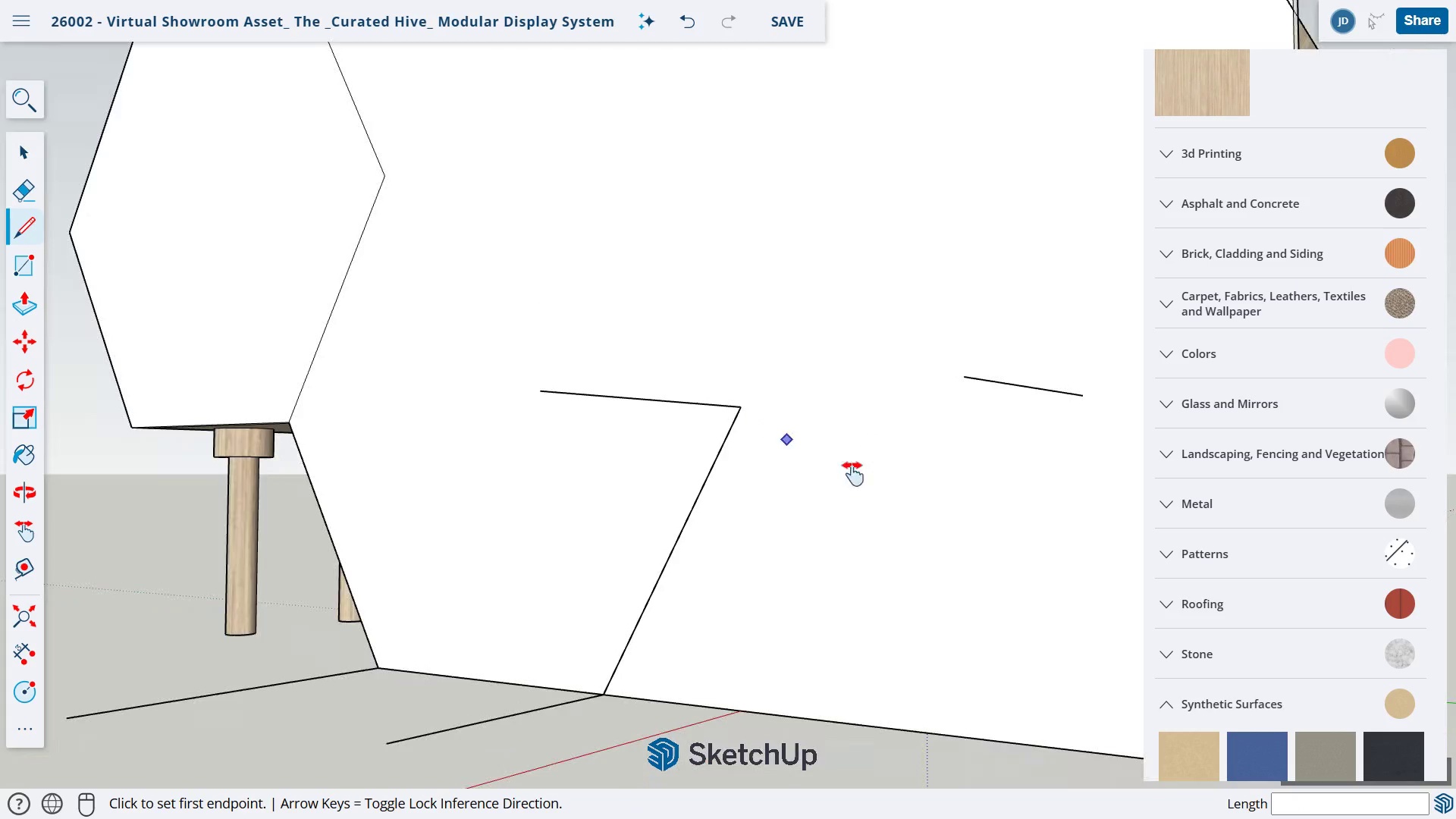 
key(L)
 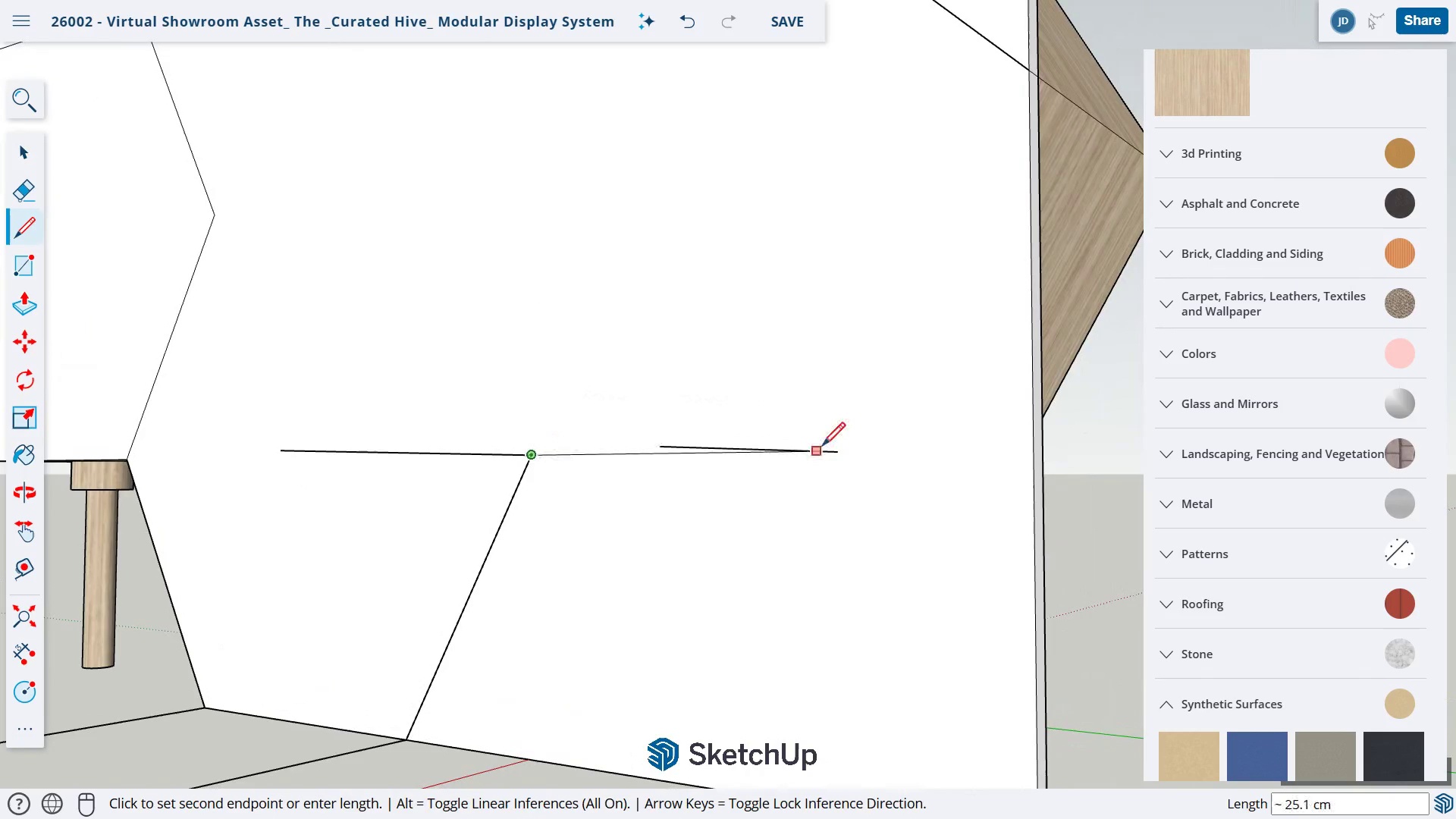 
left_click([833, 453])
 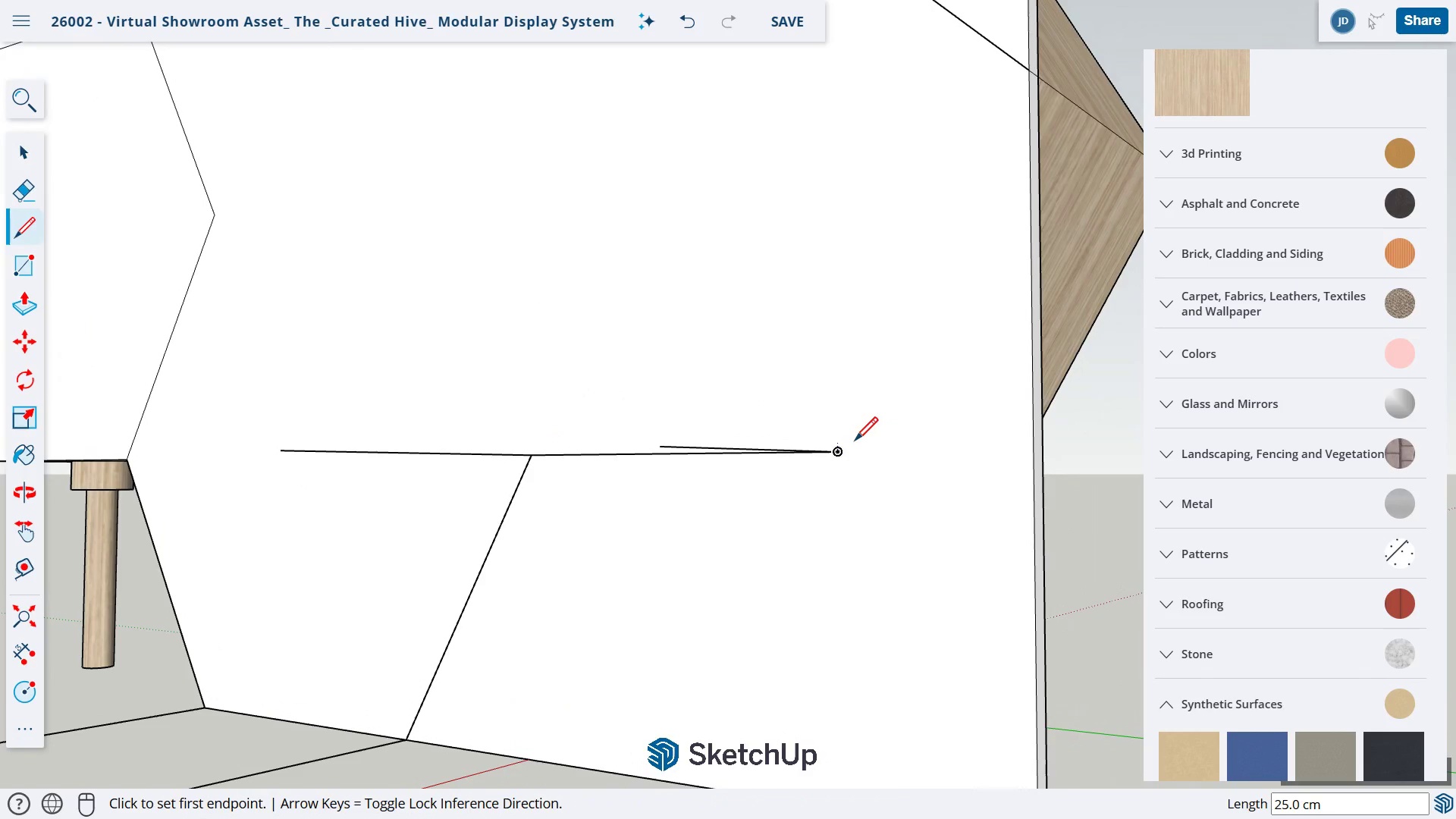 
key(H)
 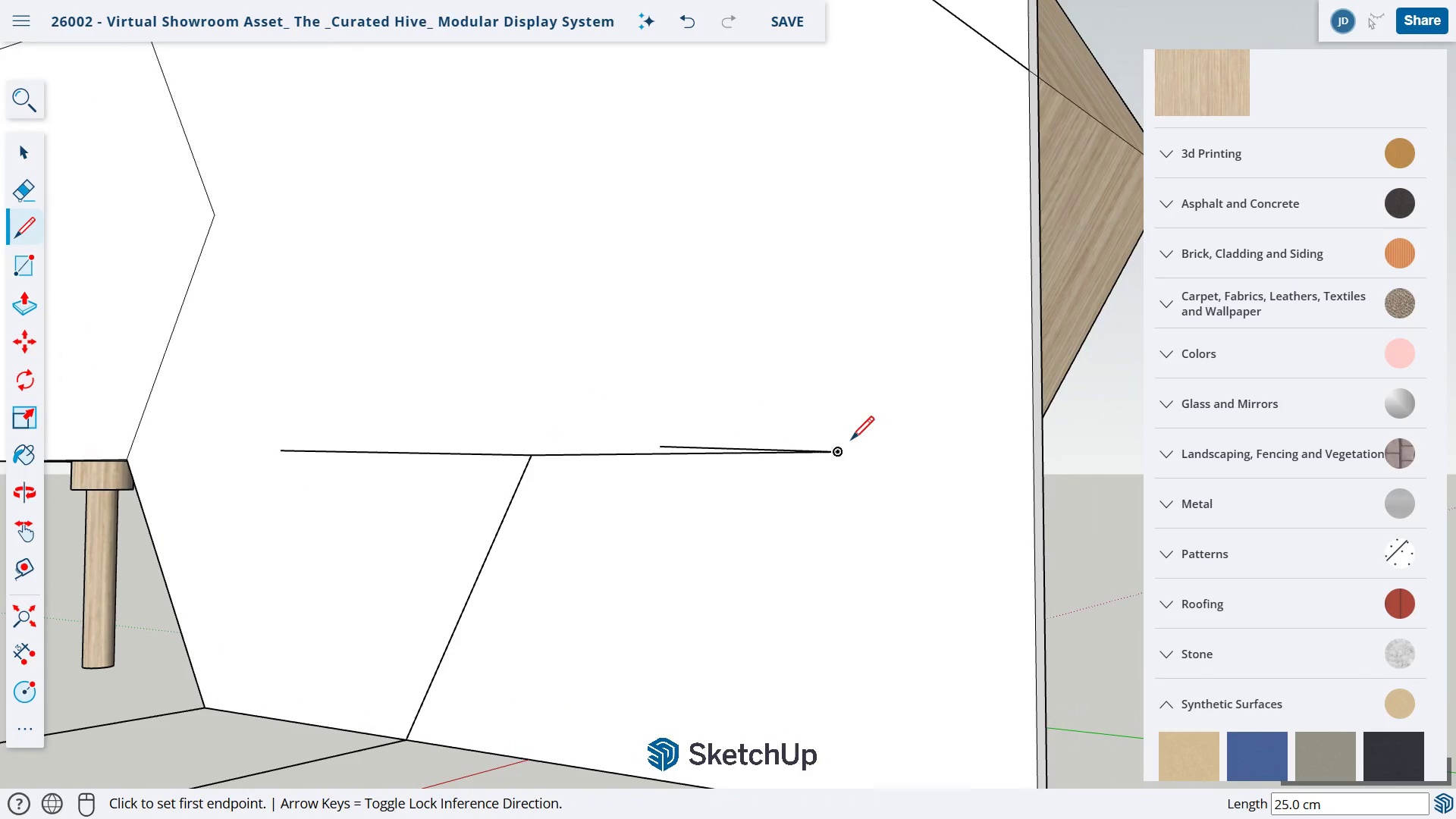 
left_click_drag(start_coordinate=[771, 406], to_coordinate=[704, 566])
 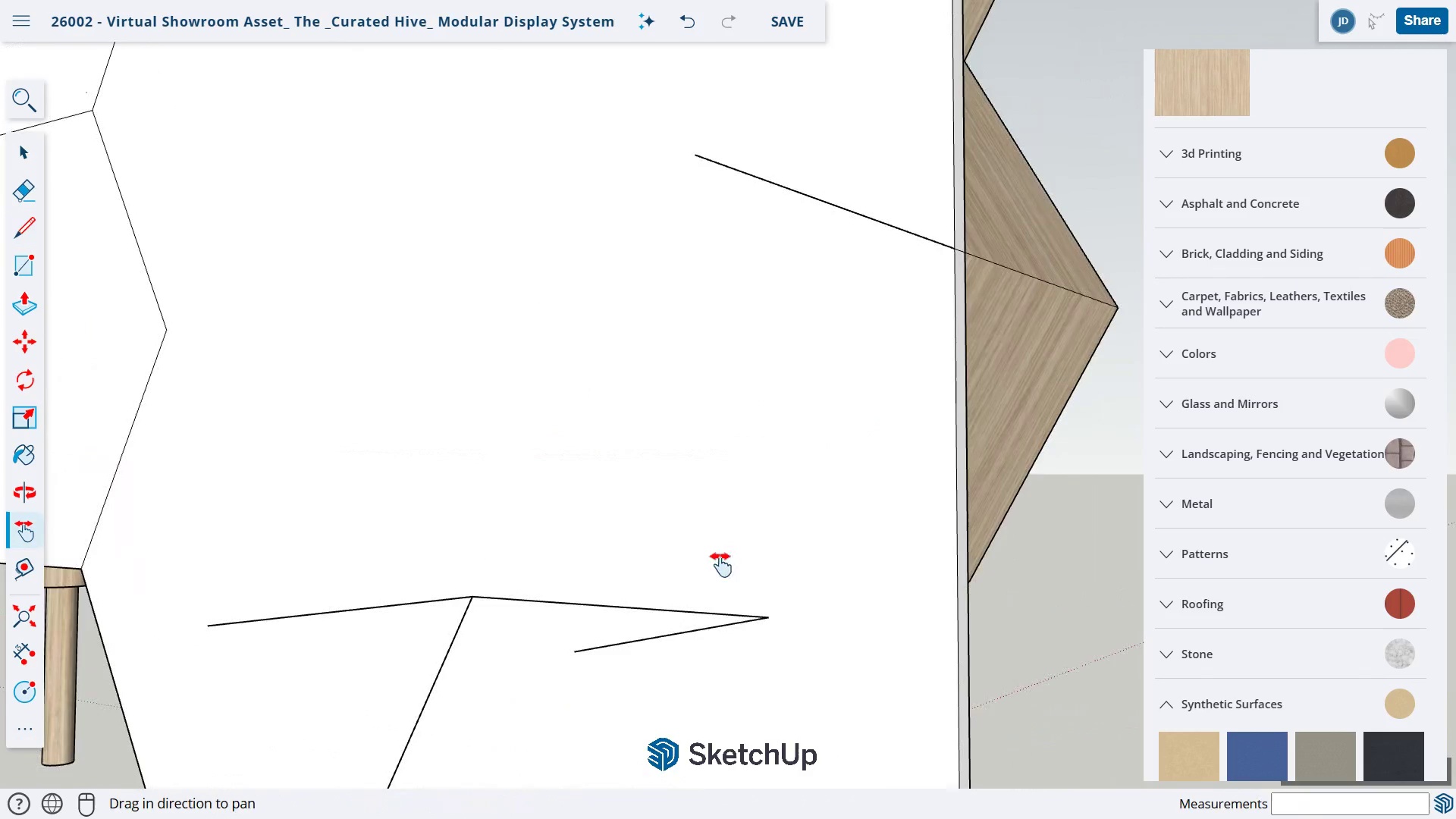 
key(L)
 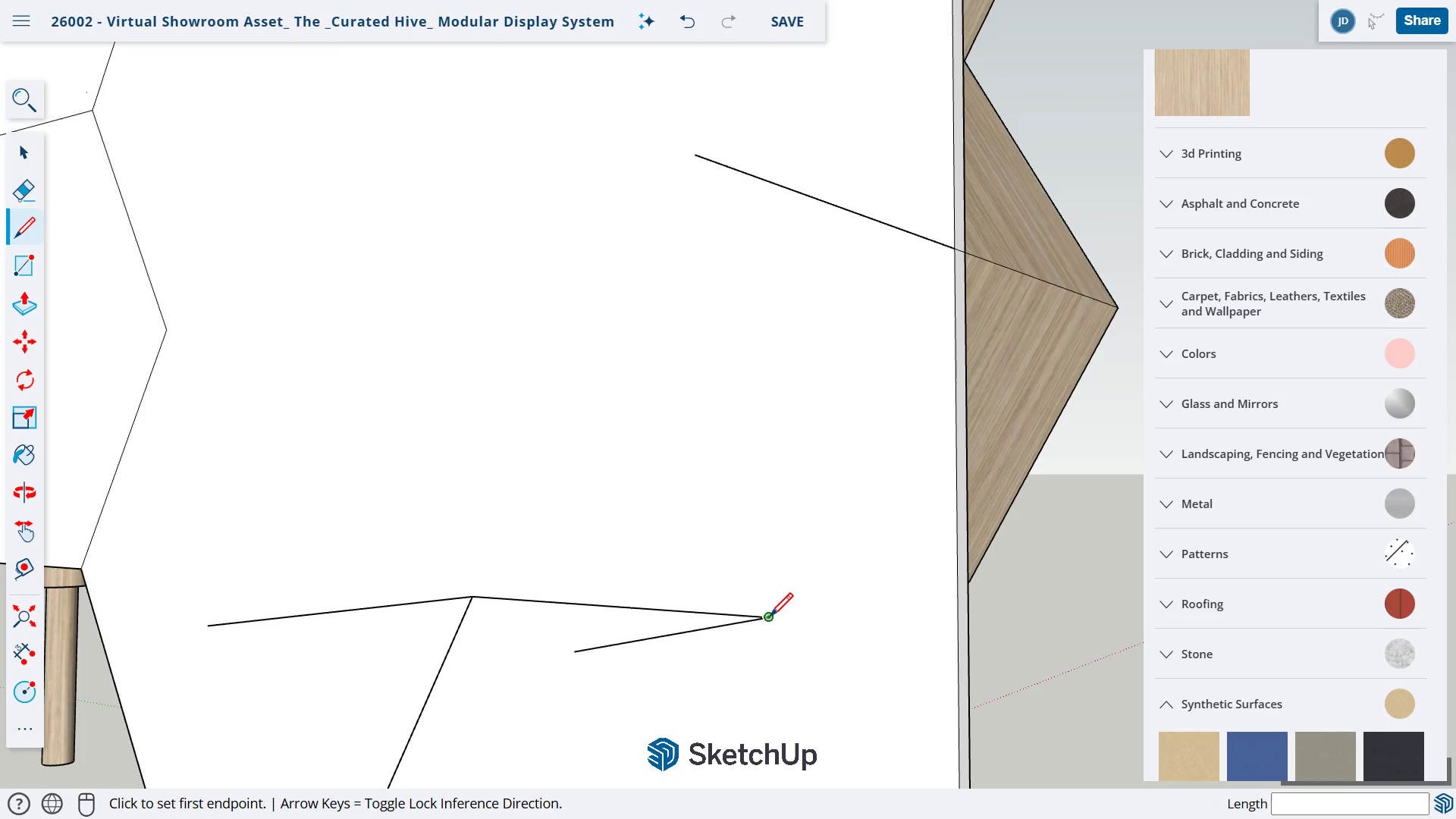 
left_click([768, 617])
 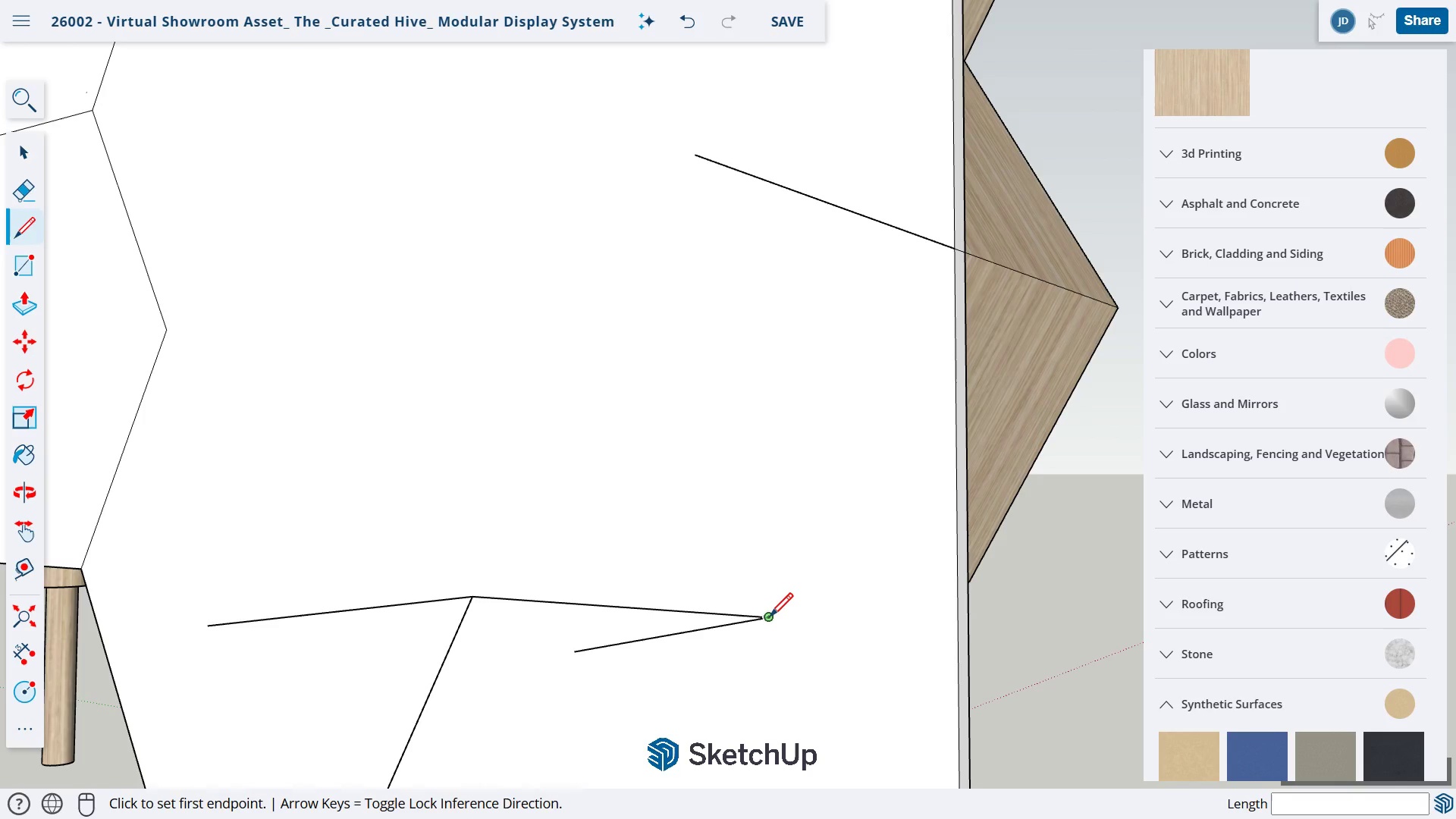 
left_click([953, 252])
 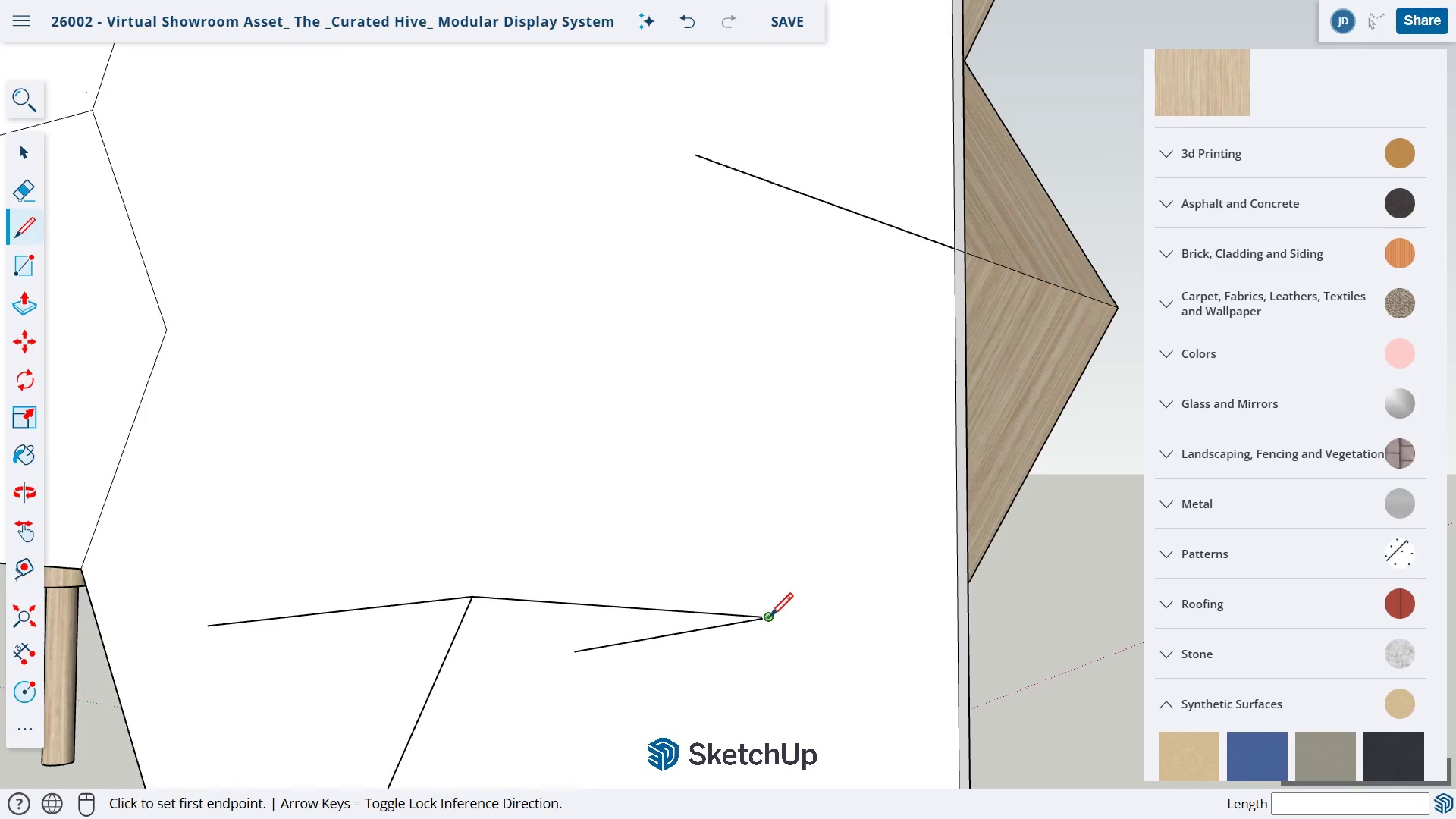 
type(hl)
 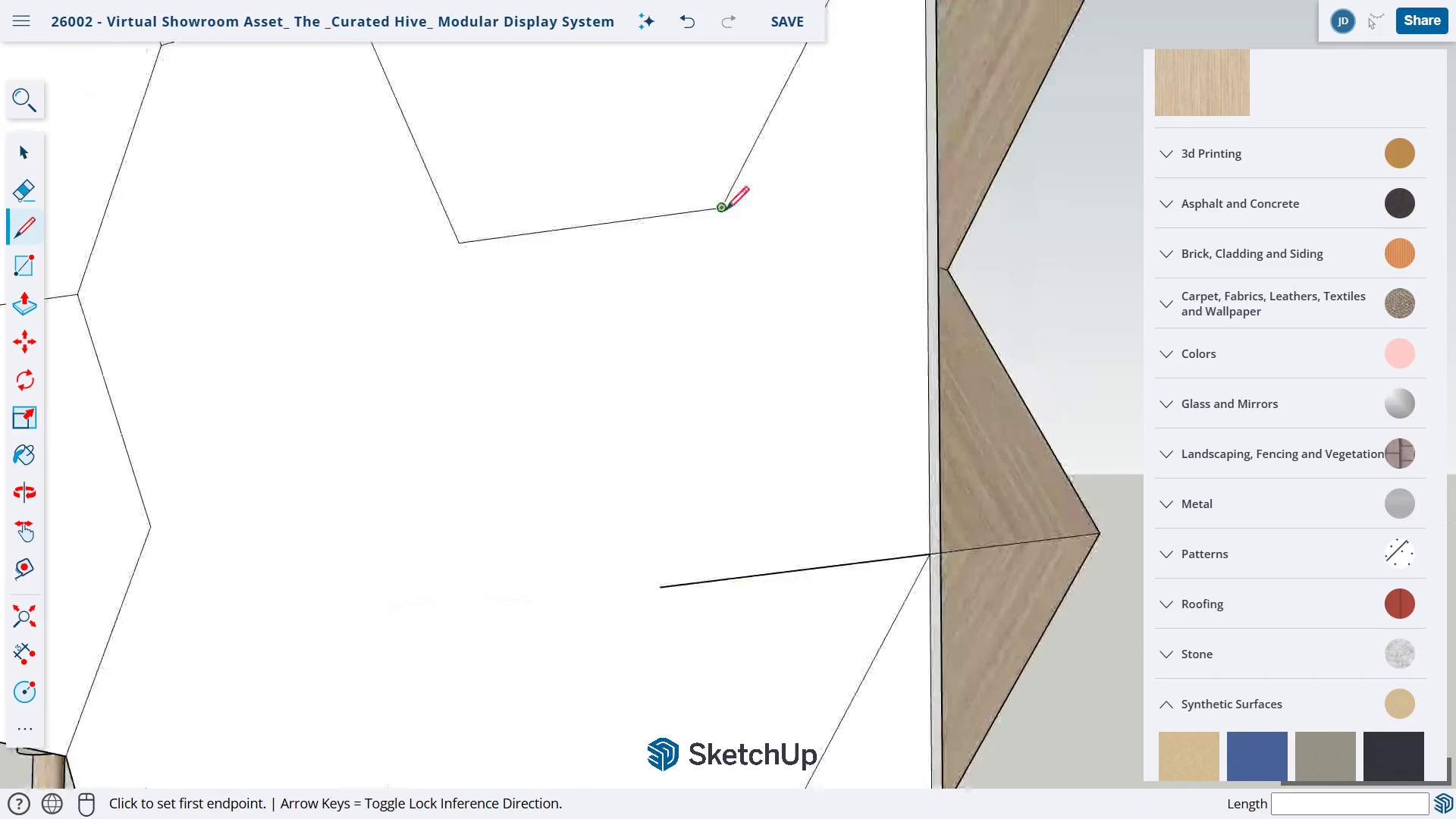 
left_click_drag(start_coordinate=[774, 278], to_coordinate=[752, 559])
 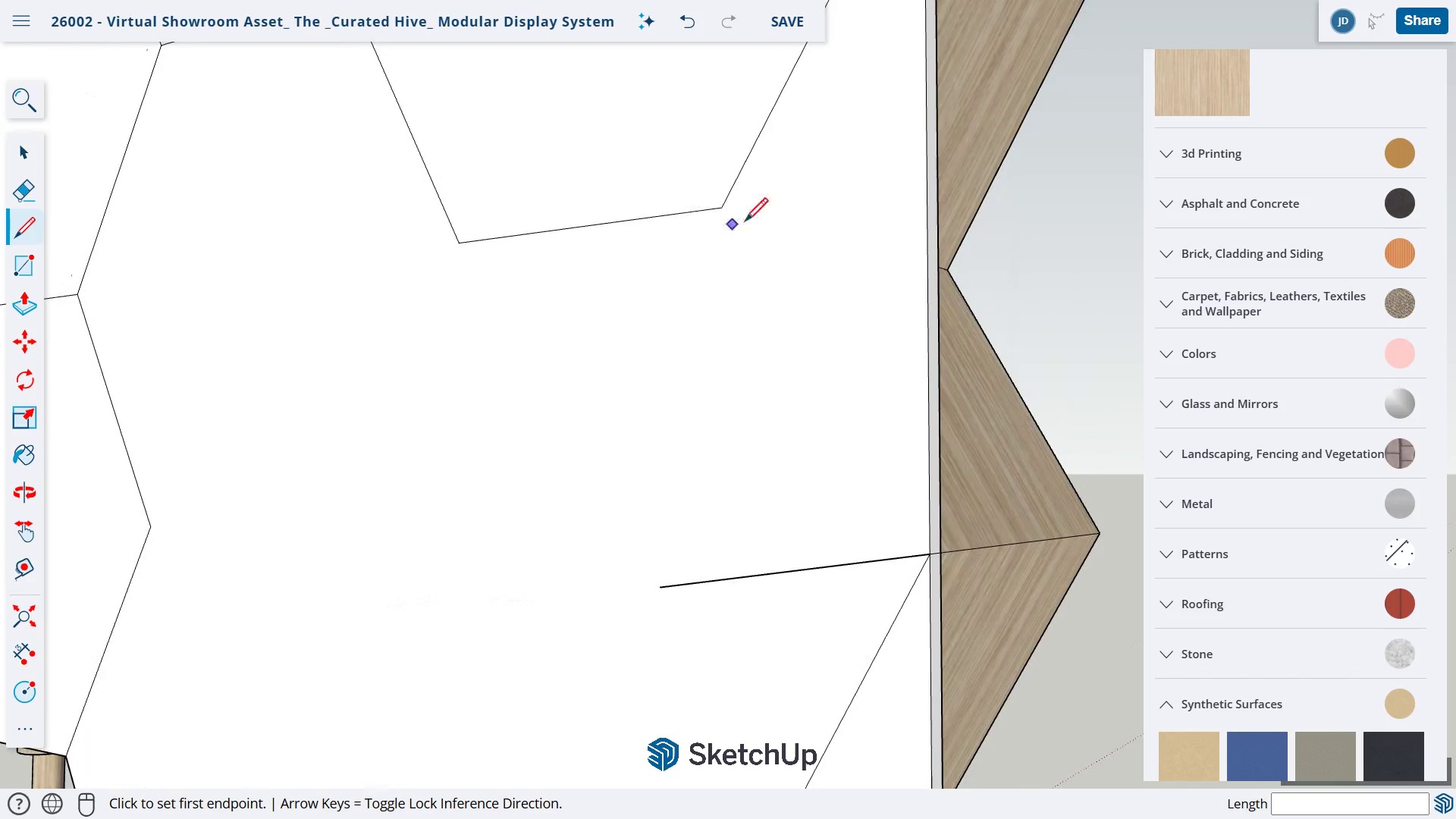 
left_click([720, 209])
 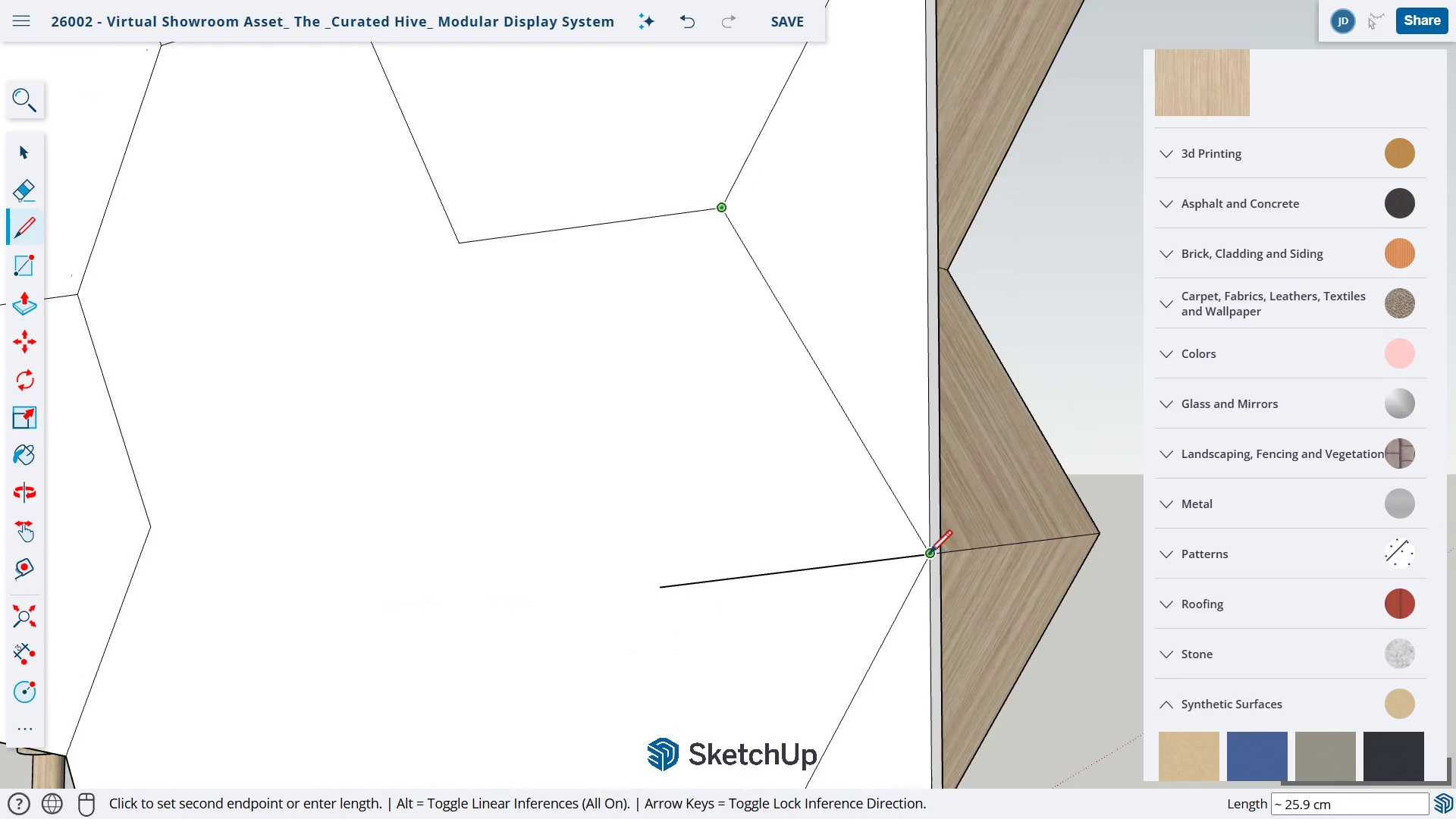 
left_click([926, 555])
 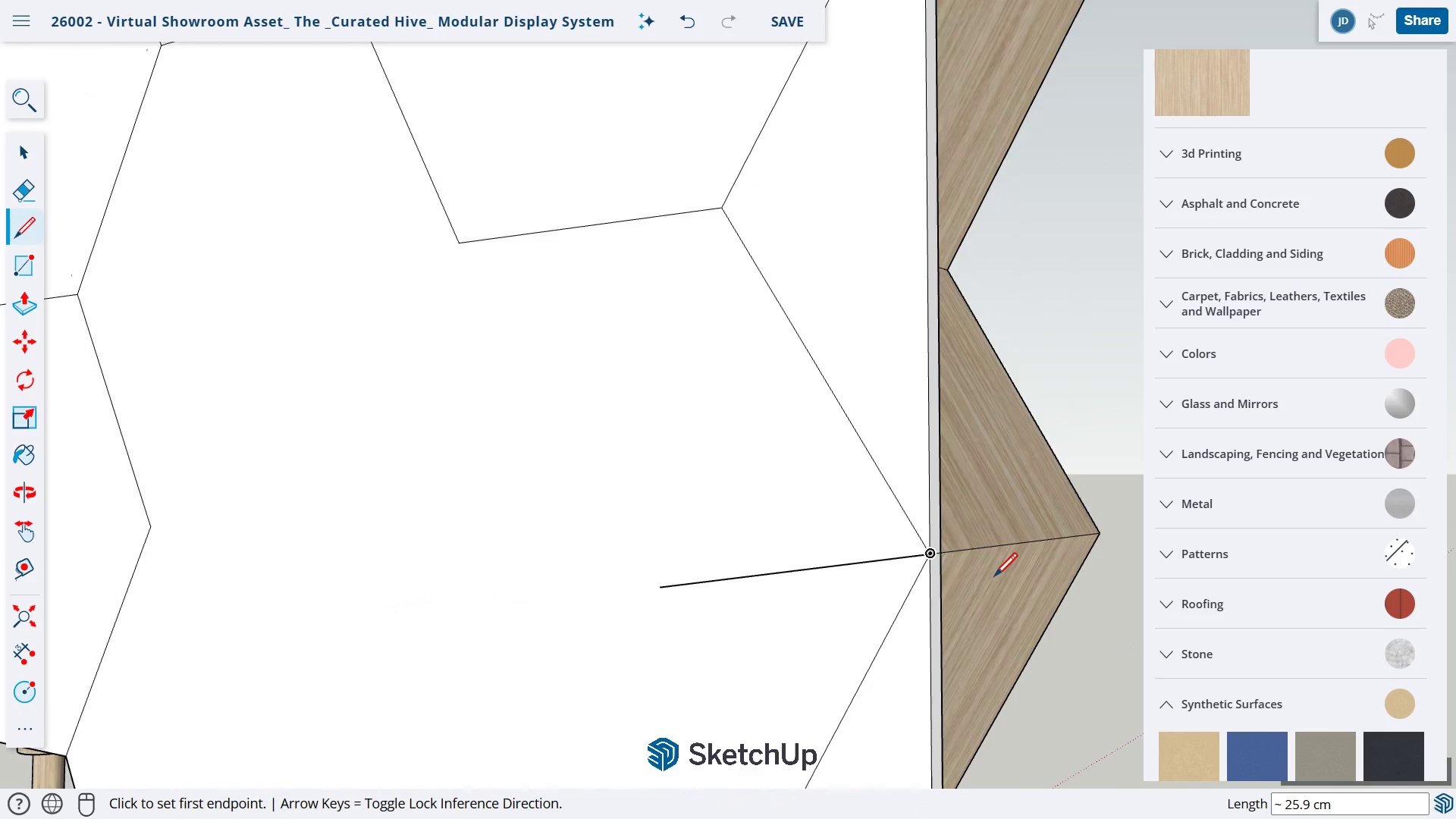 
scroll: coordinate [797, 572], scroll_direction: down, amount: 5.0
 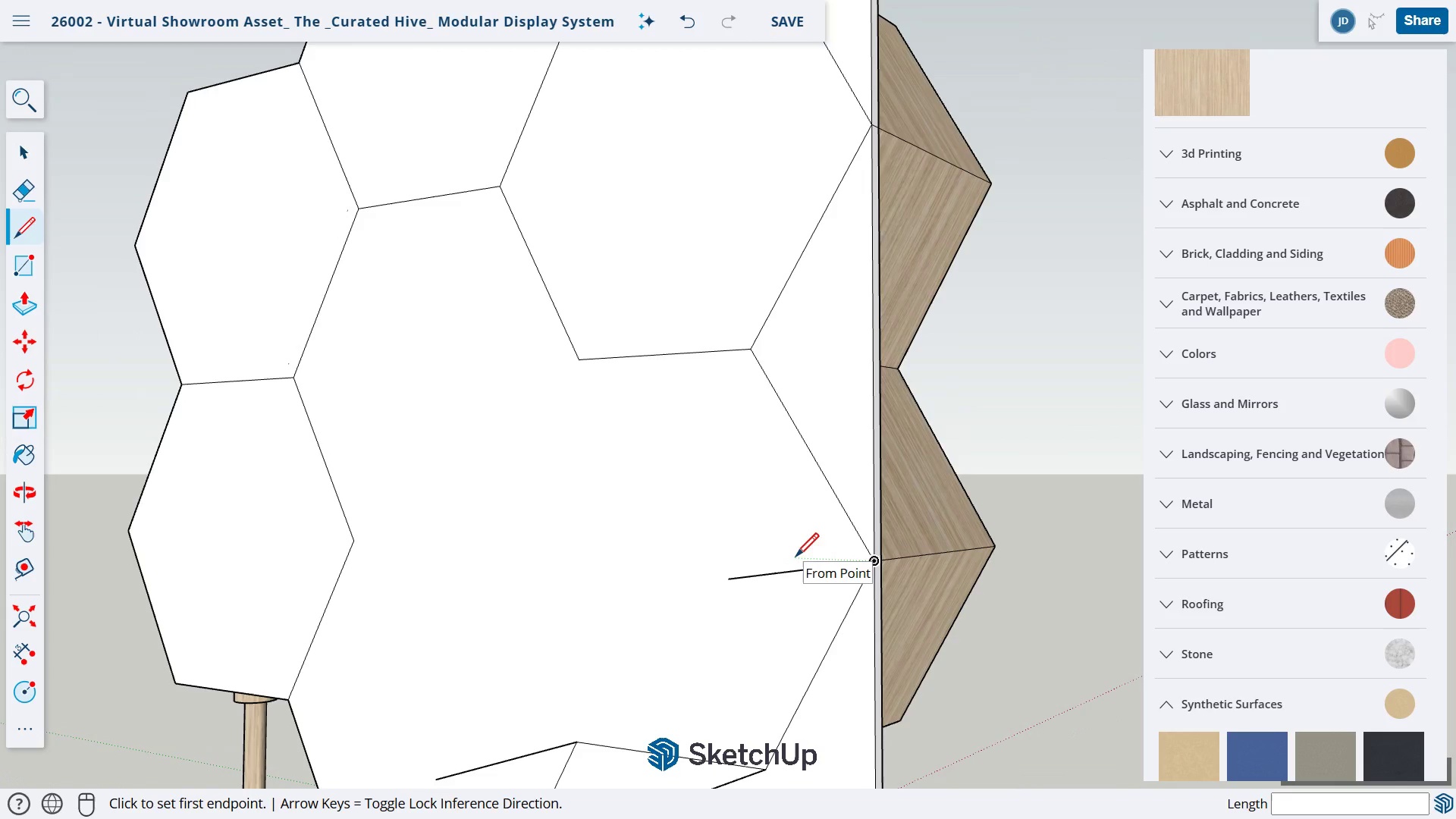 
key(H)
 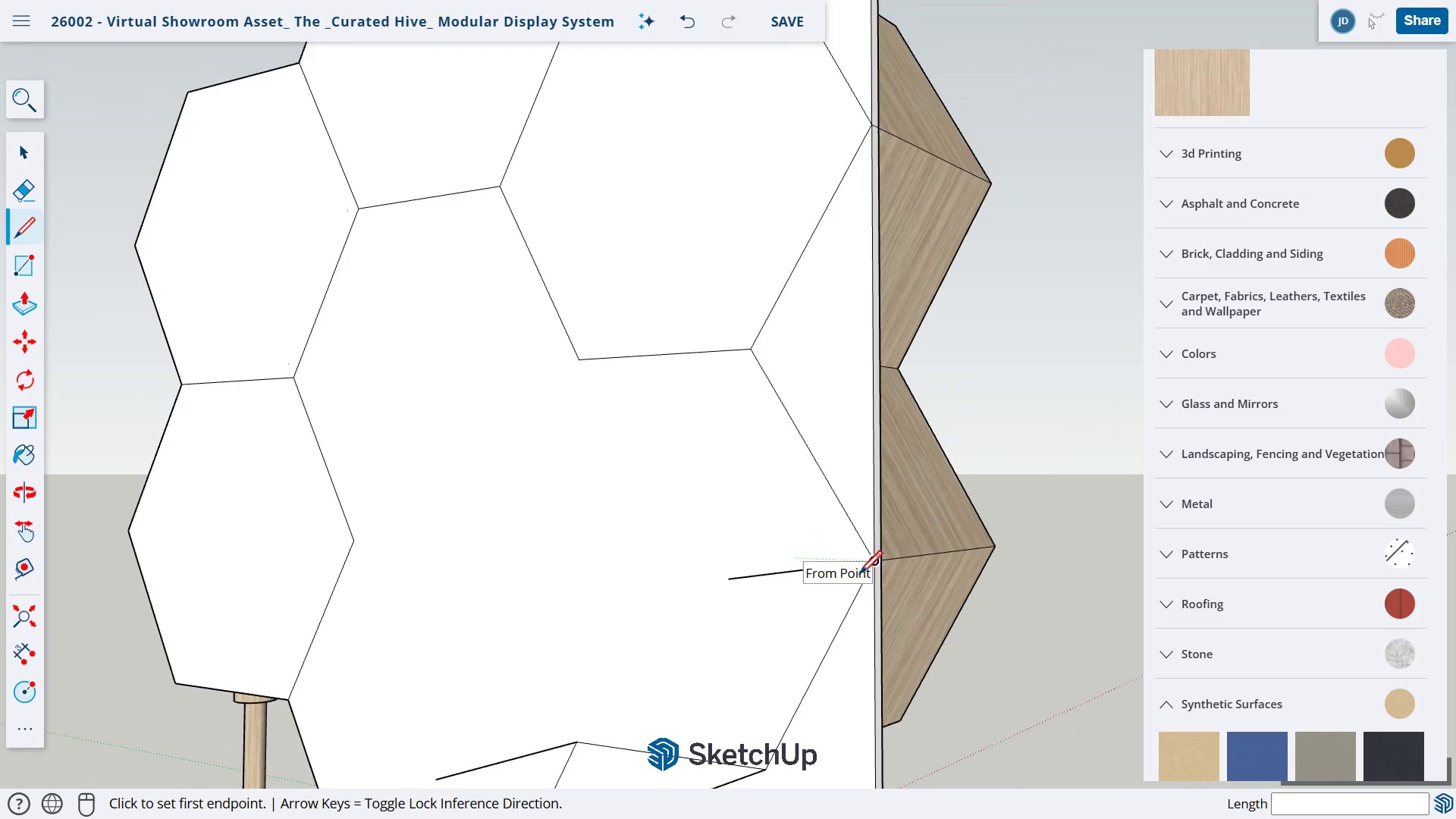 
left_click_drag(start_coordinate=[858, 575], to_coordinate=[795, 479])
 